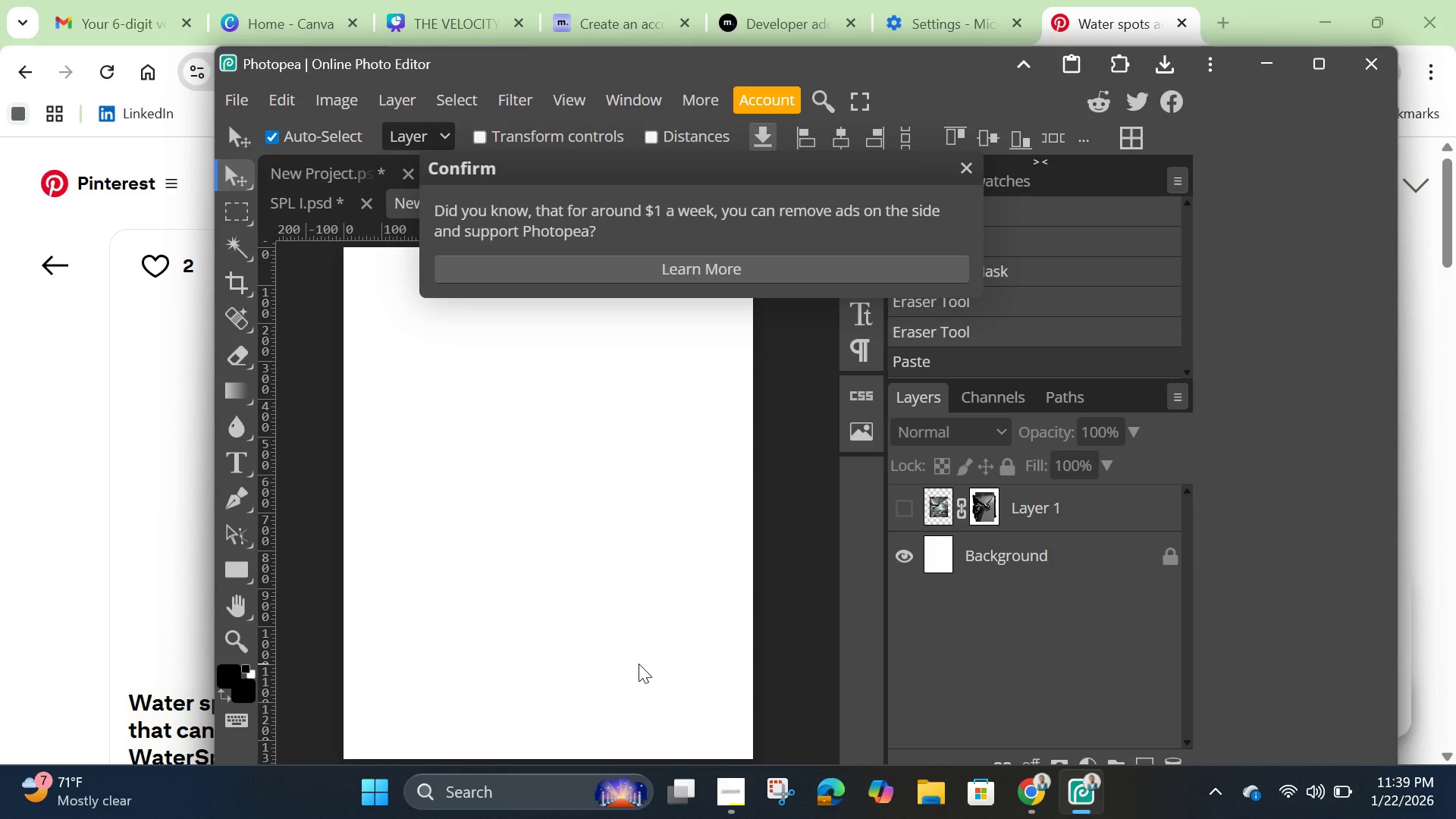 
key(Control+V)
 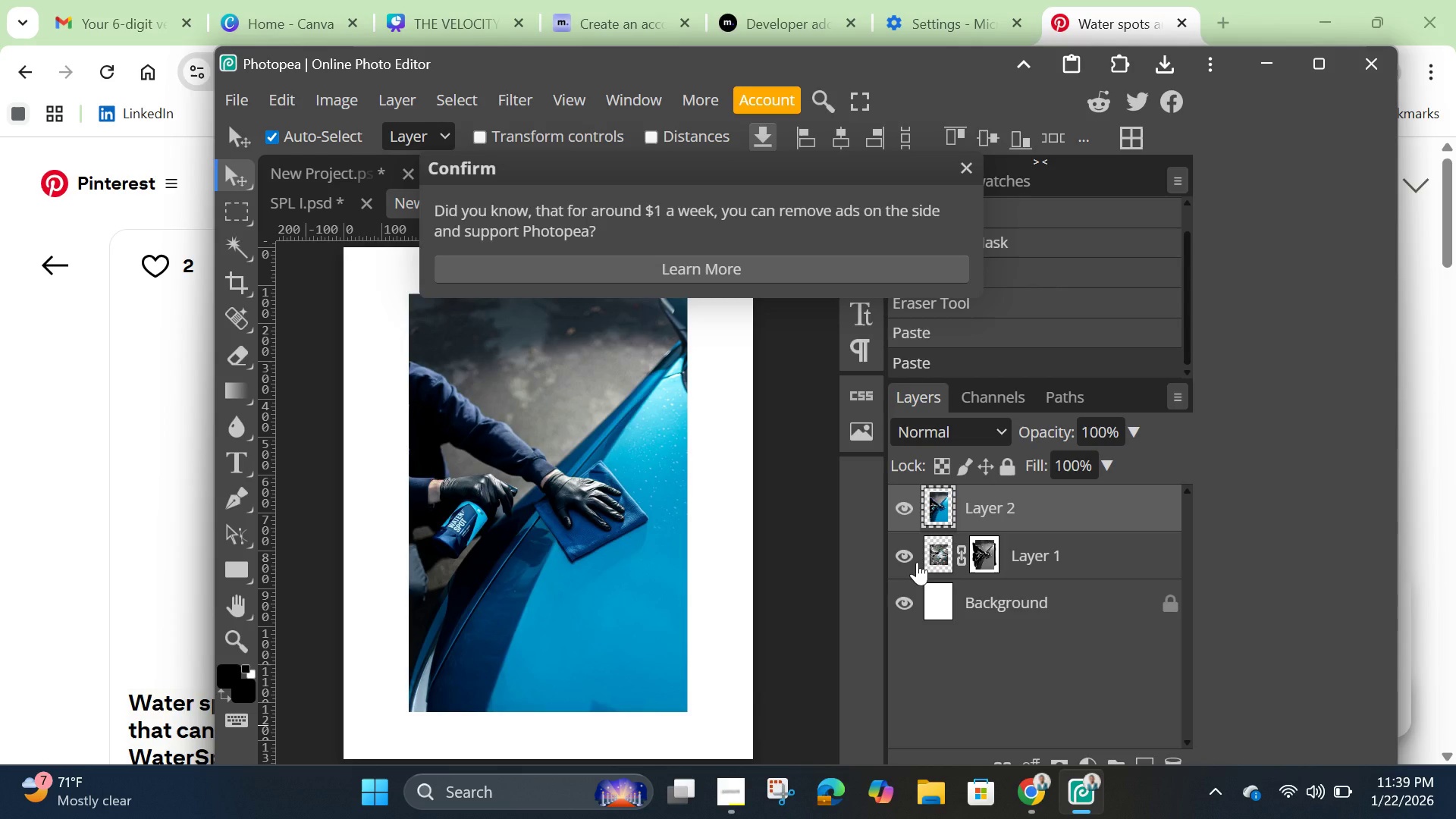 
wait(5.23)
 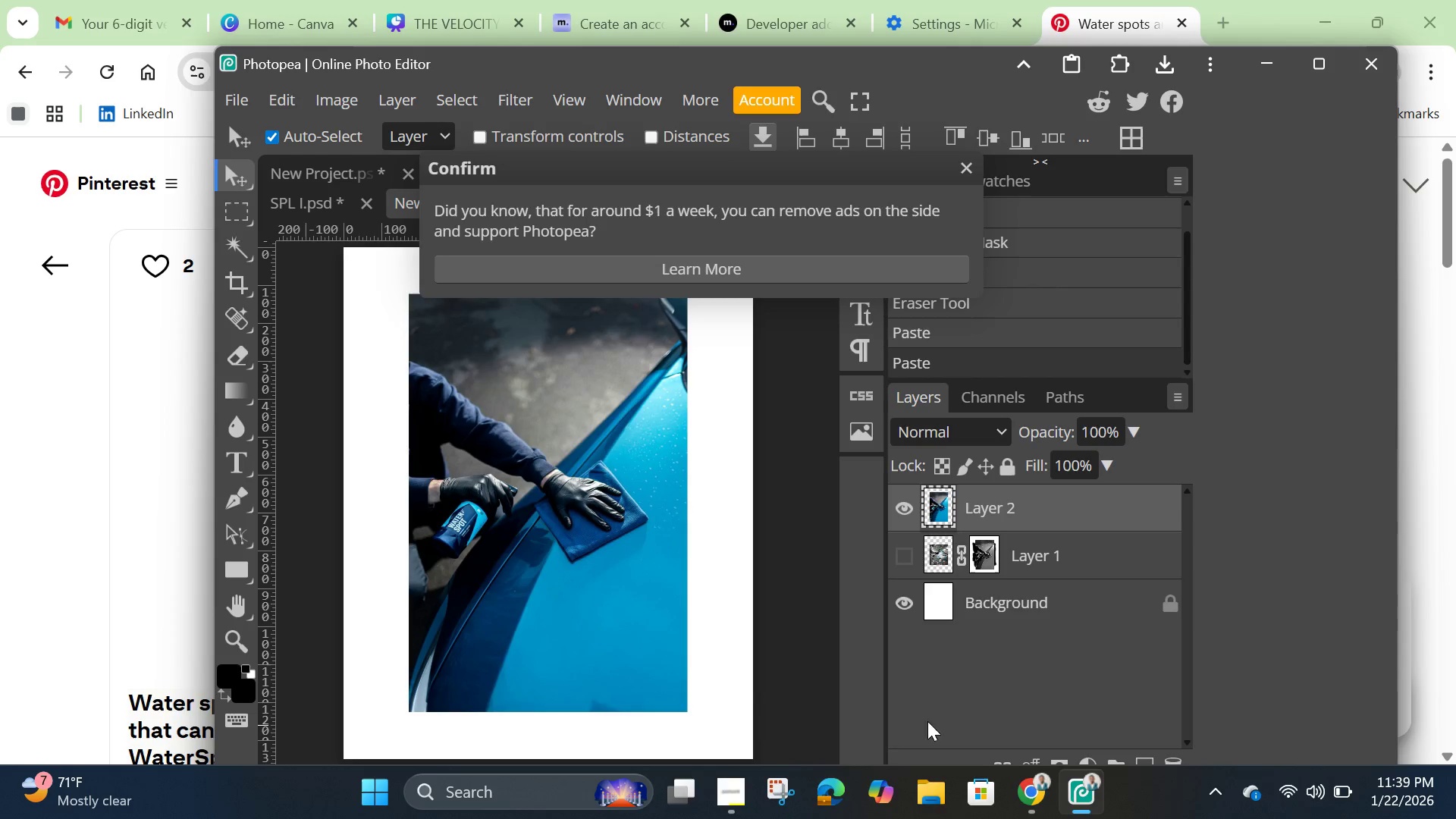 
left_click([916, 562])
 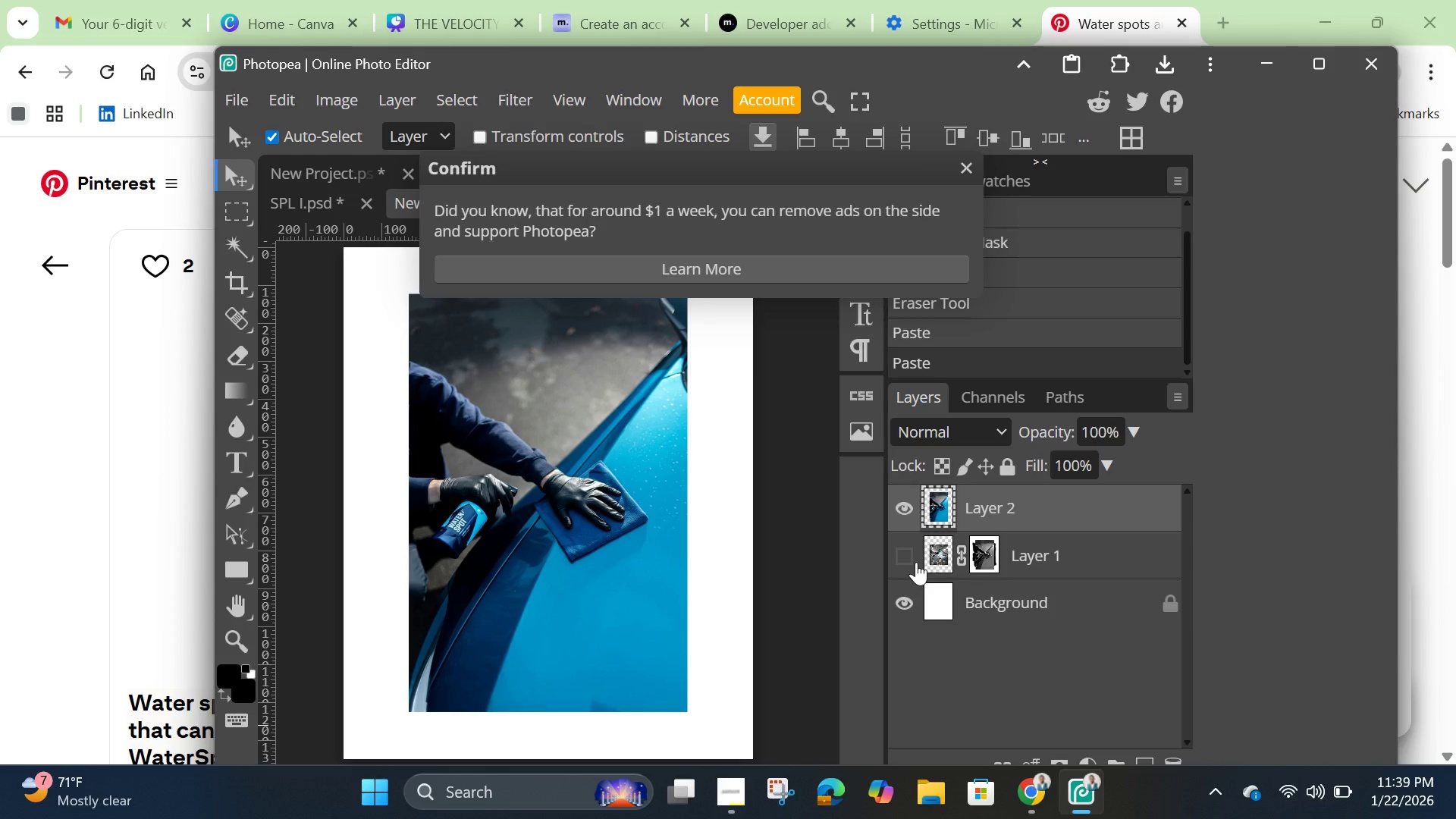 
left_click([916, 562])
 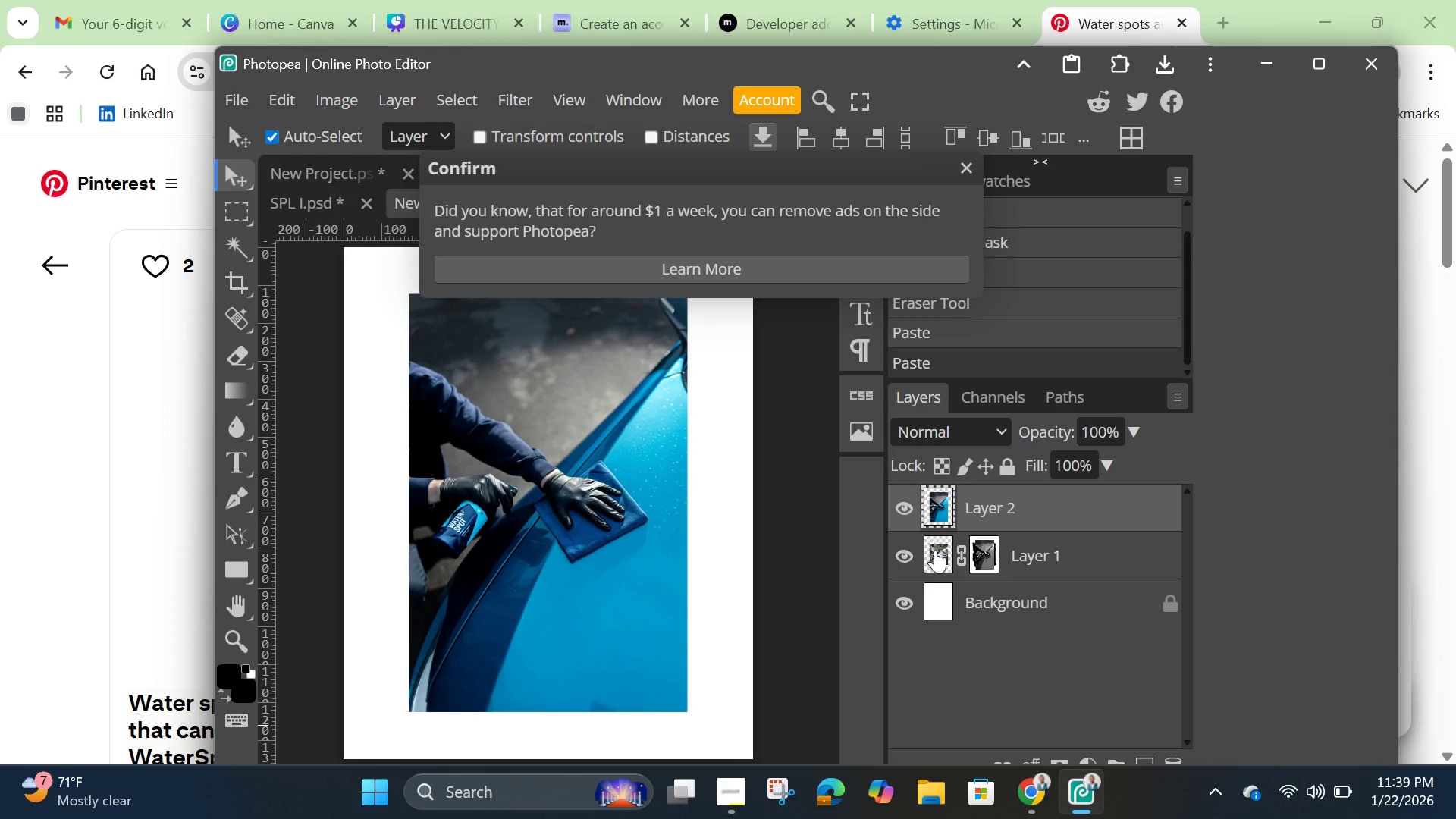 
left_click([935, 550])
 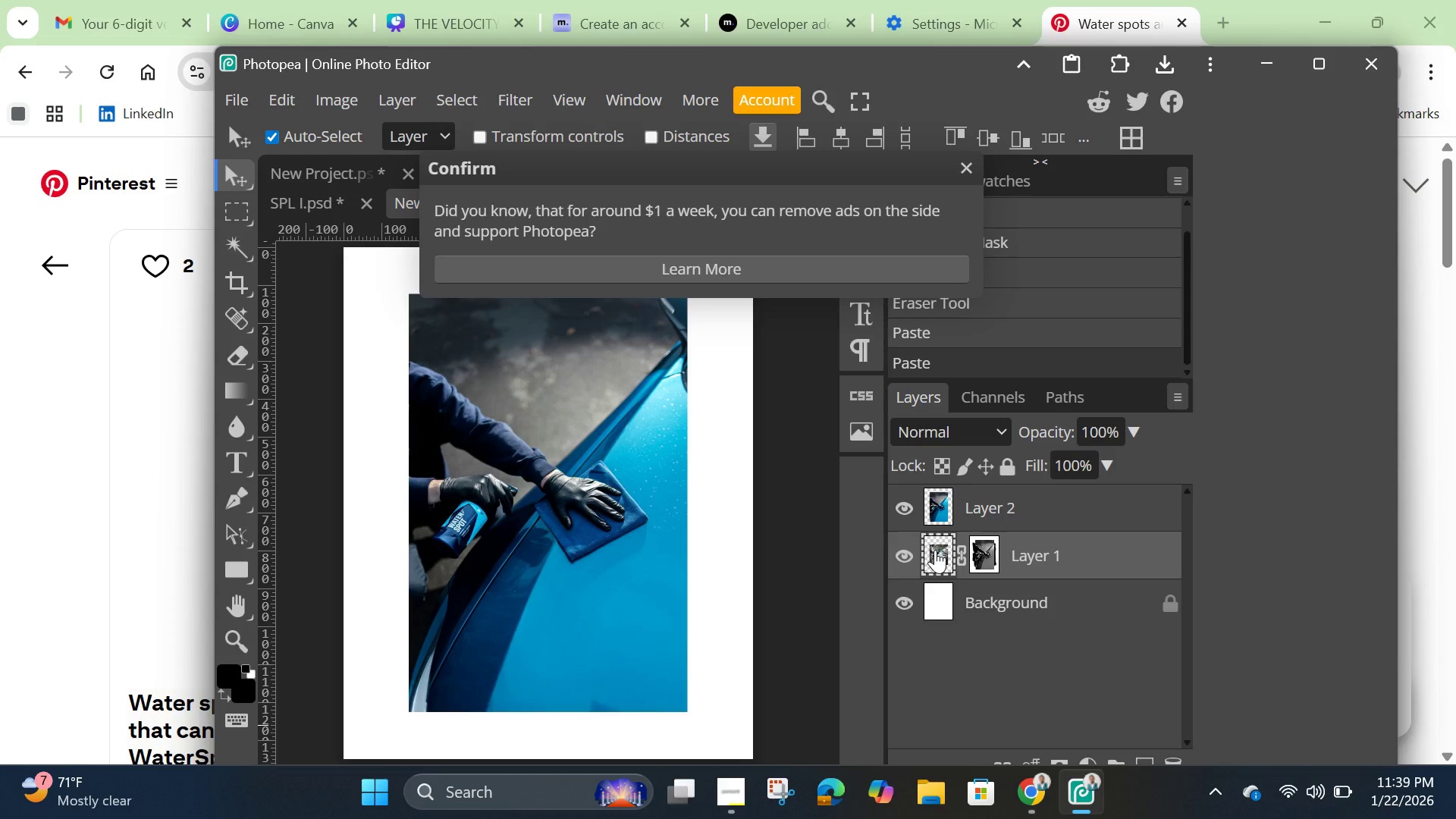 
key(Backspace)
 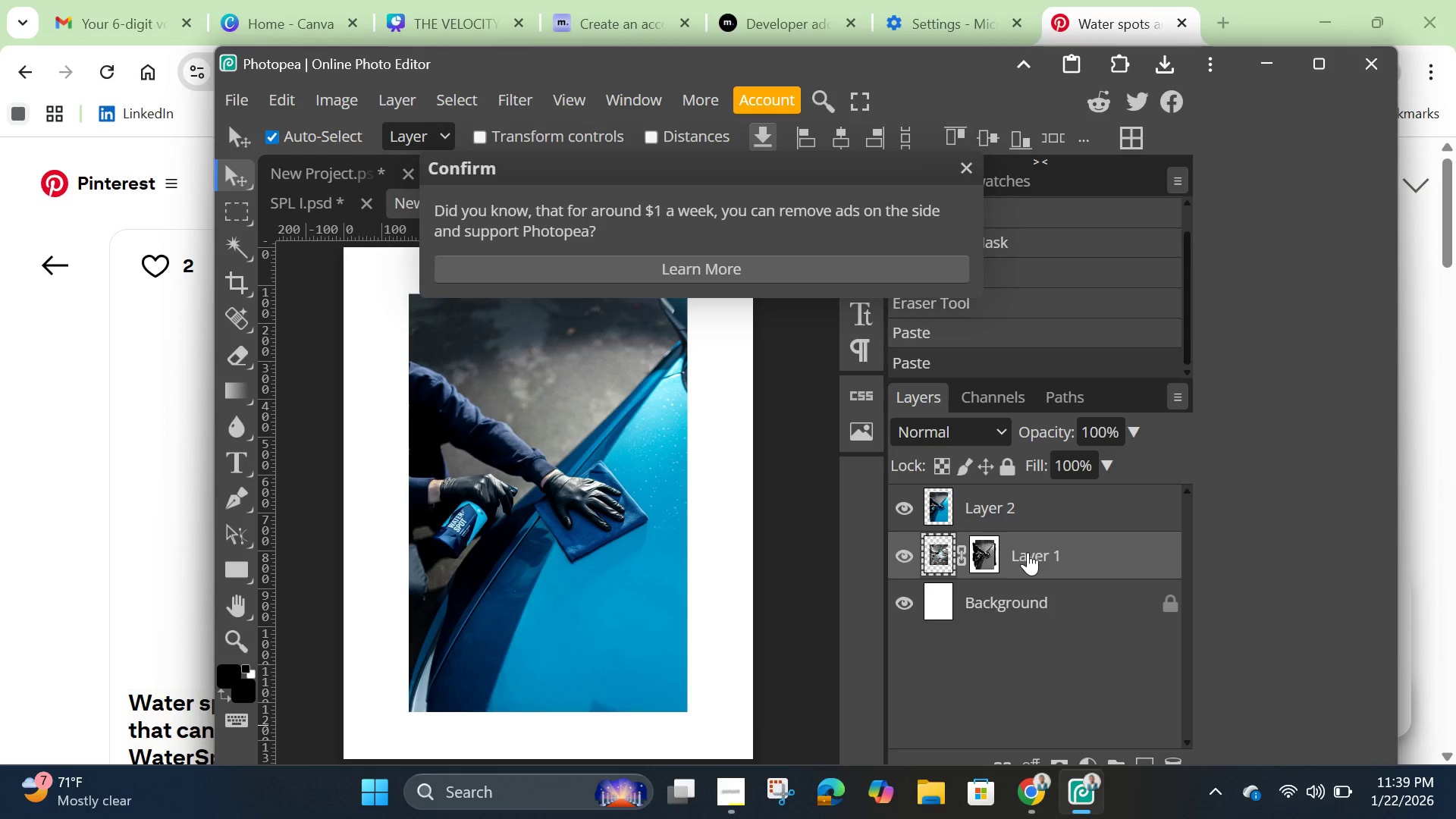 
left_click([1029, 552])
 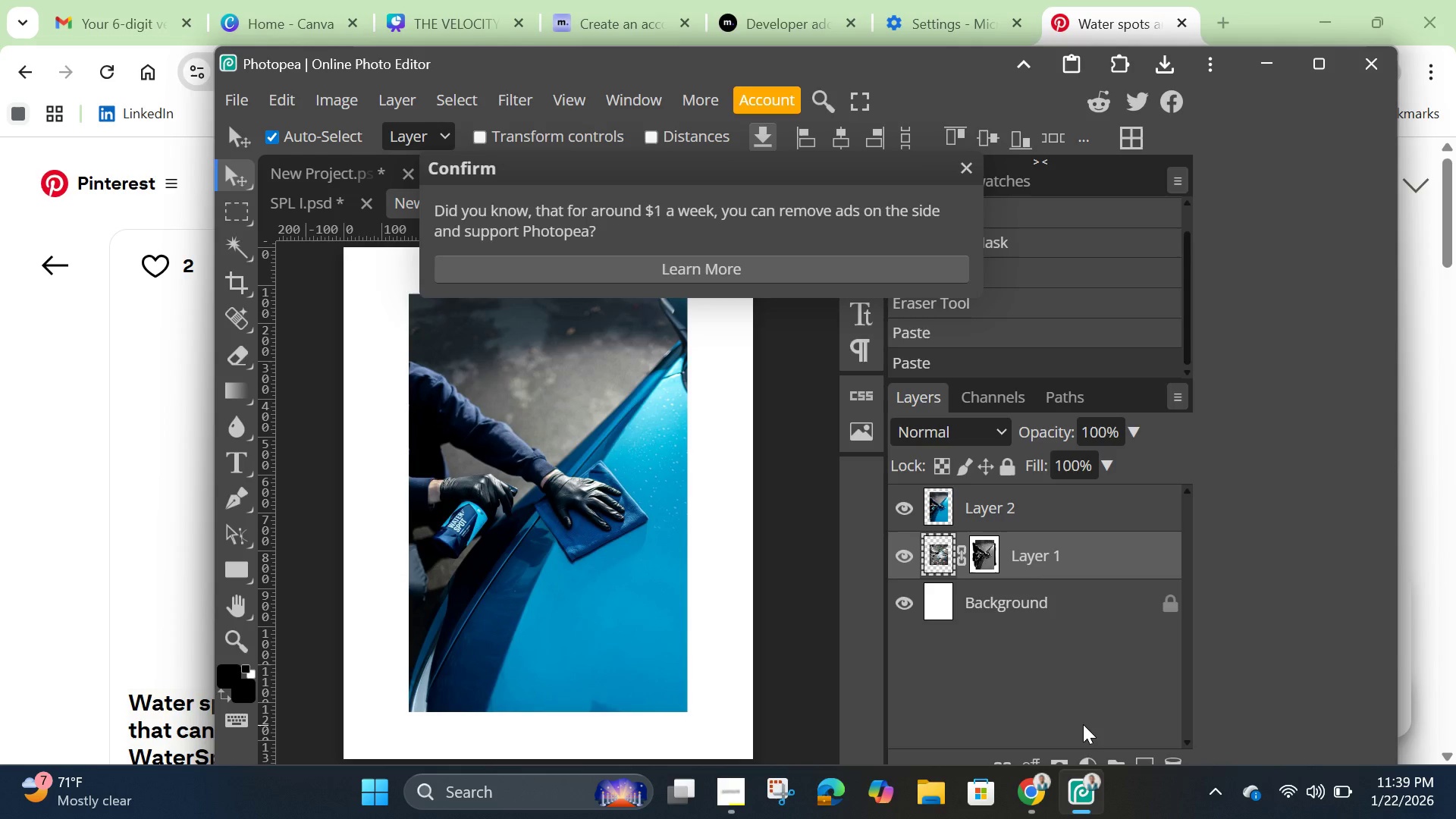 
scroll: coordinate [1084, 724], scroll_direction: down, amount: 1.0
 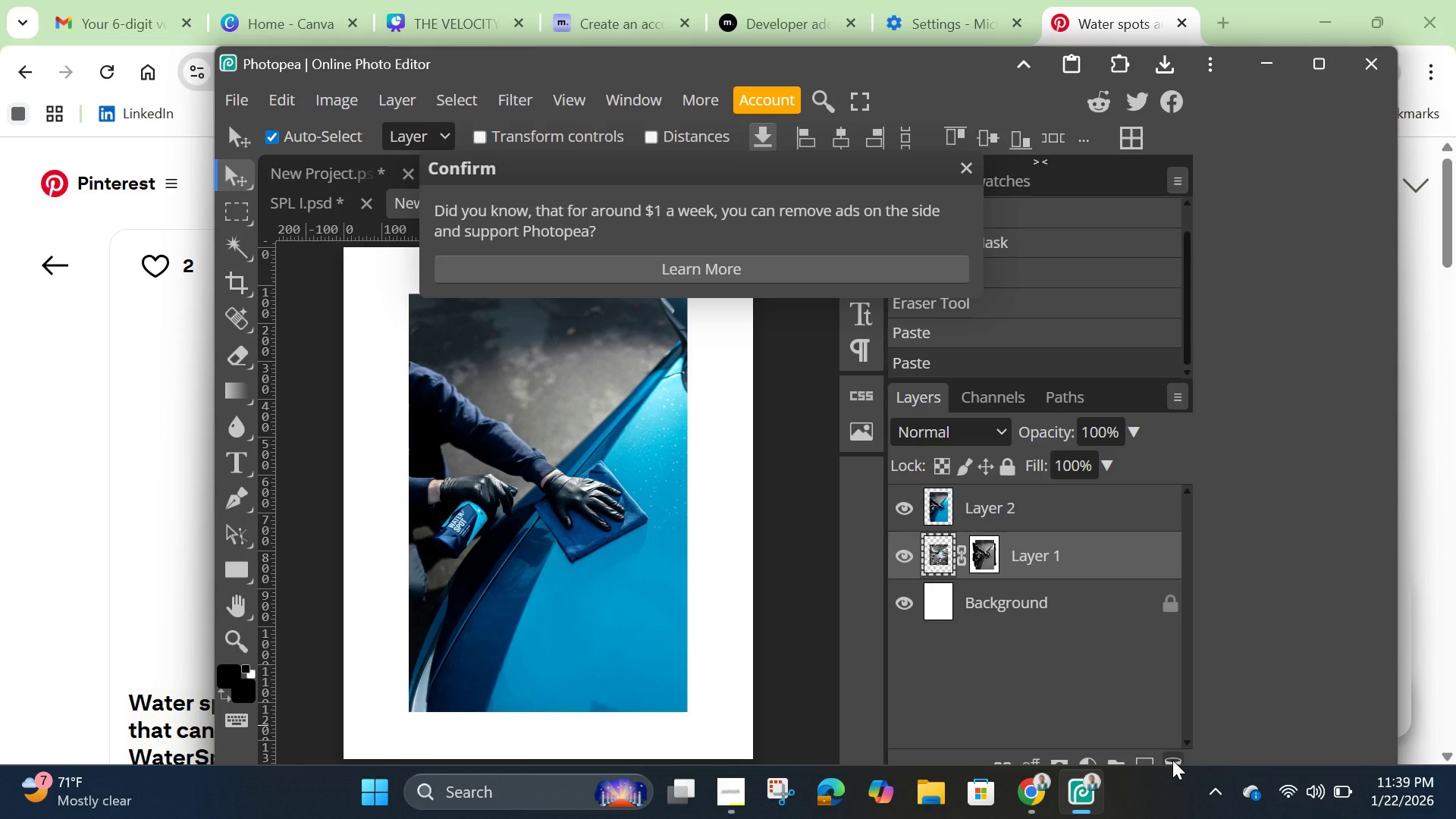 
left_click([1172, 760])
 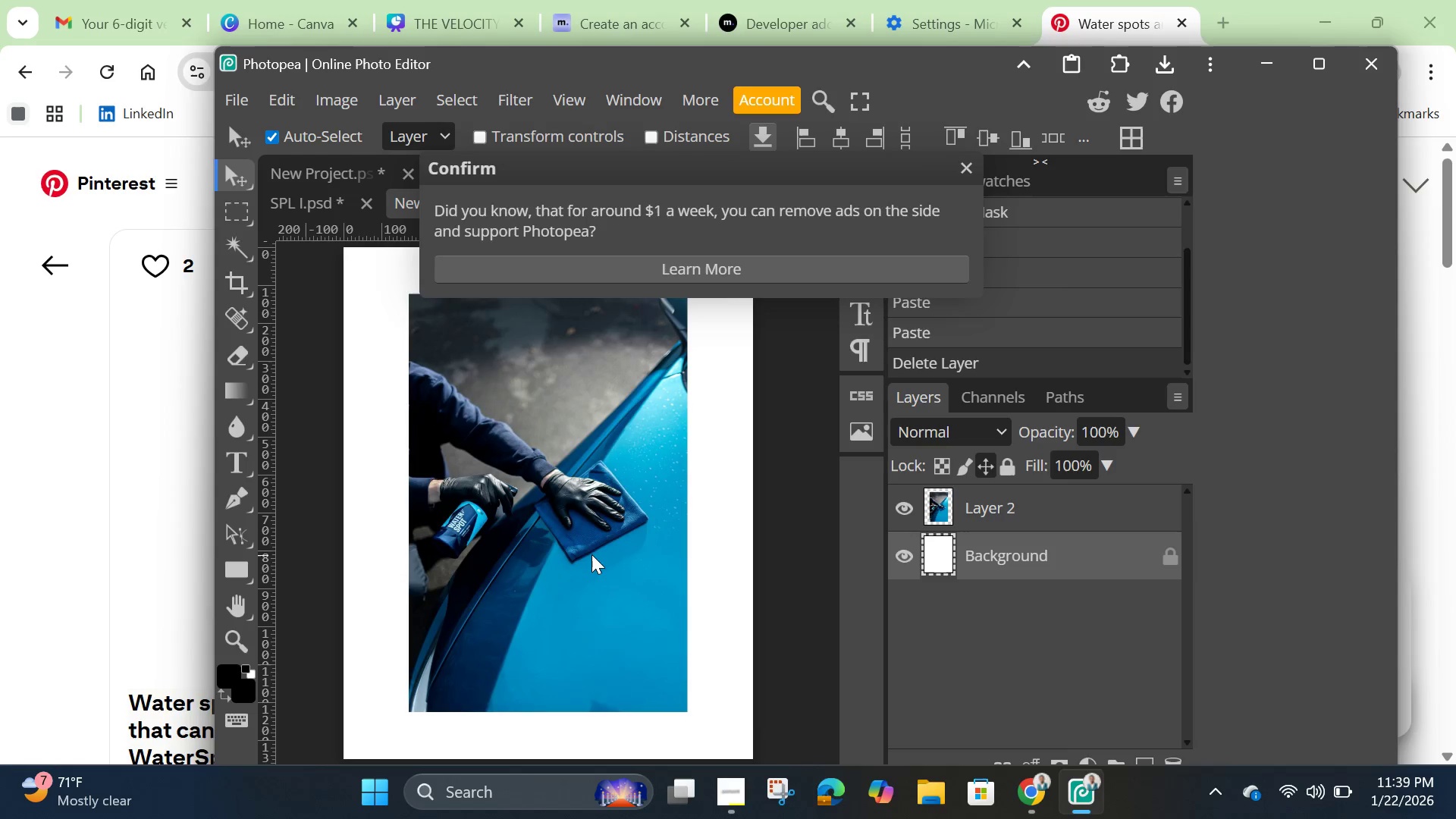 
left_click([586, 548])
 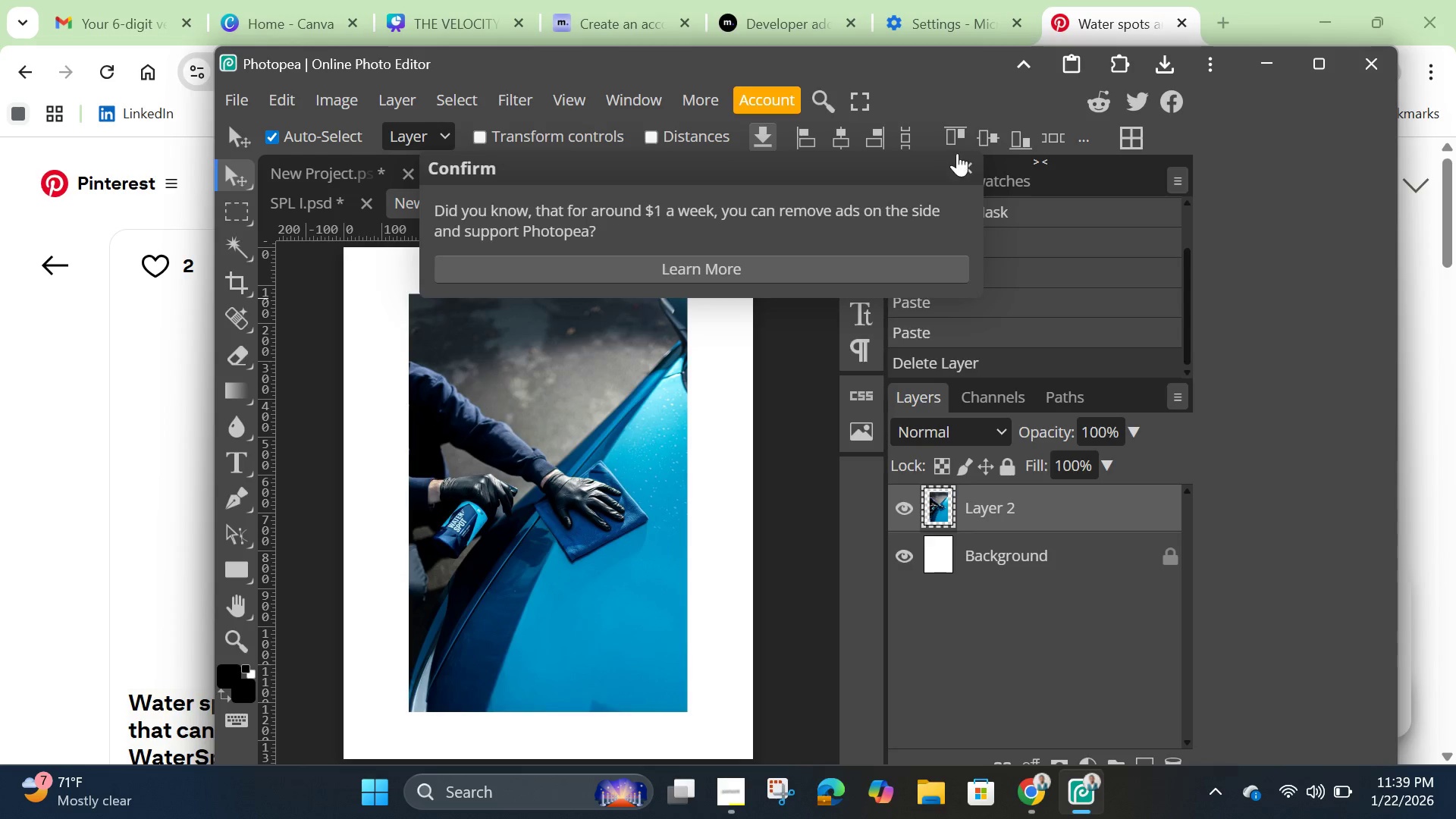 
left_click([961, 159])
 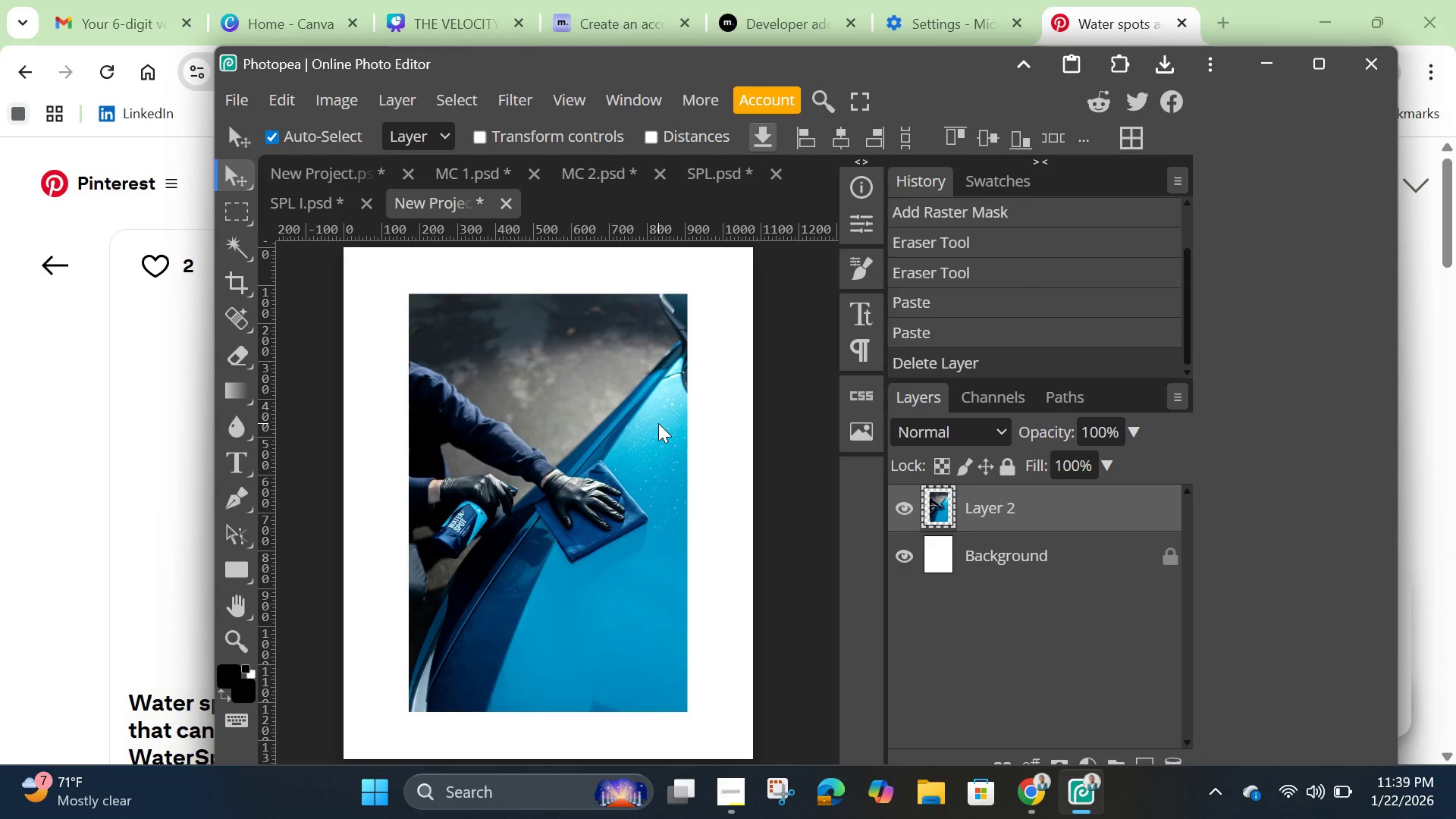 
wait(8.58)
 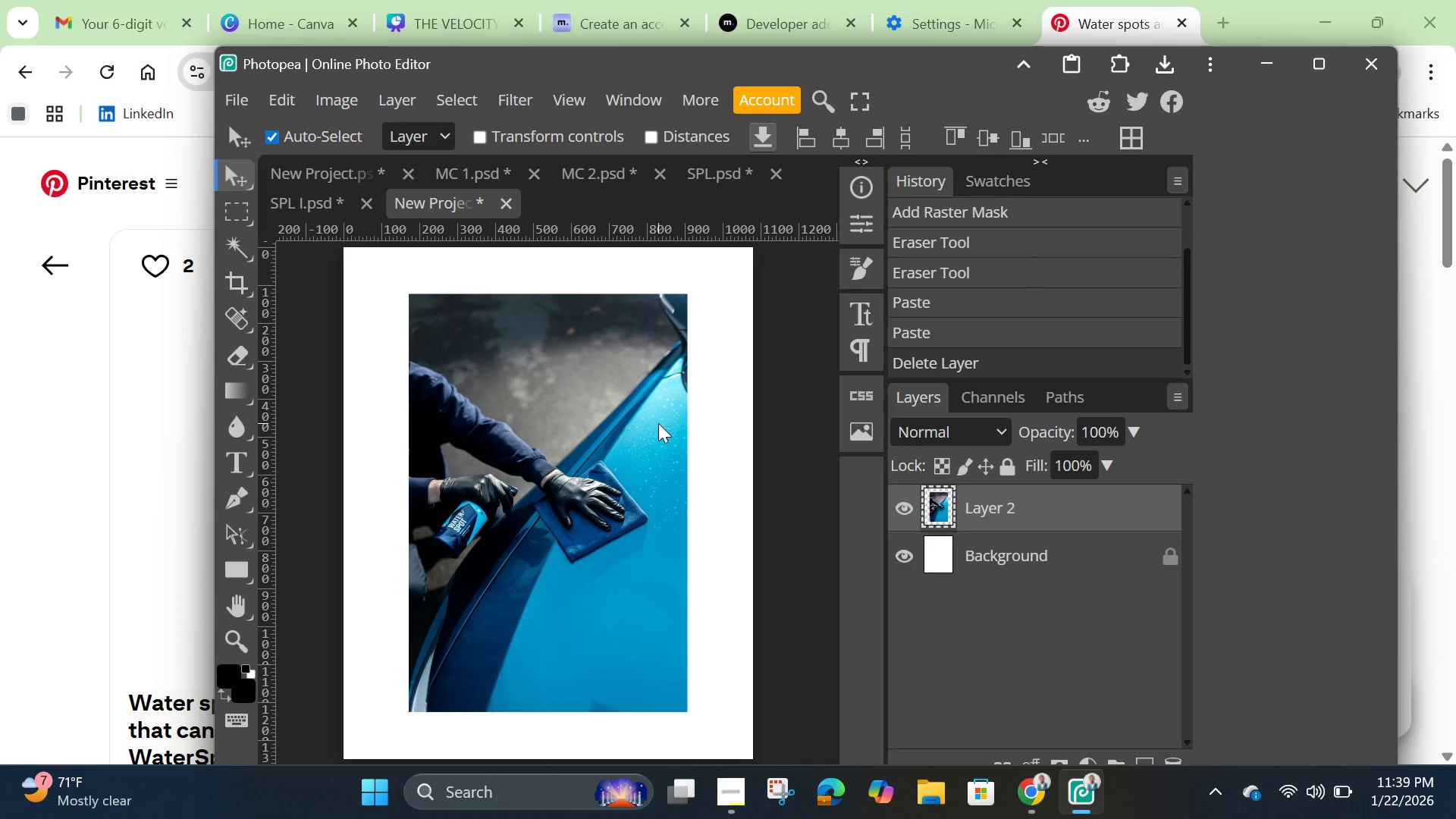 
left_click([232, 359])
 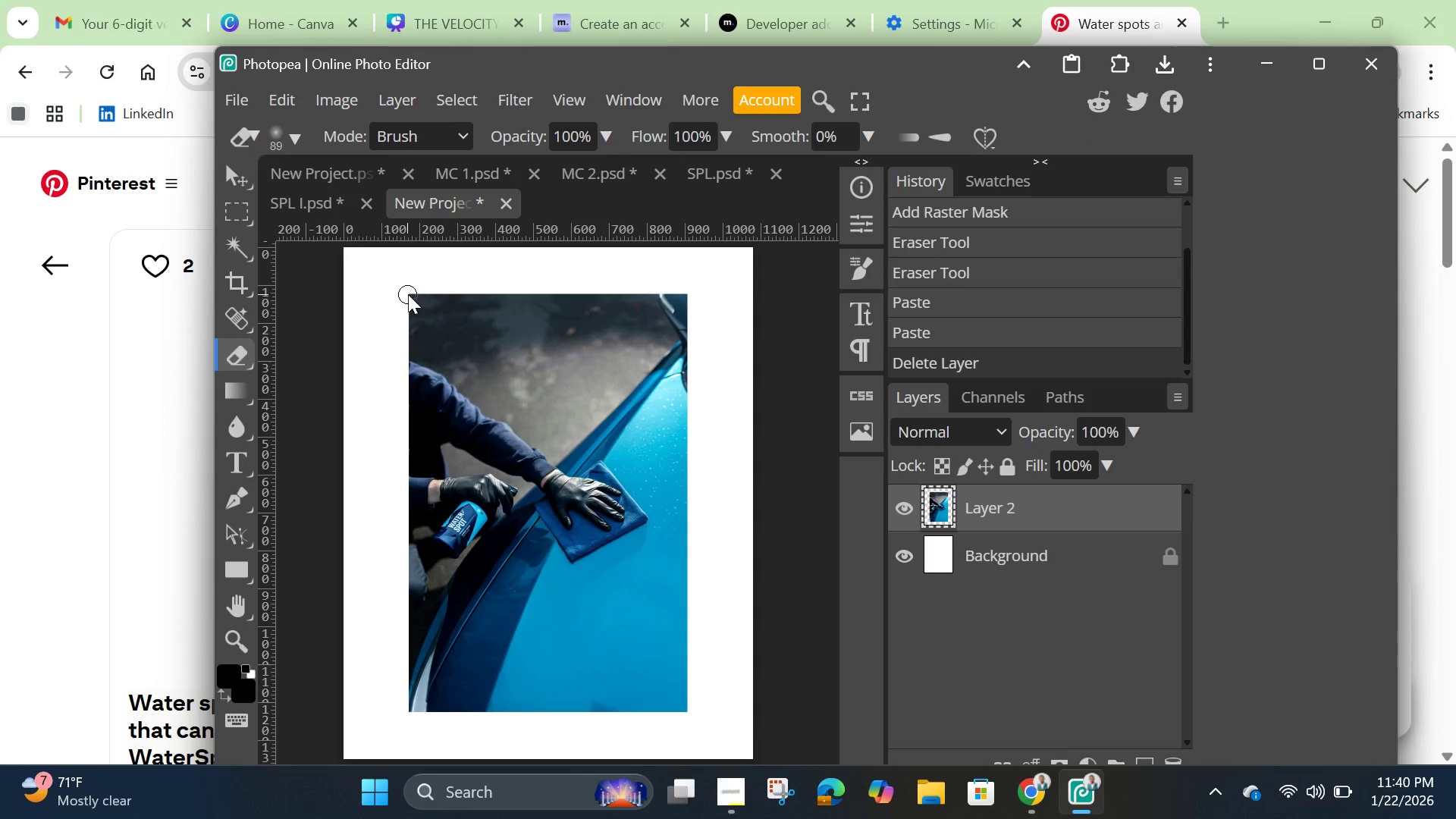 
left_click_drag(start_coordinate=[408, 294], to_coordinate=[400, 600])
 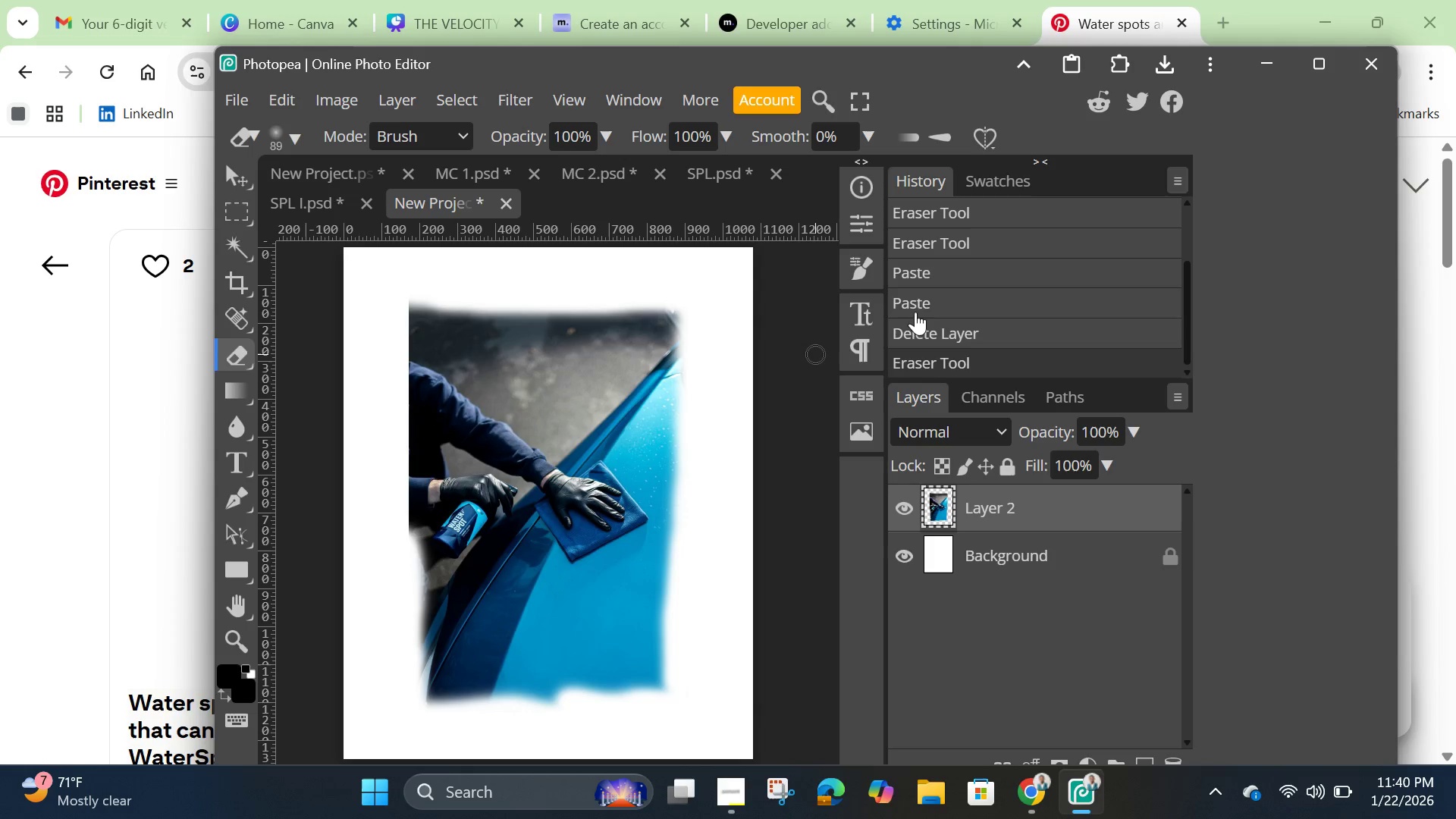 
left_click([918, 304])
 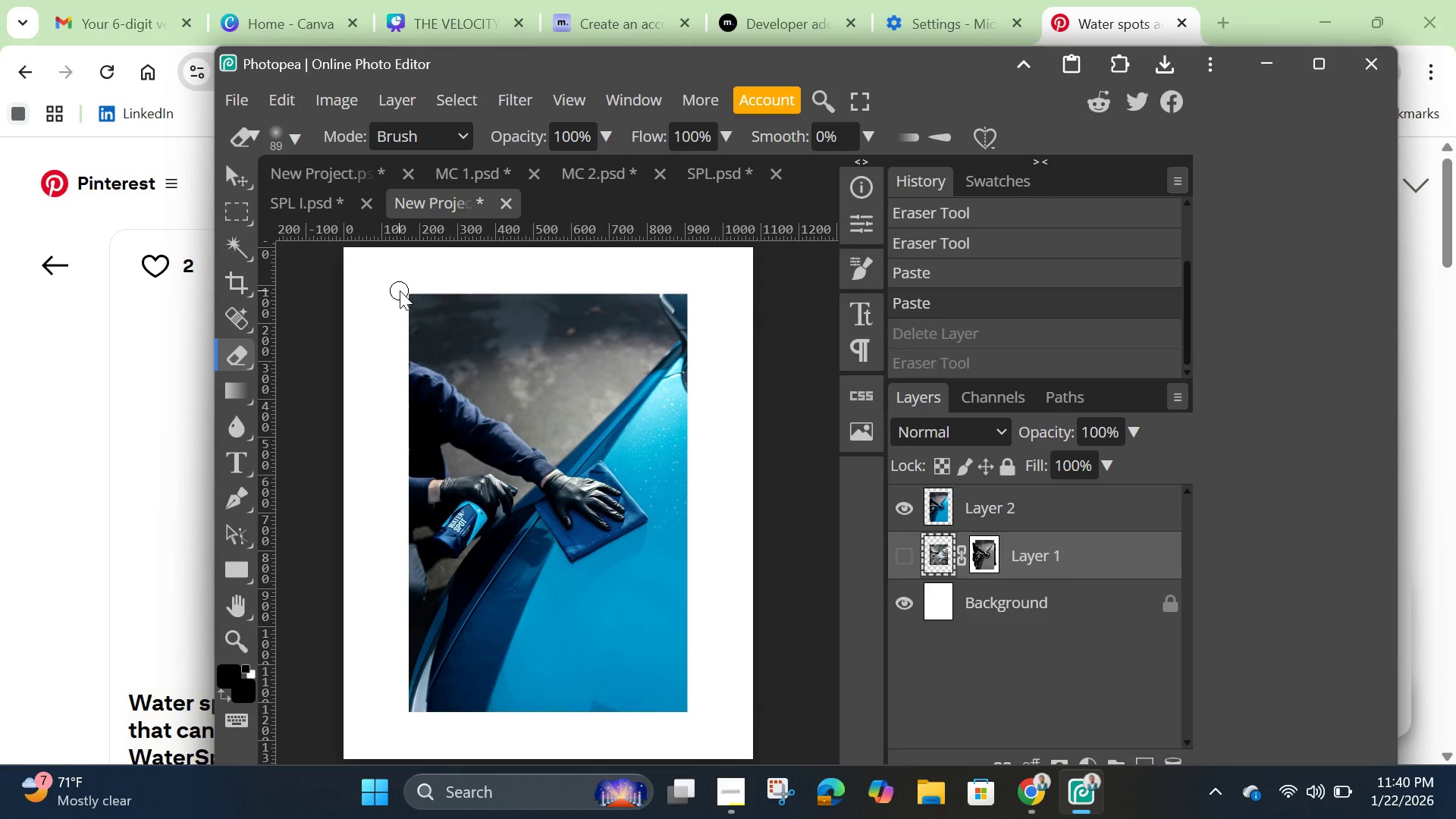 
left_click_drag(start_coordinate=[404, 291], to_coordinate=[438, 293])
 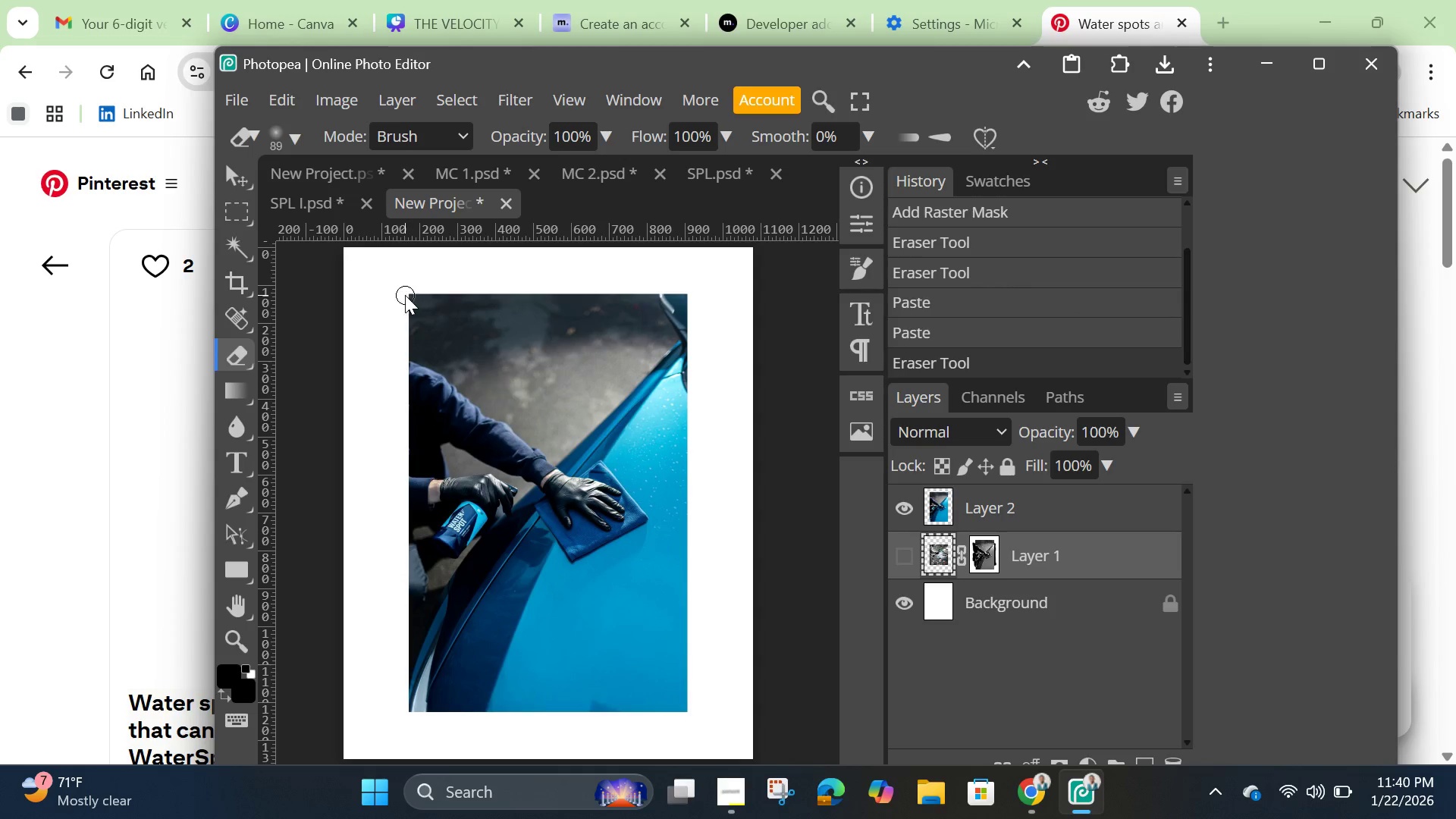 
left_click_drag(start_coordinate=[405, 295], to_coordinate=[450, 290])
 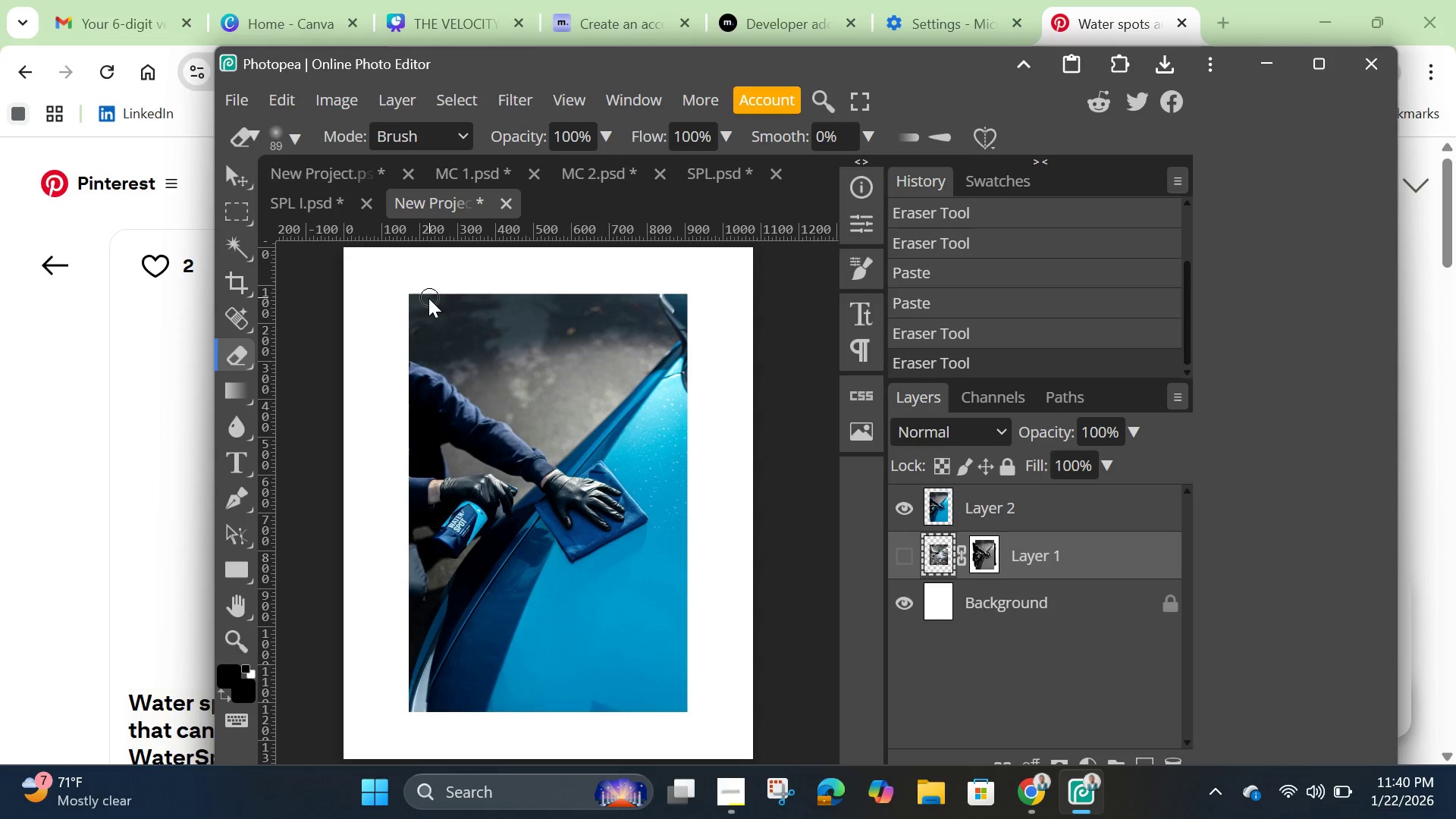 
left_click_drag(start_coordinate=[414, 299], to_coordinate=[425, 297])
 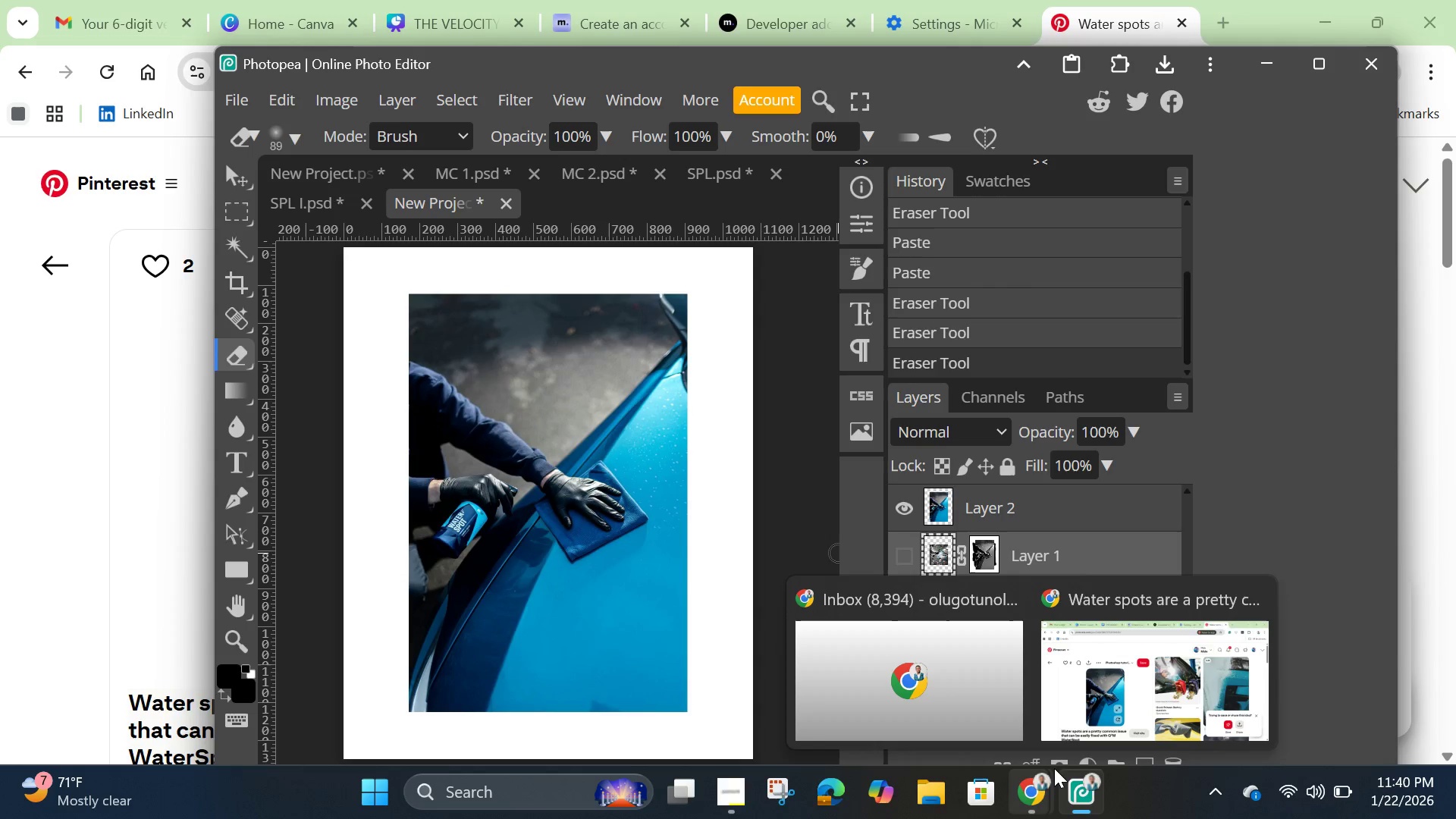 
left_click([1056, 761])
 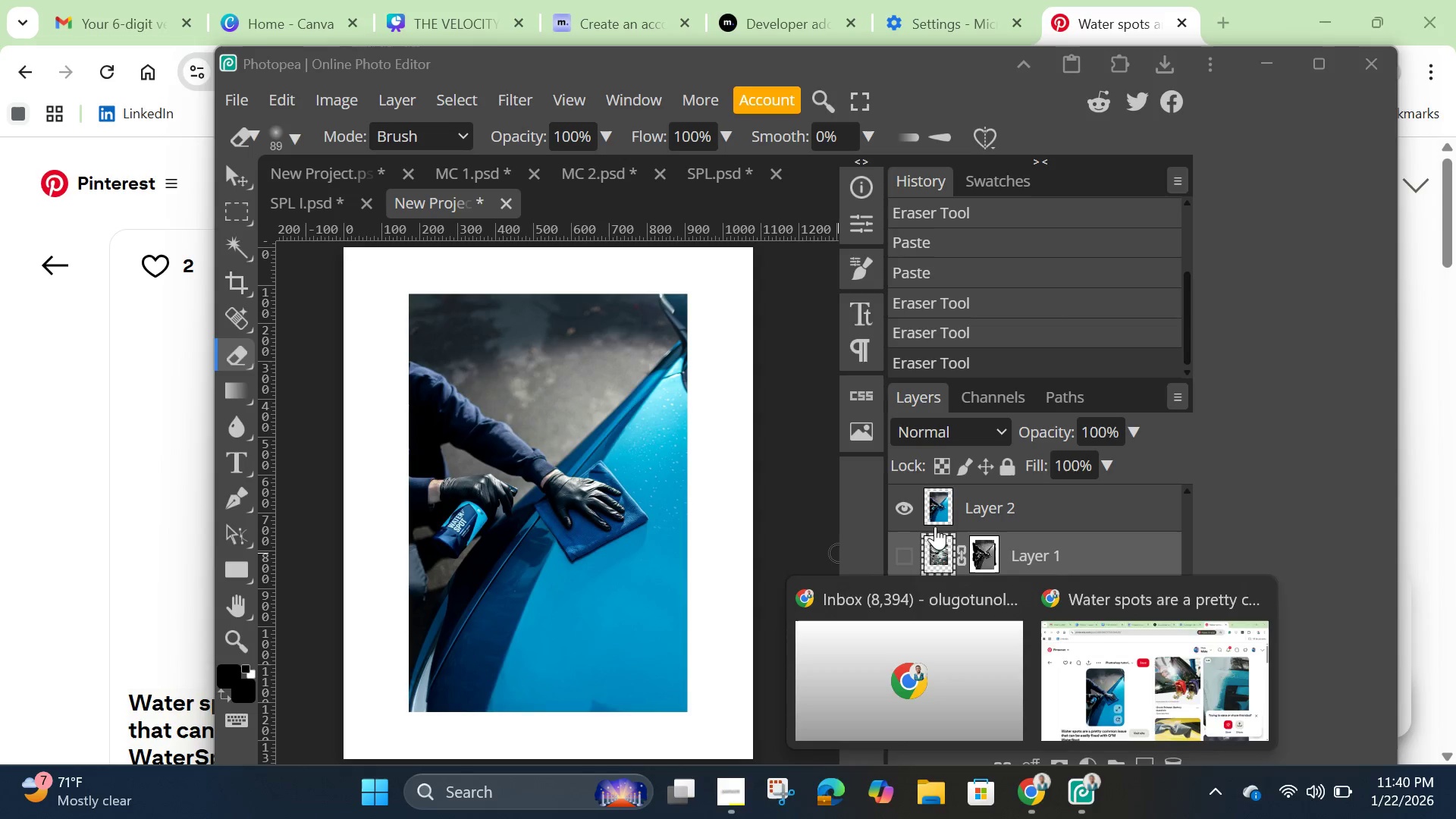 
left_click([935, 516])
 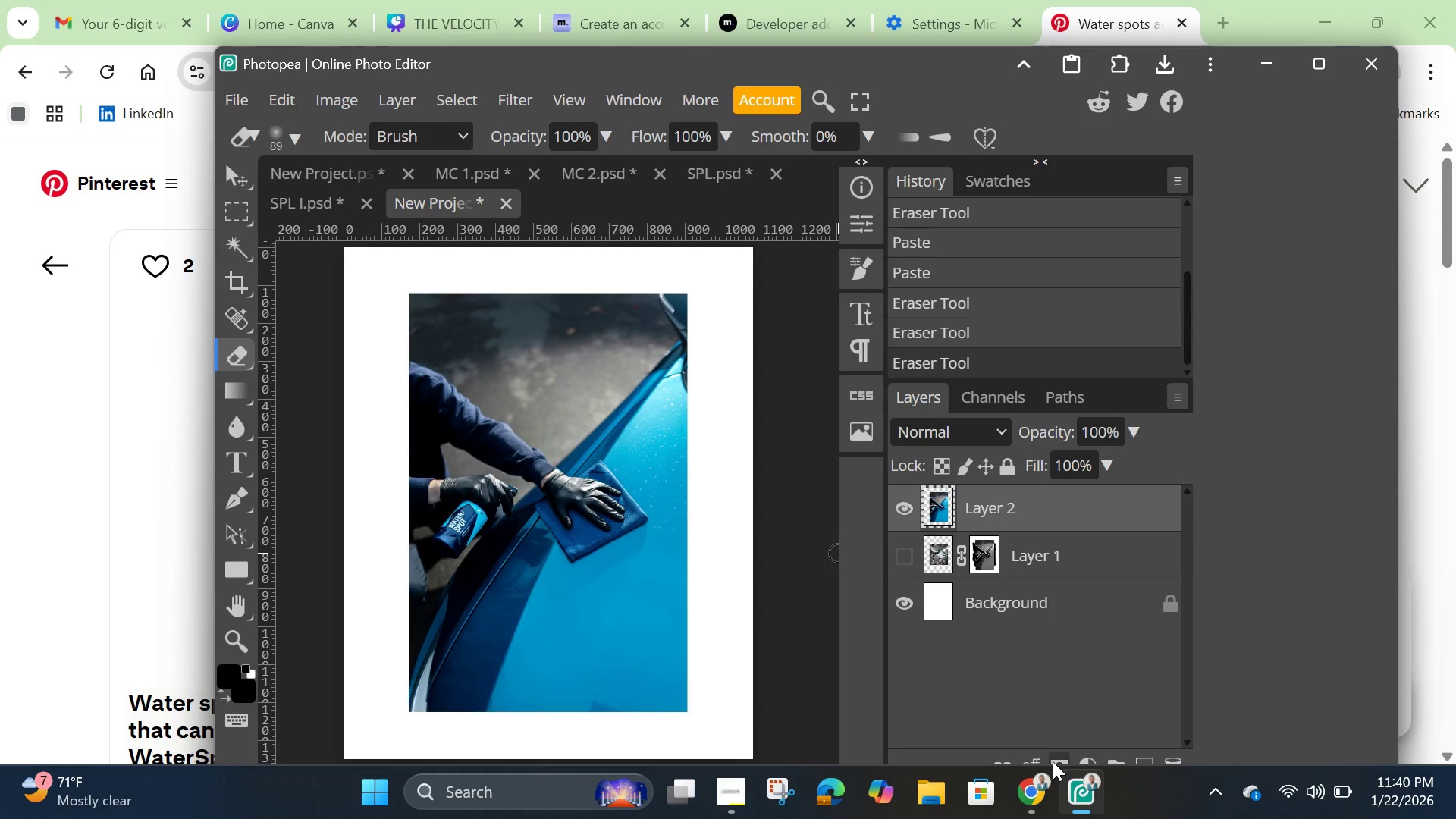 
left_click([1053, 761])
 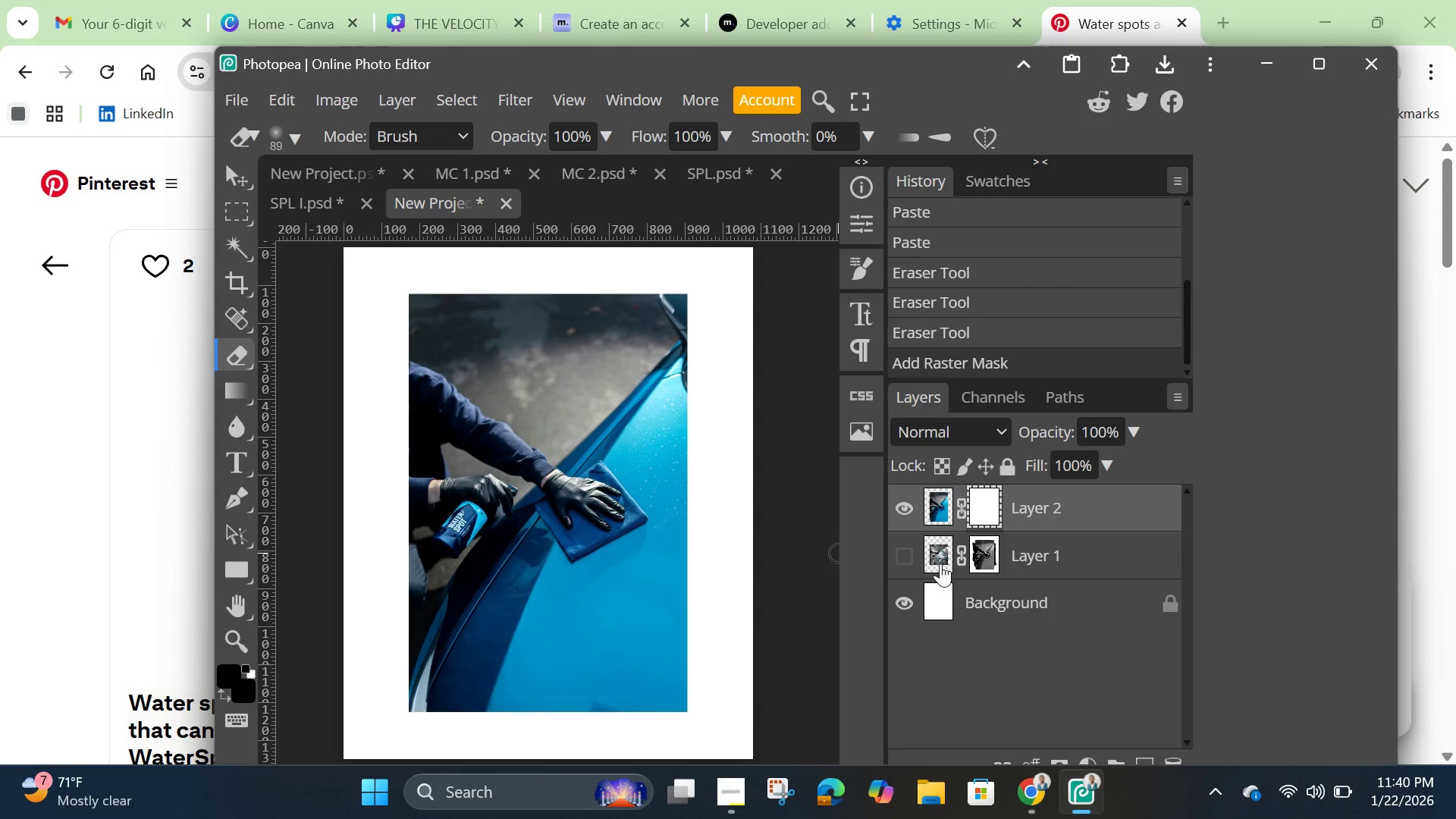 
left_click([940, 563])
 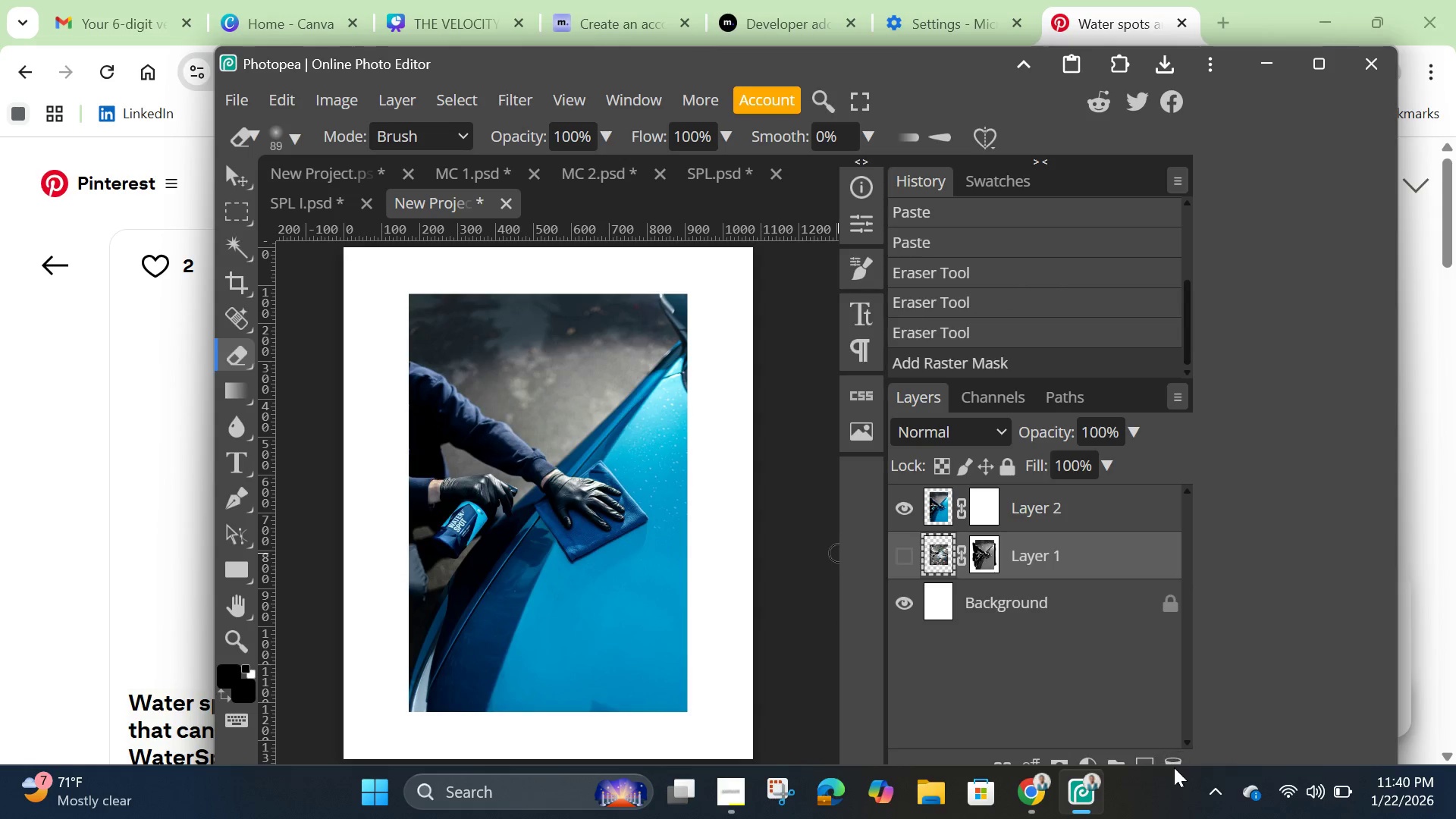 
left_click([1169, 758])
 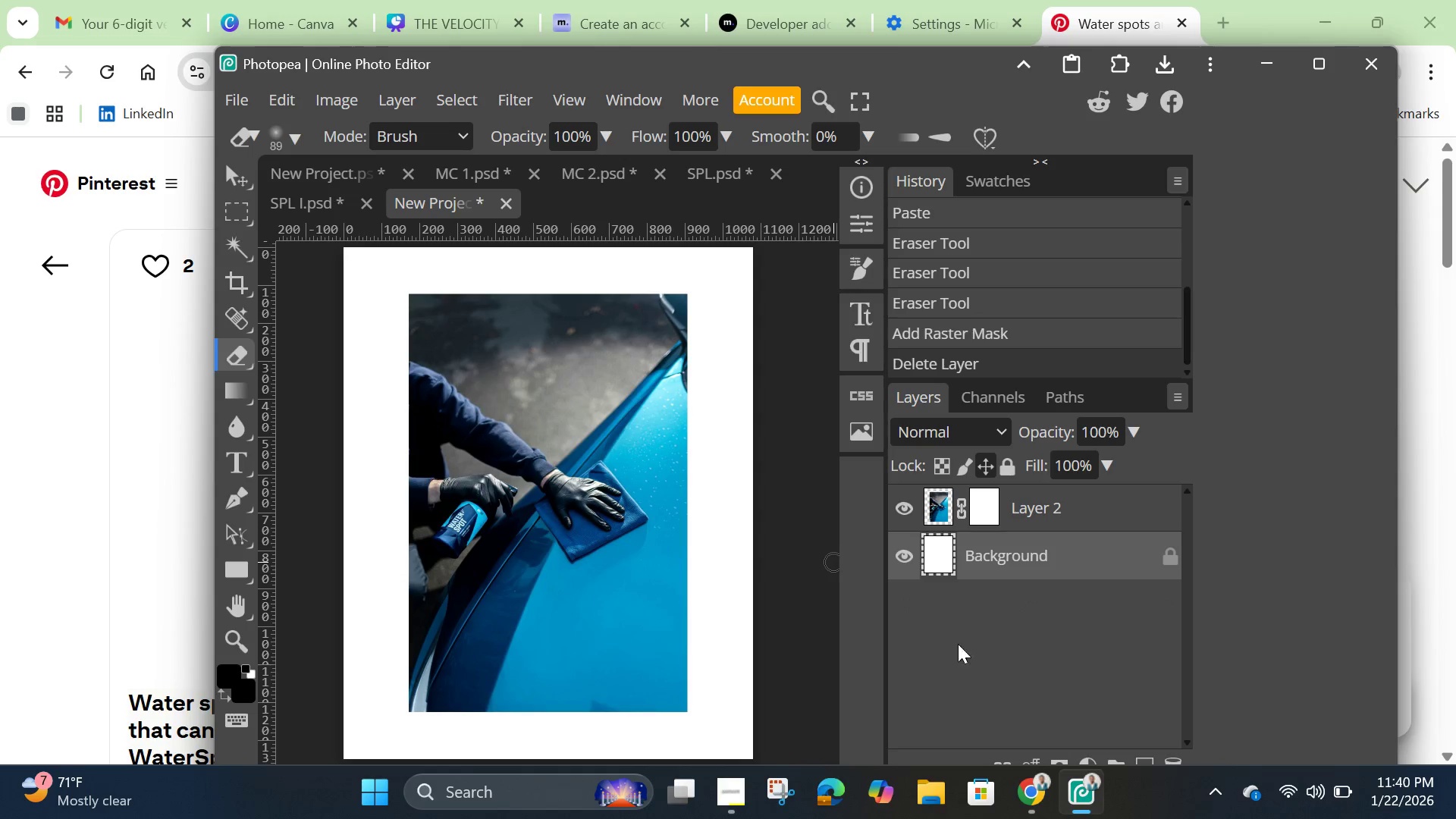 
left_click([973, 510])
 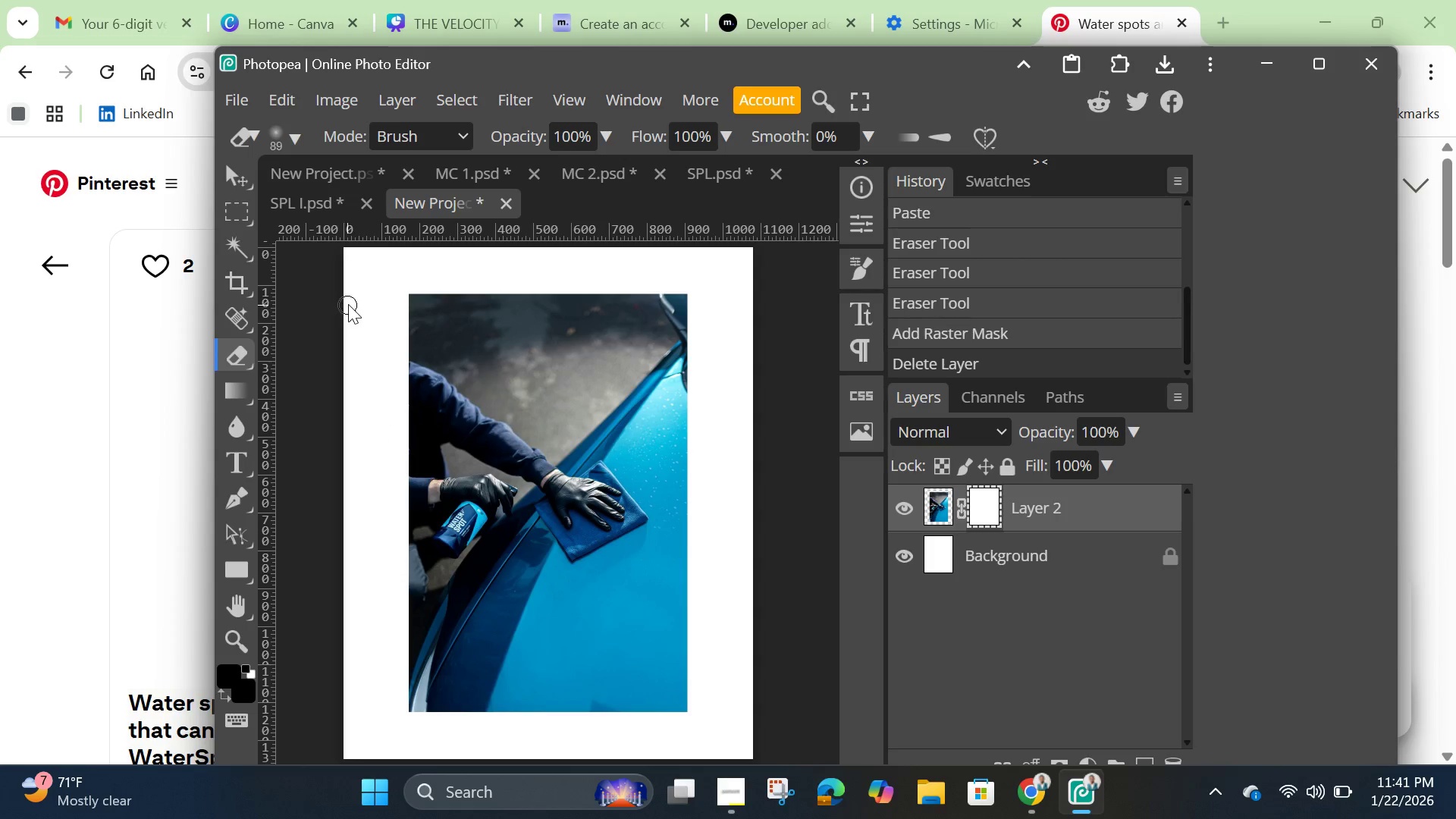 
wait(5.03)
 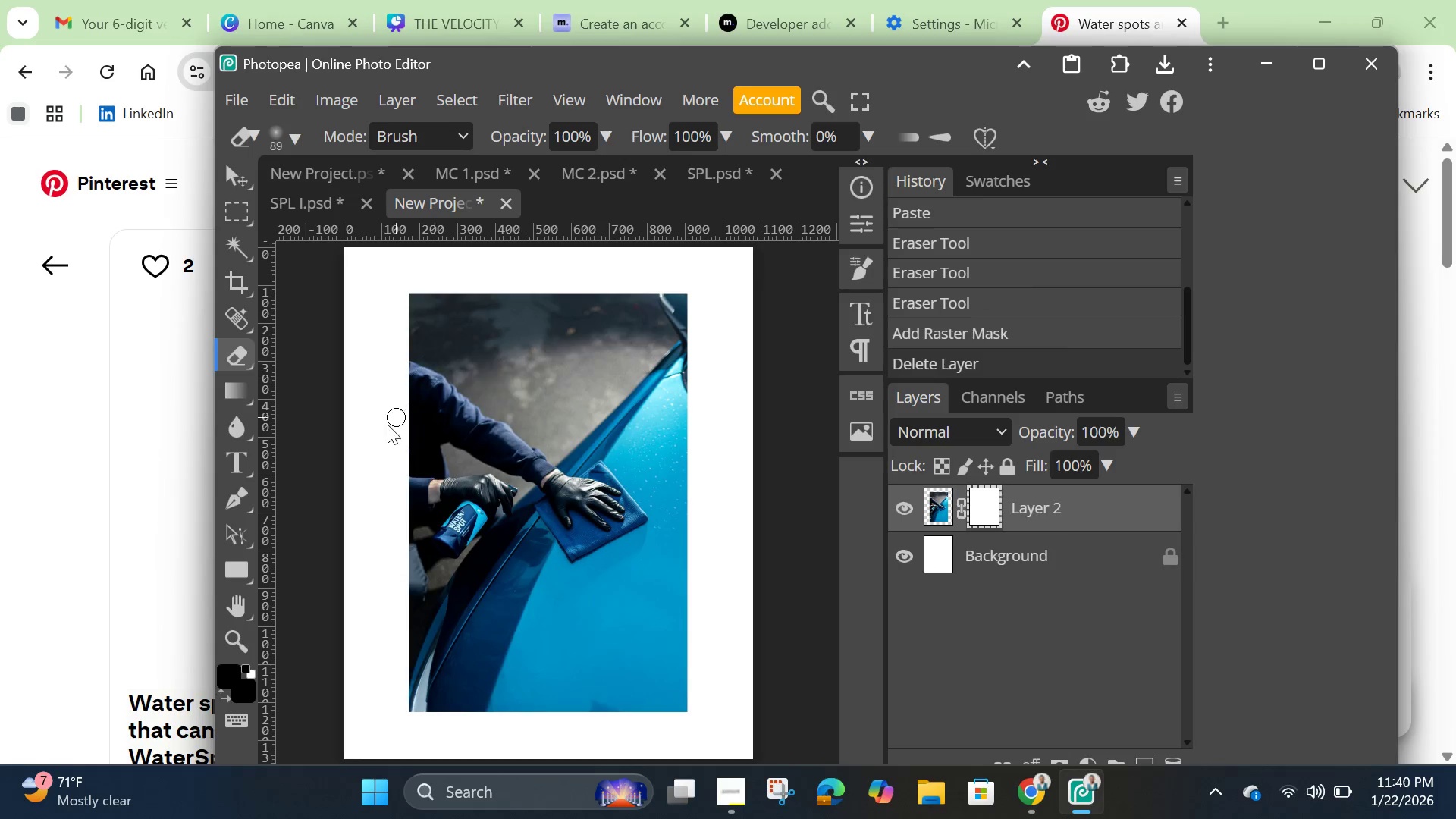 
left_click_drag(start_coordinate=[407, 294], to_coordinate=[404, 545])
 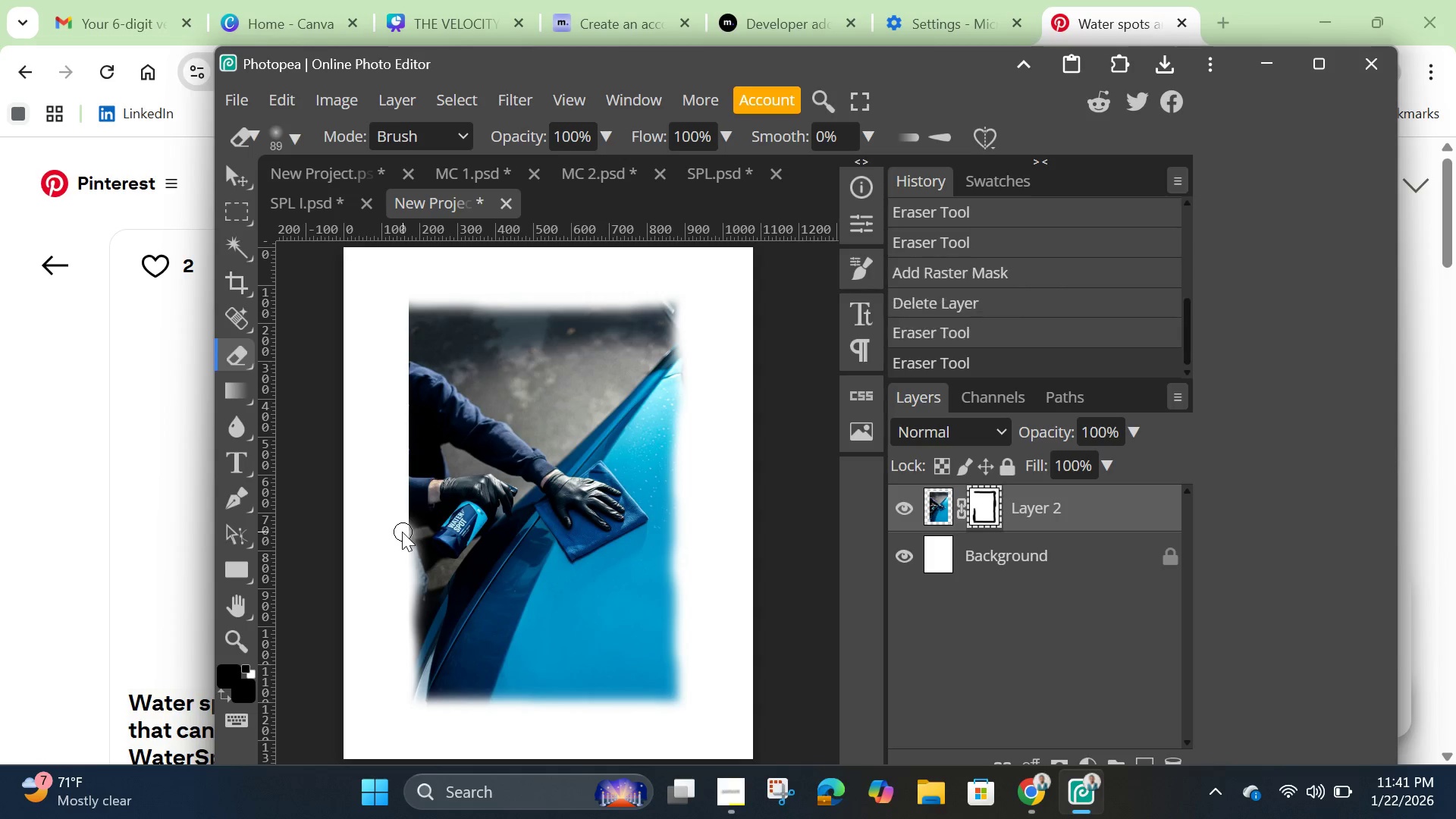 
double_click([402, 532])
 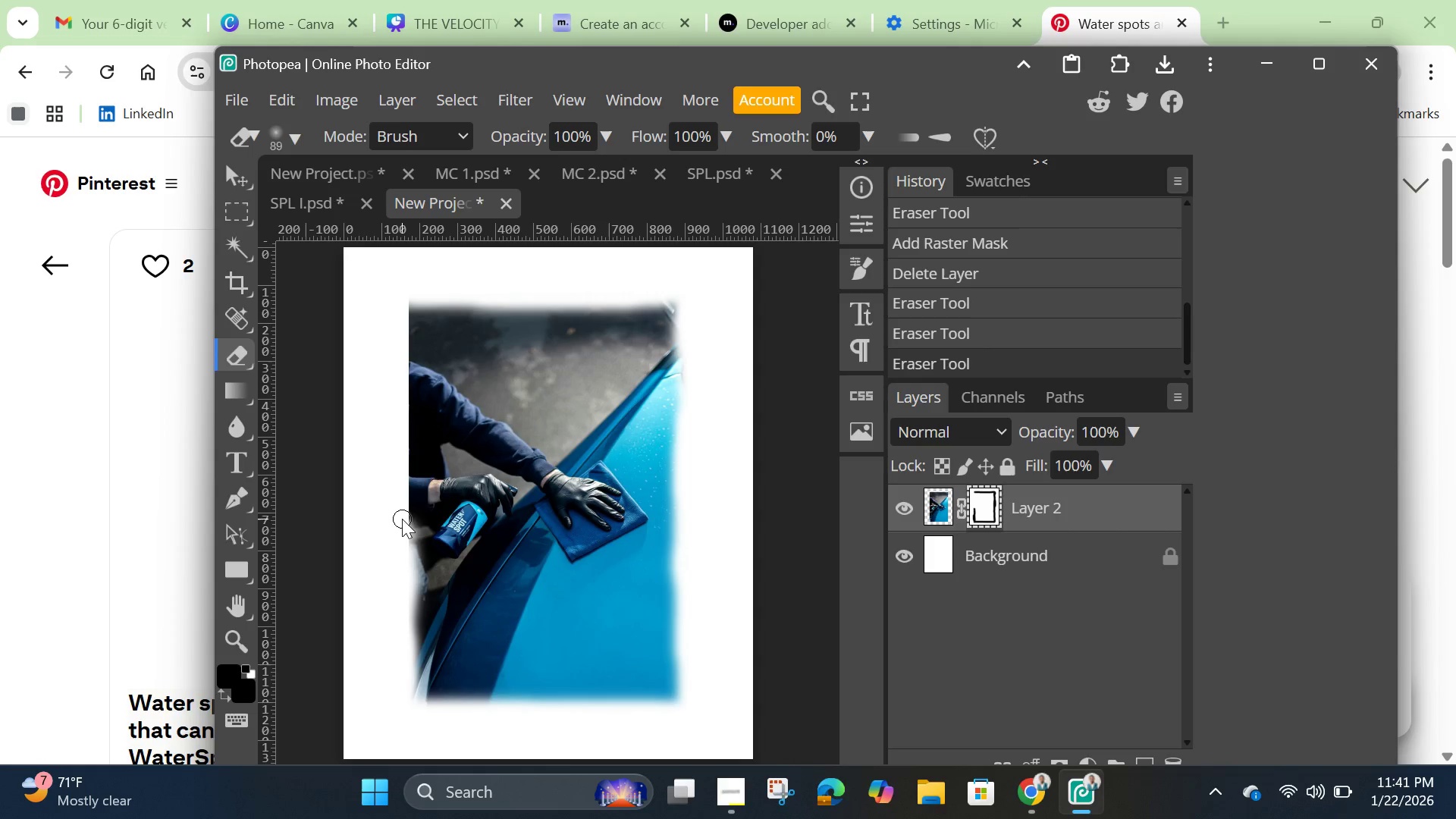 
left_click_drag(start_coordinate=[402, 519], to_coordinate=[397, 566])
 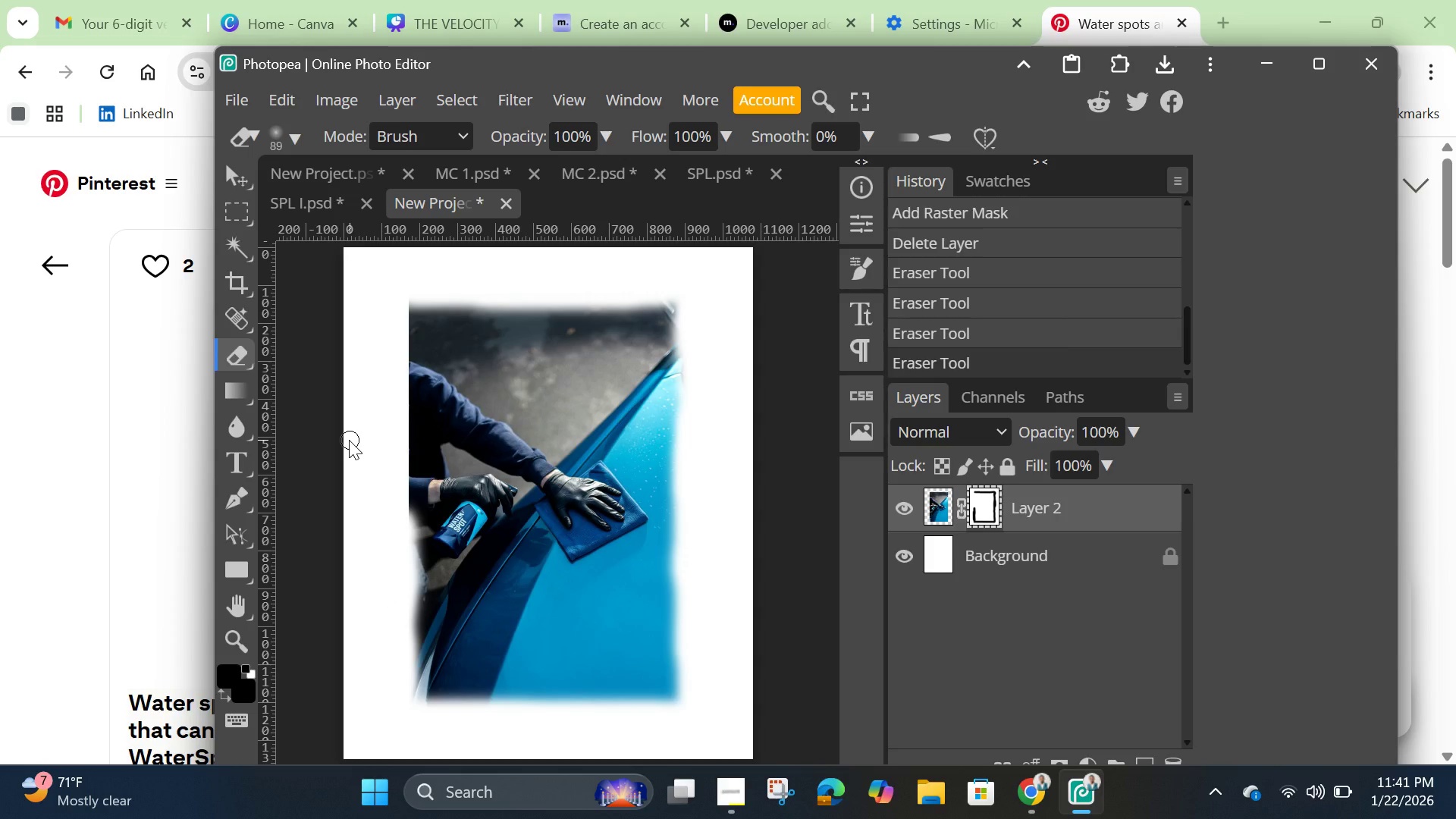 
wait(5.91)
 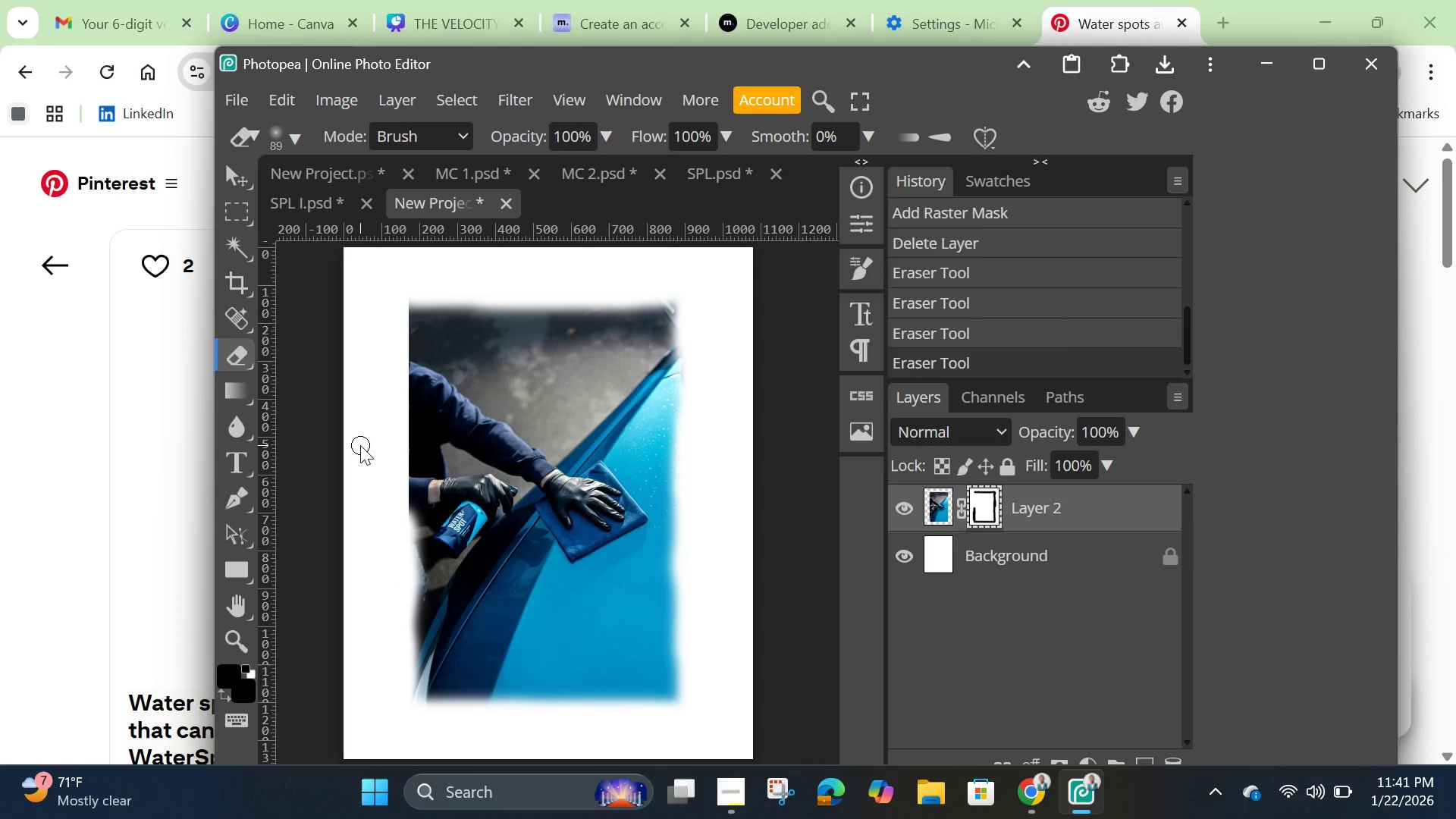 
left_click_drag(start_coordinate=[406, 301], to_coordinate=[396, 474])
 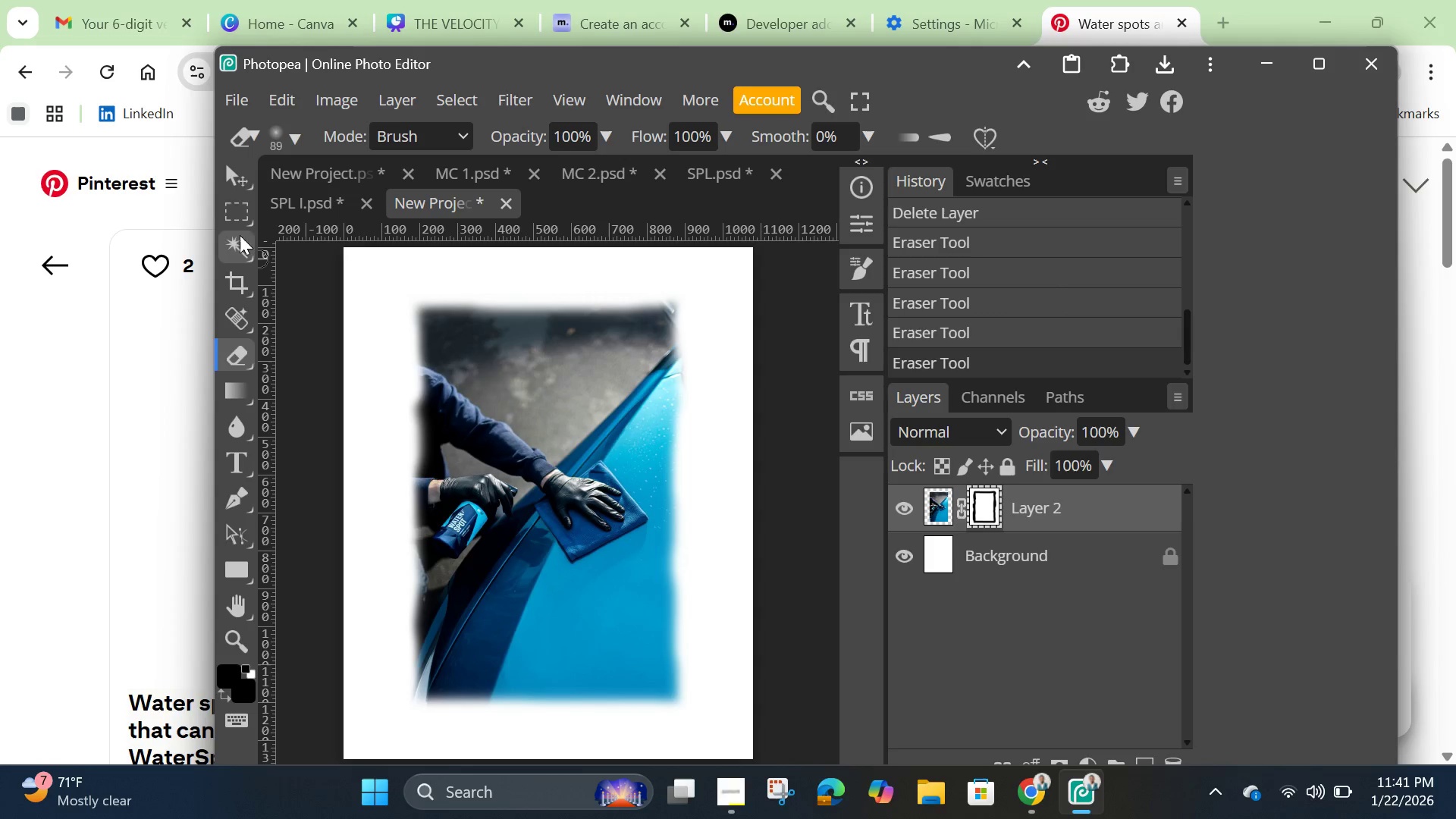 
left_click([242, 183])
 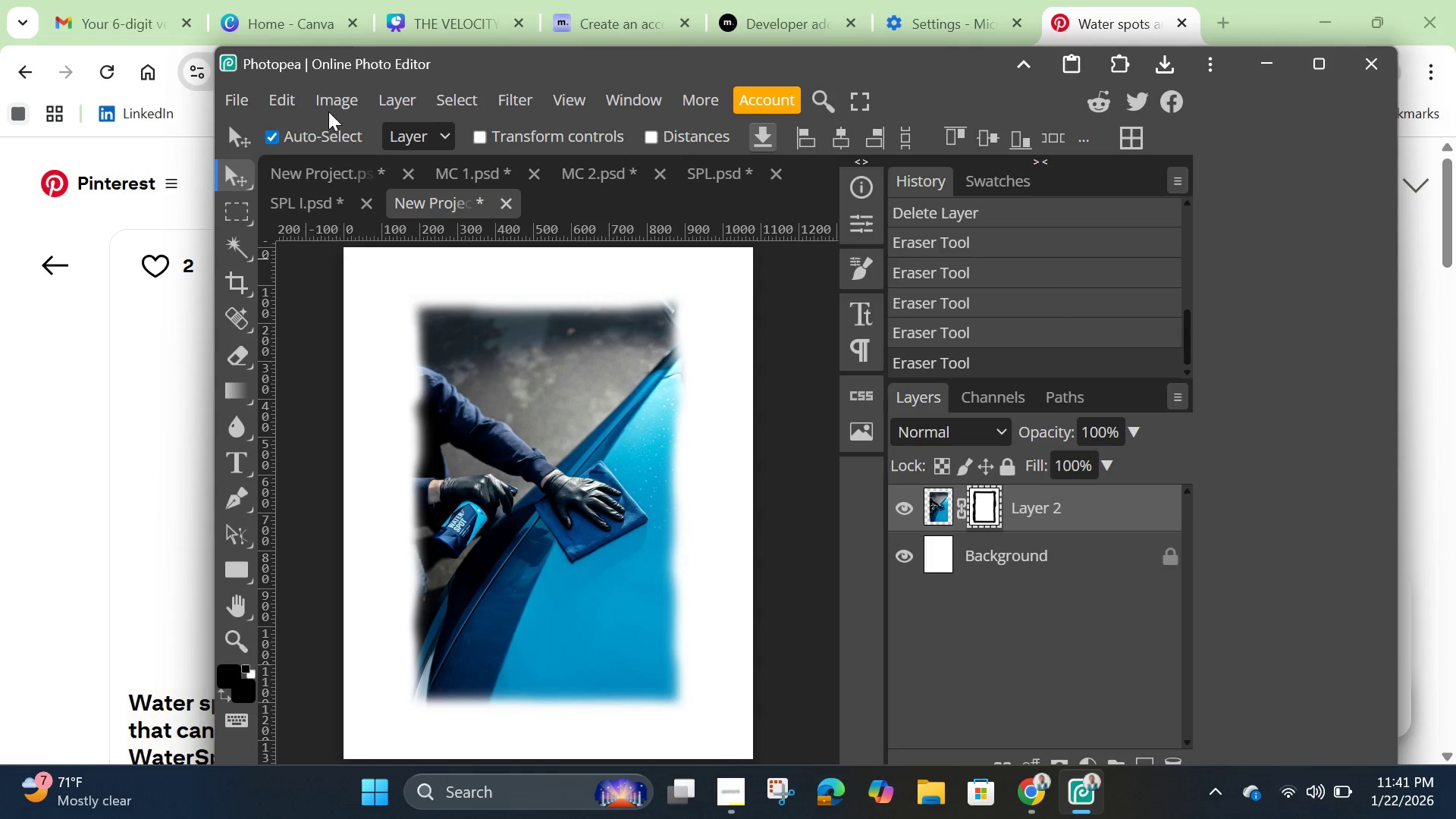 
left_click([335, 96])
 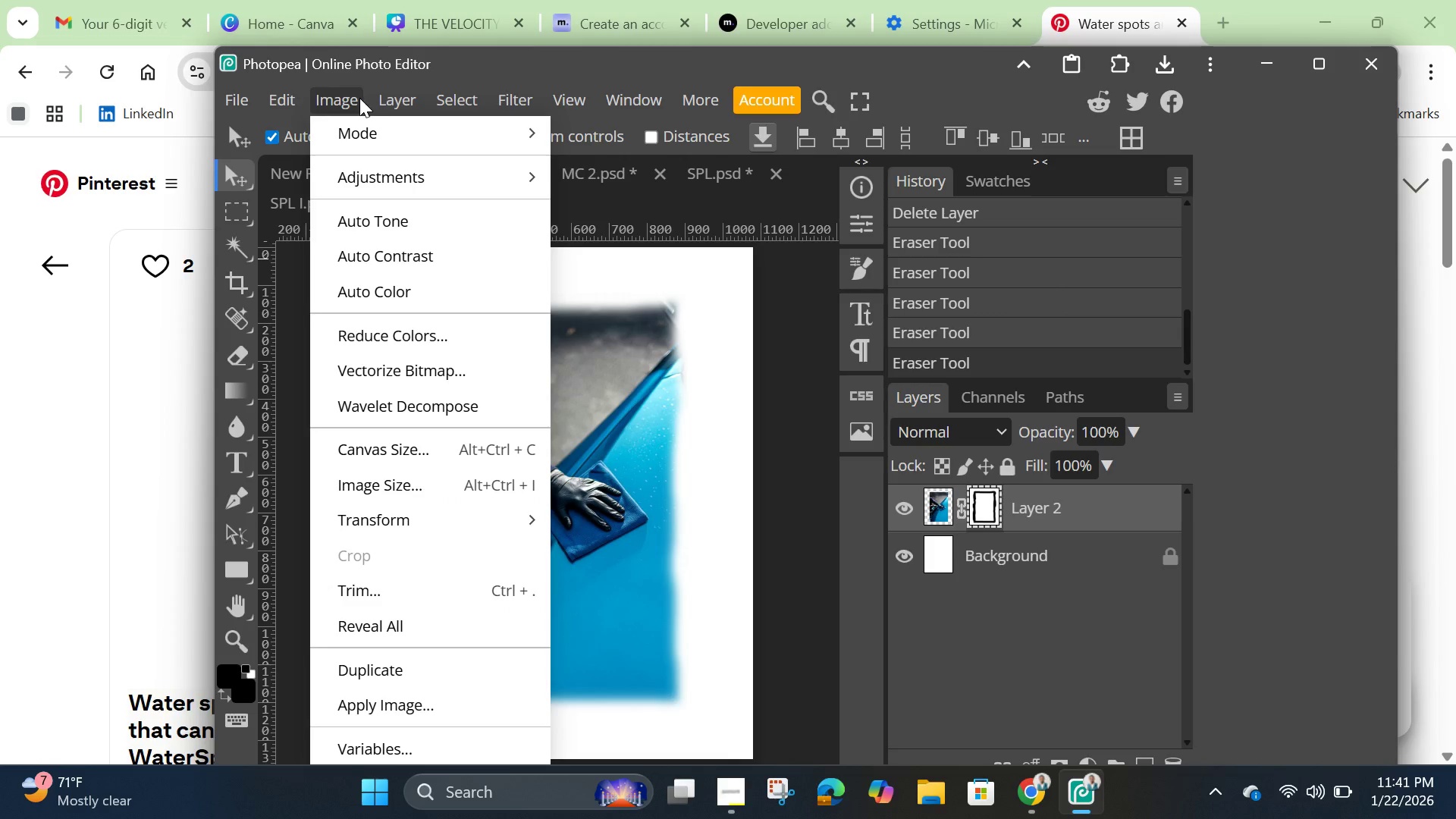 
mouse_move([366, 92])
 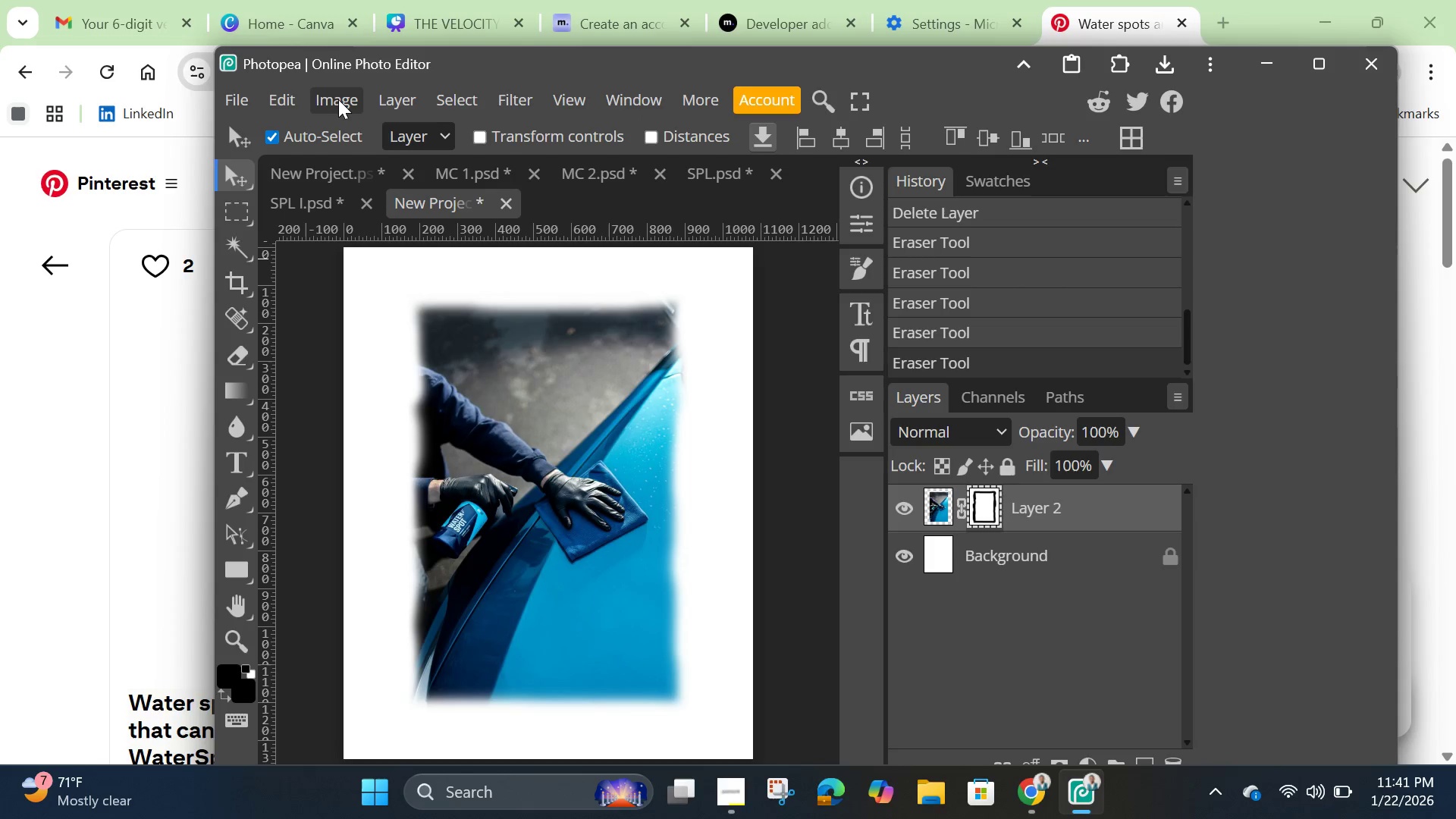 
left_click([338, 99])
 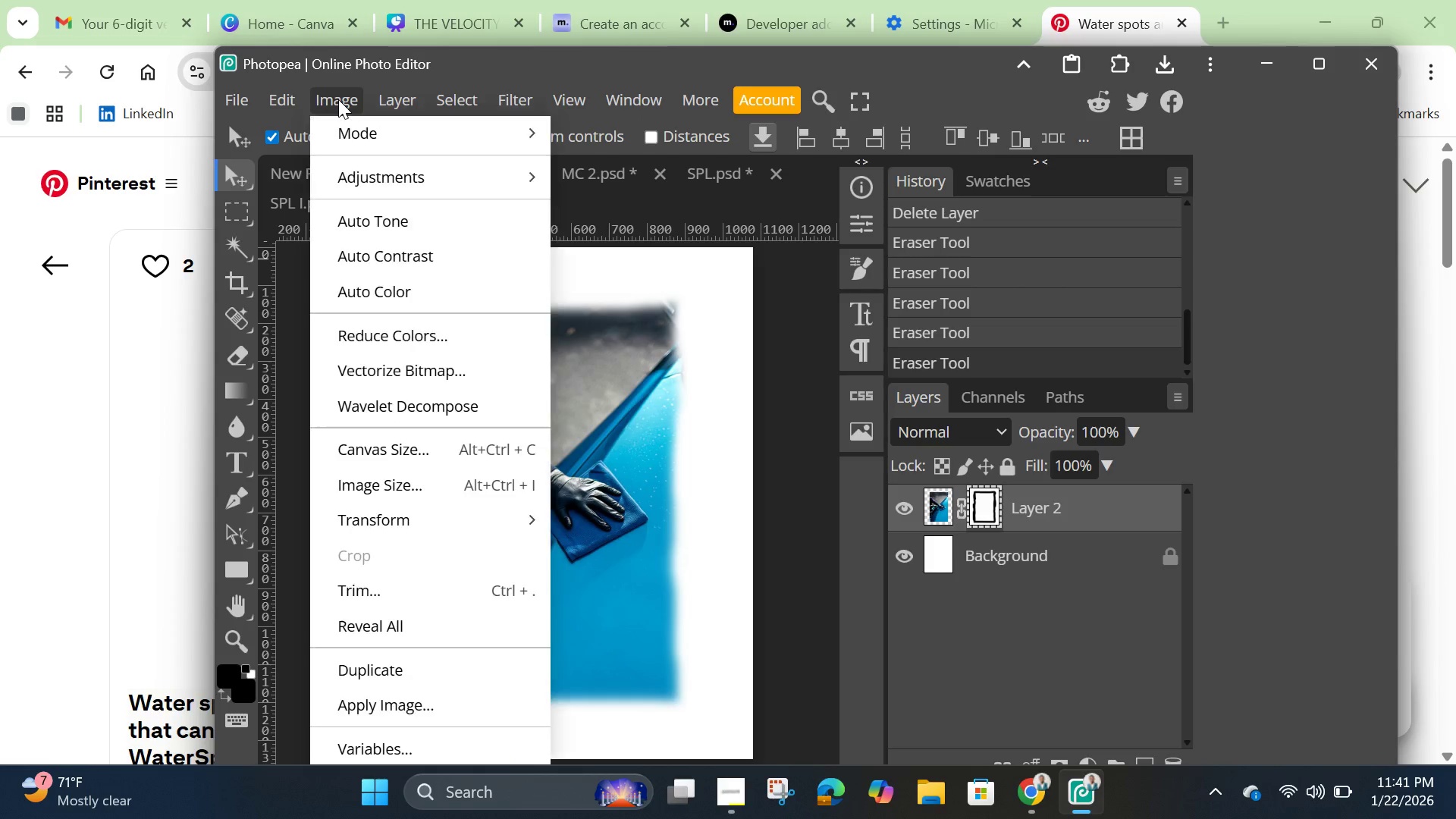 
left_click([338, 99])
 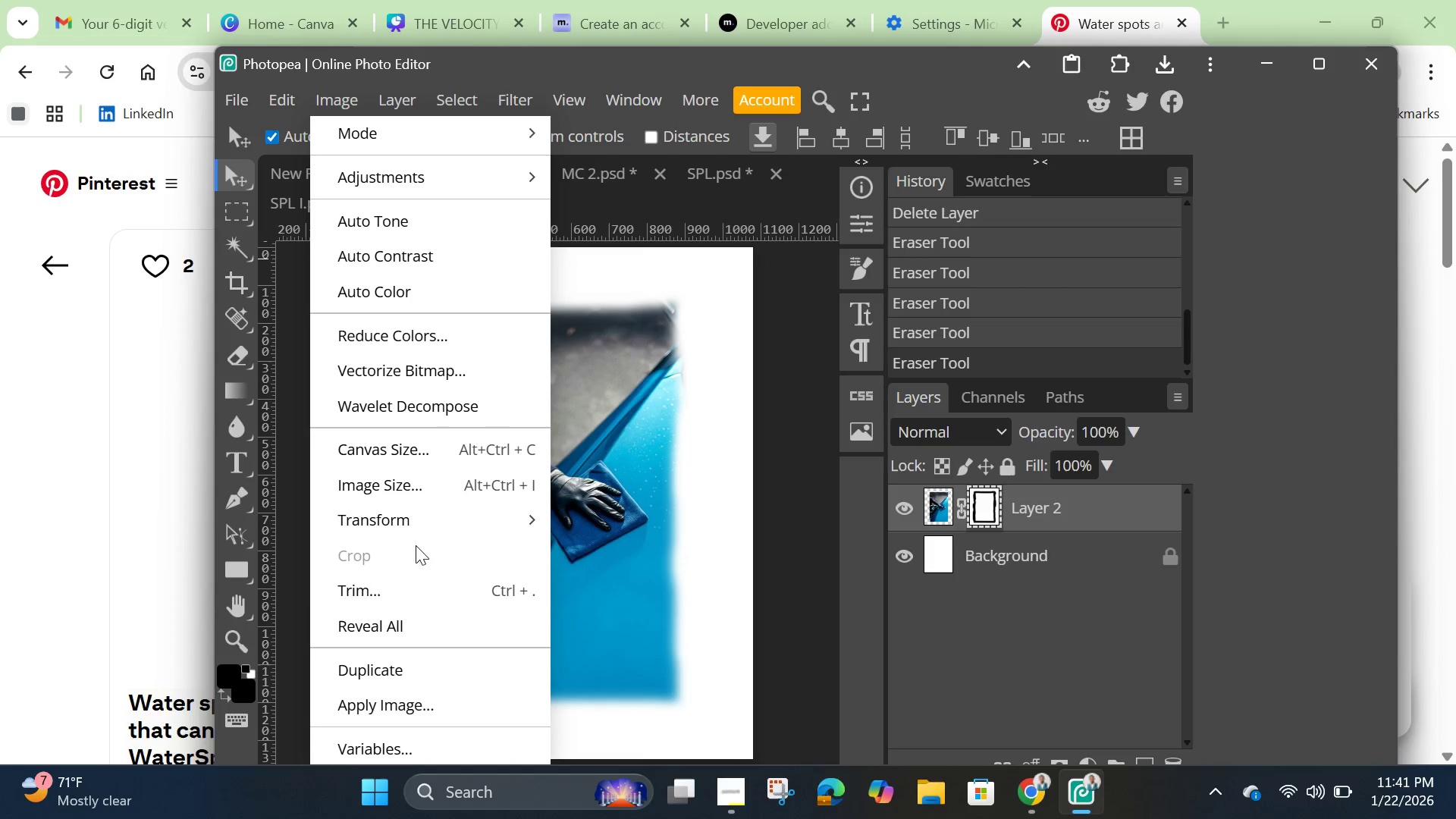 
mouse_move([428, 575])
 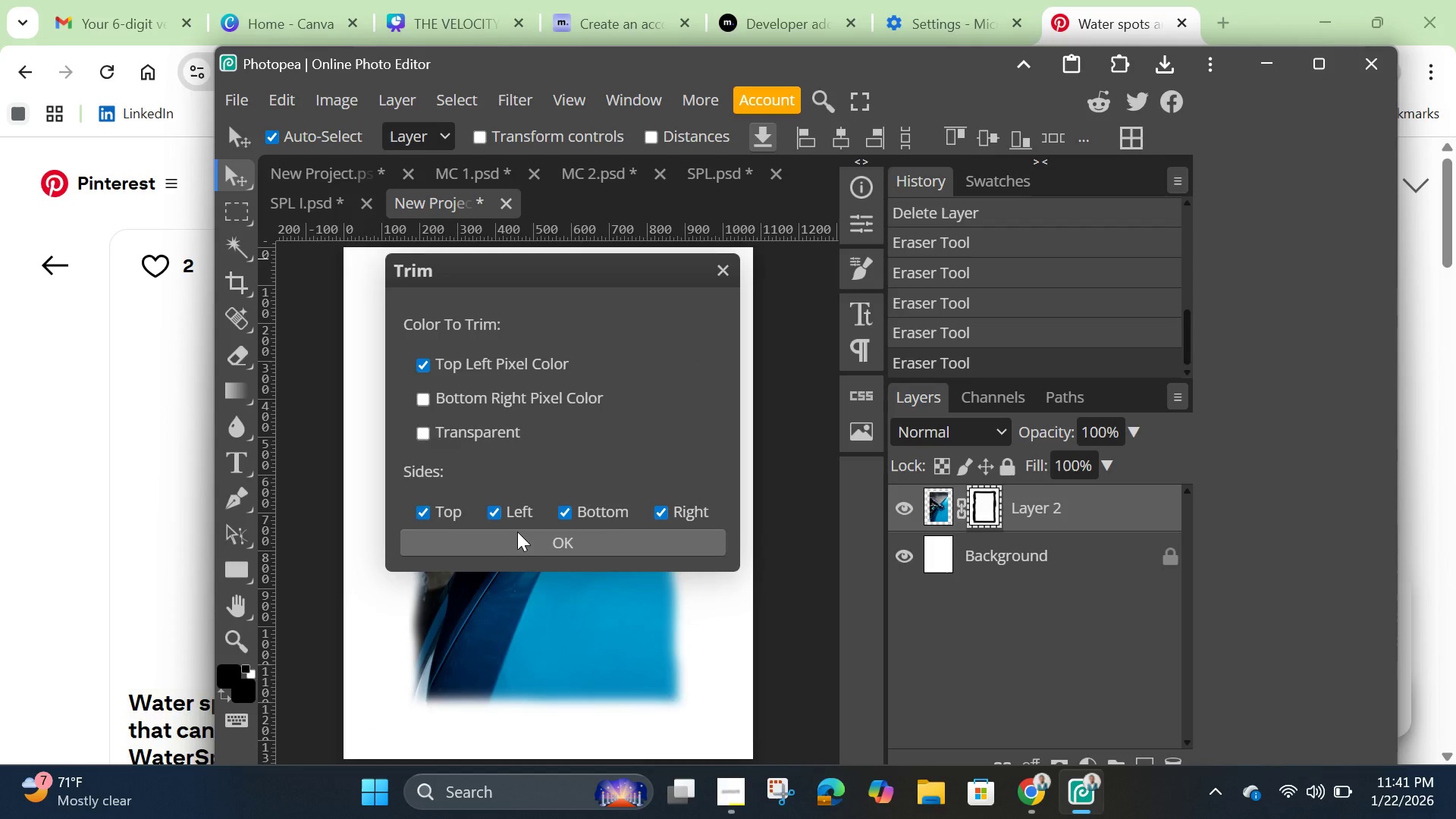 
left_click([517, 532])
 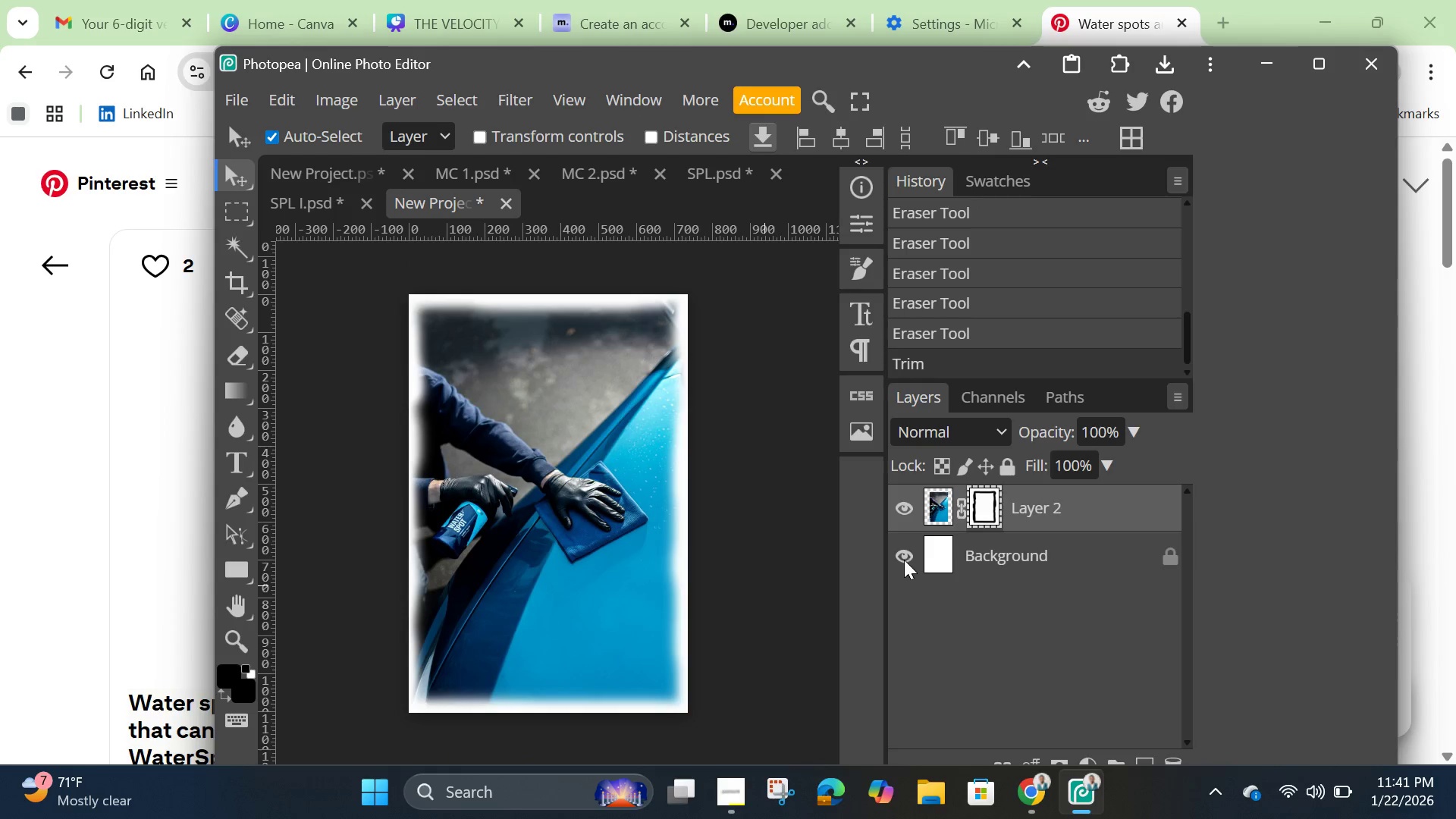 
left_click([899, 549])
 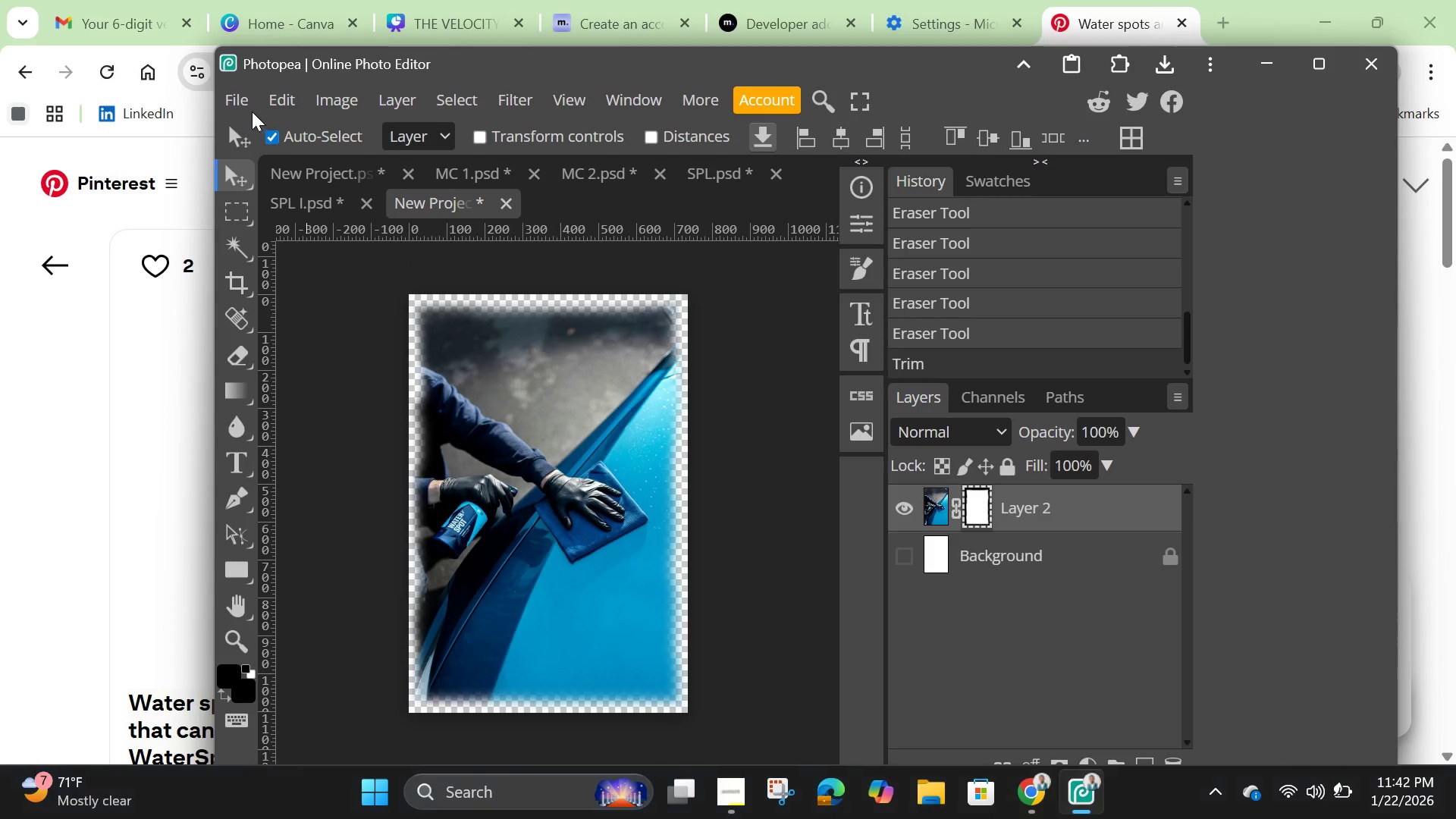 
left_click([243, 105])
 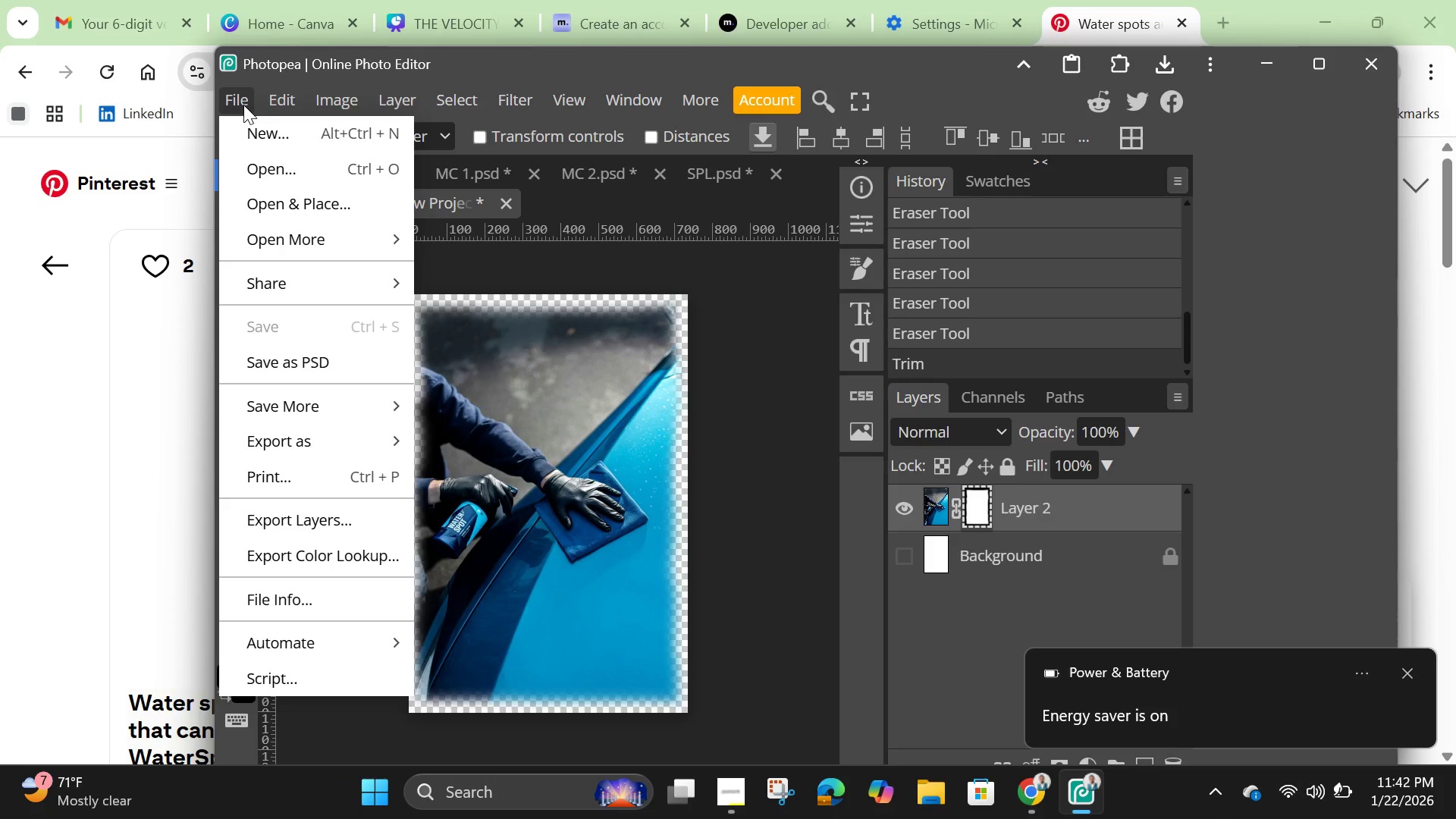 
wait(5.11)
 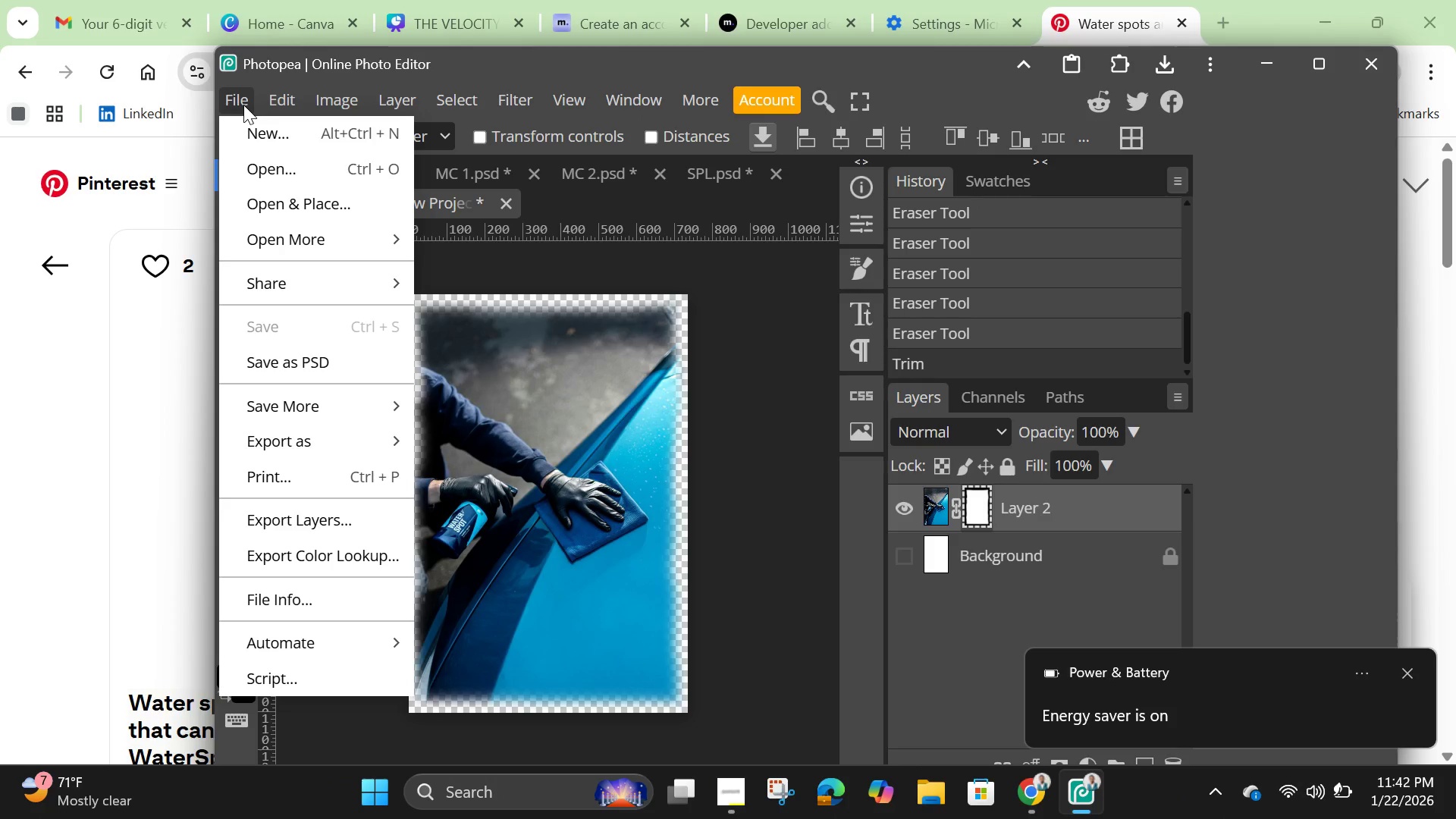 
mouse_move([107, 0])
 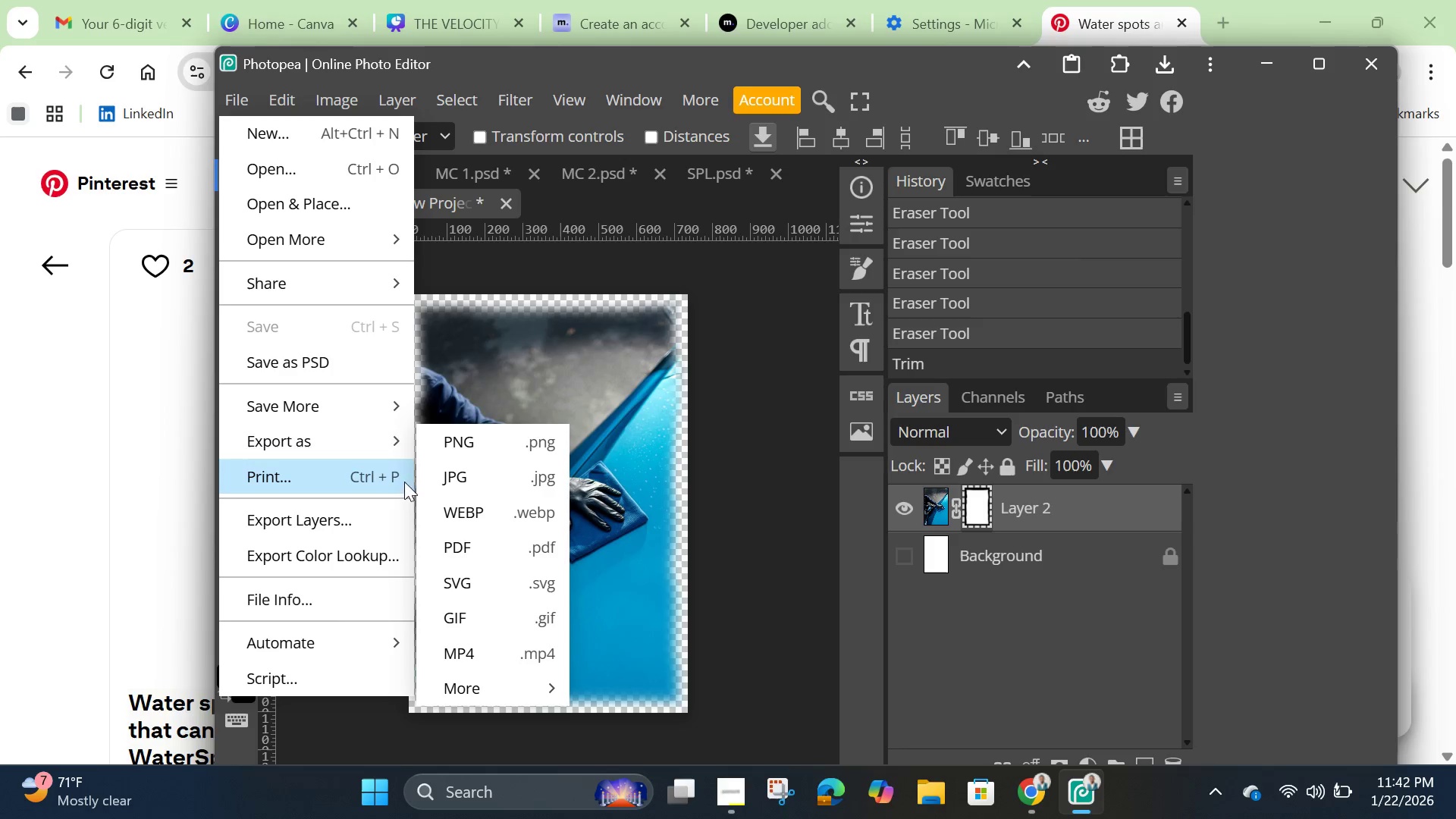 
left_click([463, 443])
 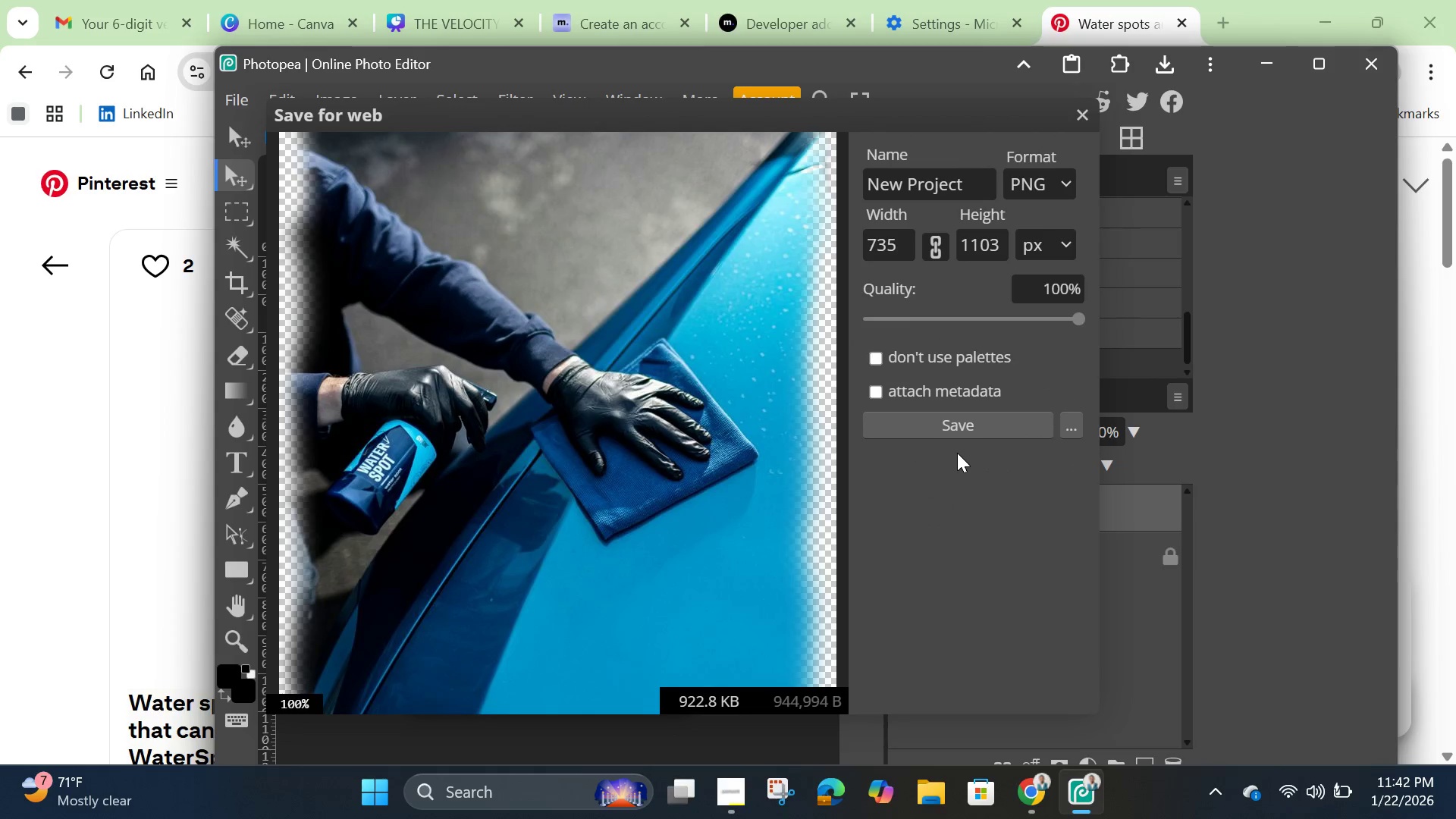 
left_click([968, 425])
 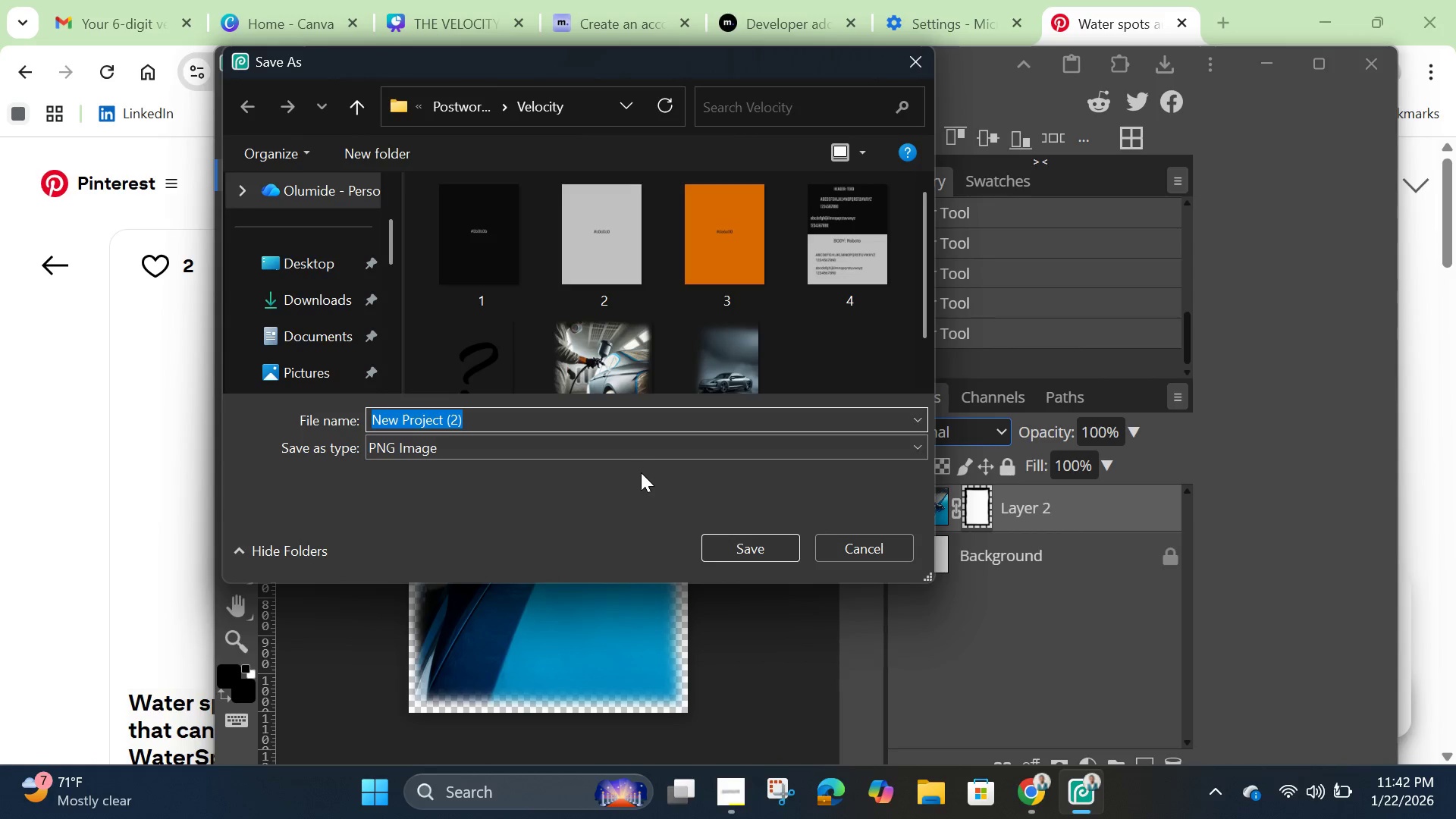 
left_click([739, 548])
 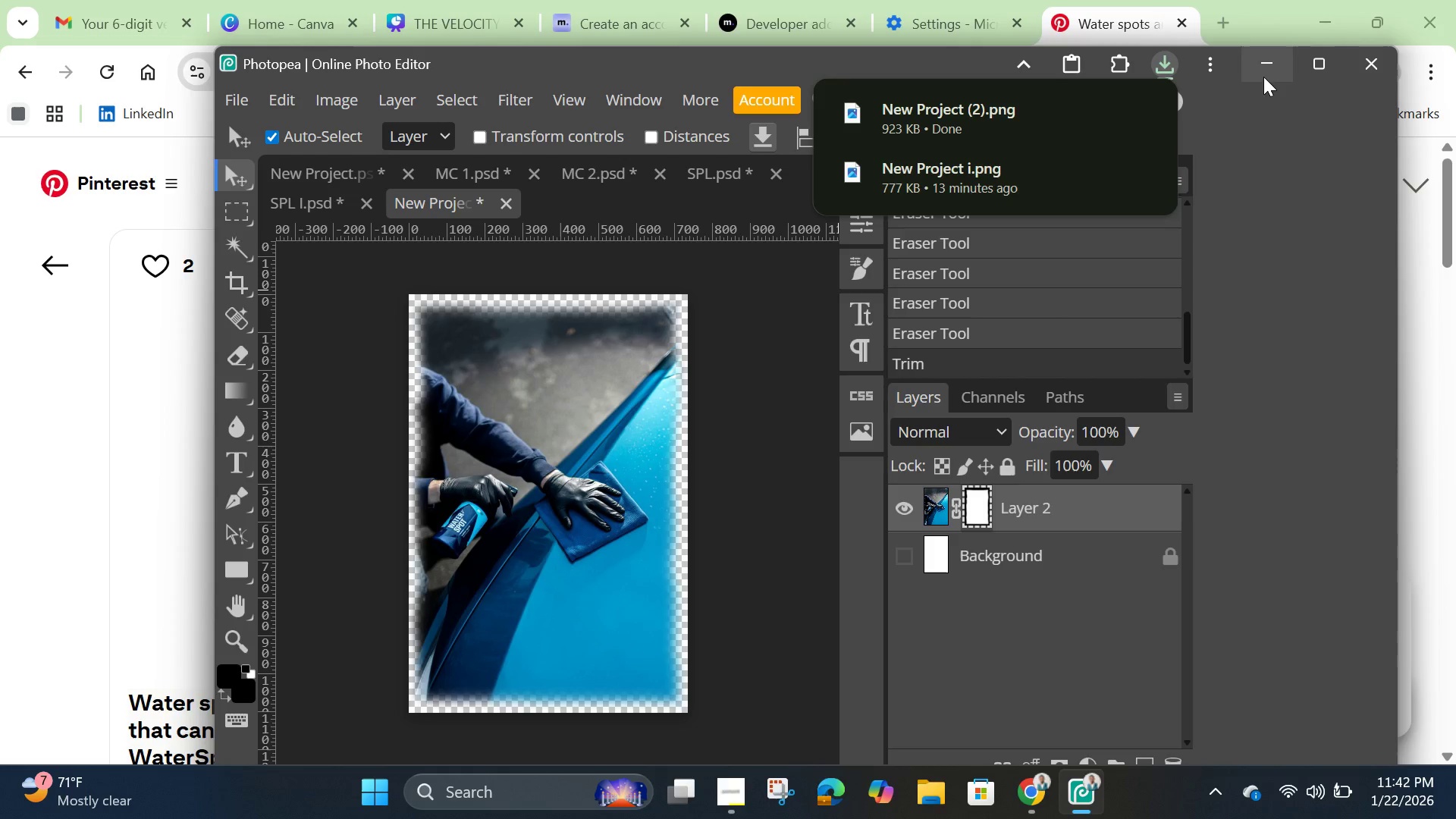 
left_click([1269, 64])
 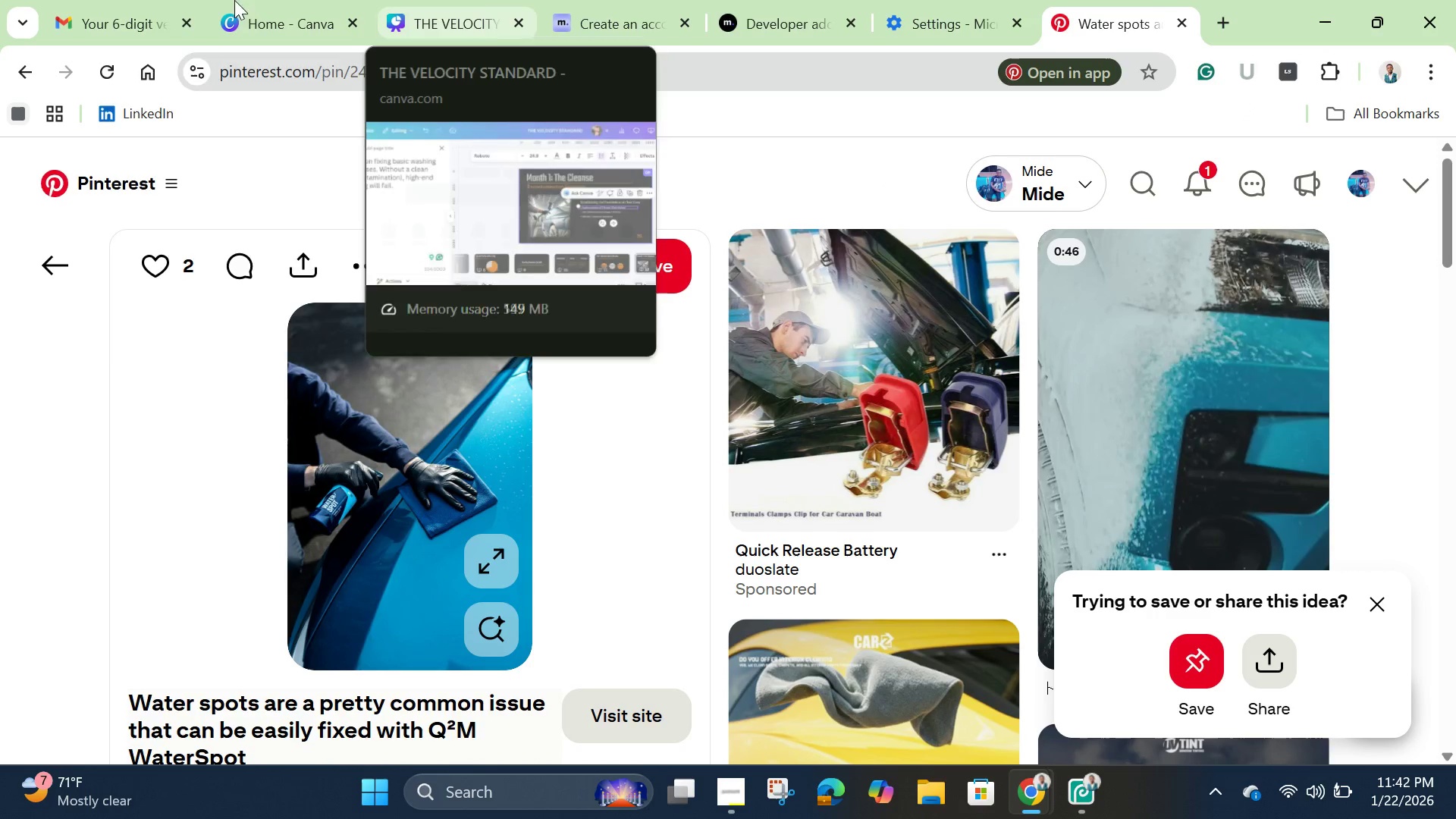 
wait(5.52)
 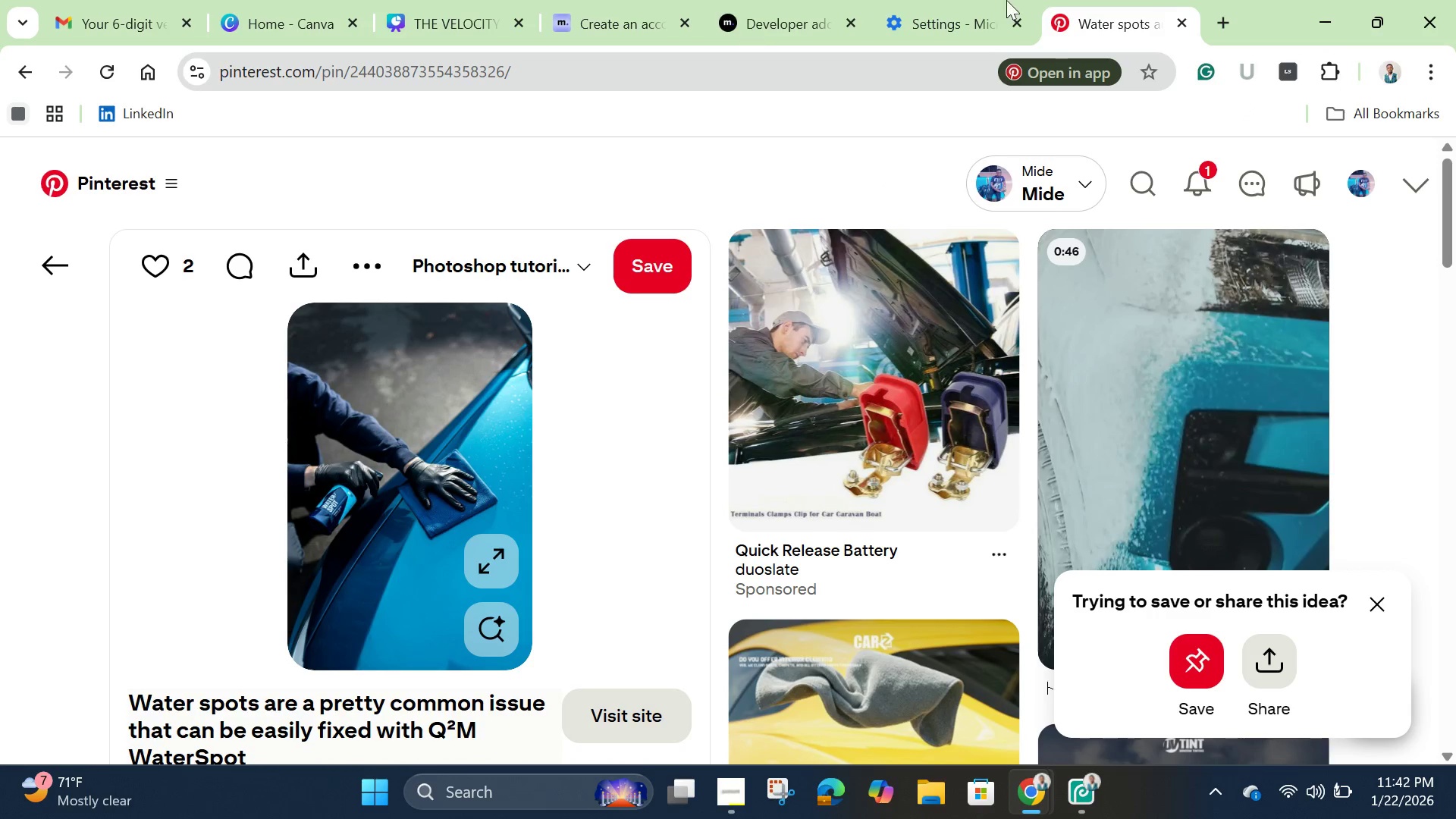 
left_click([447, 21])
 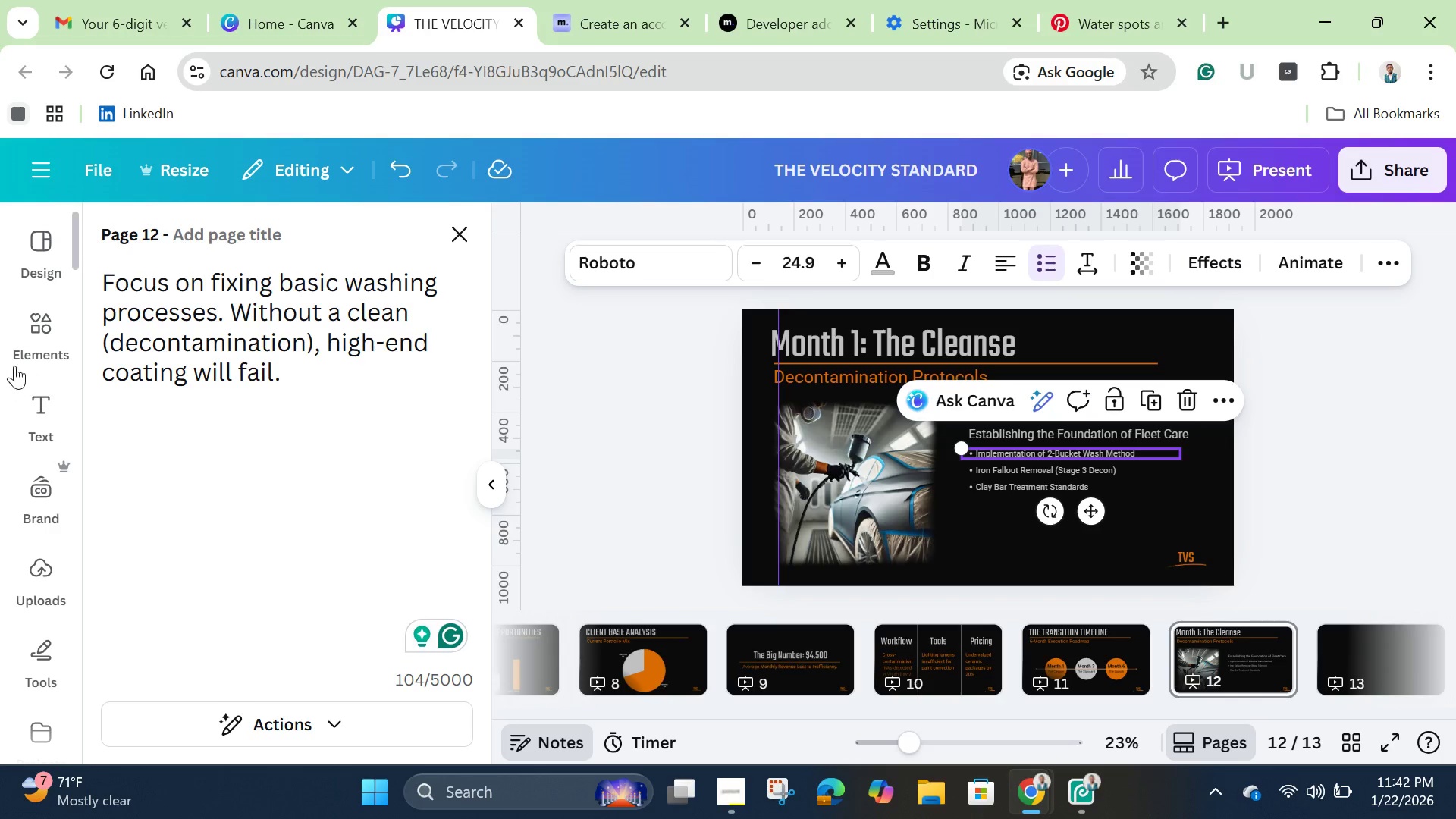 
wait(5.77)
 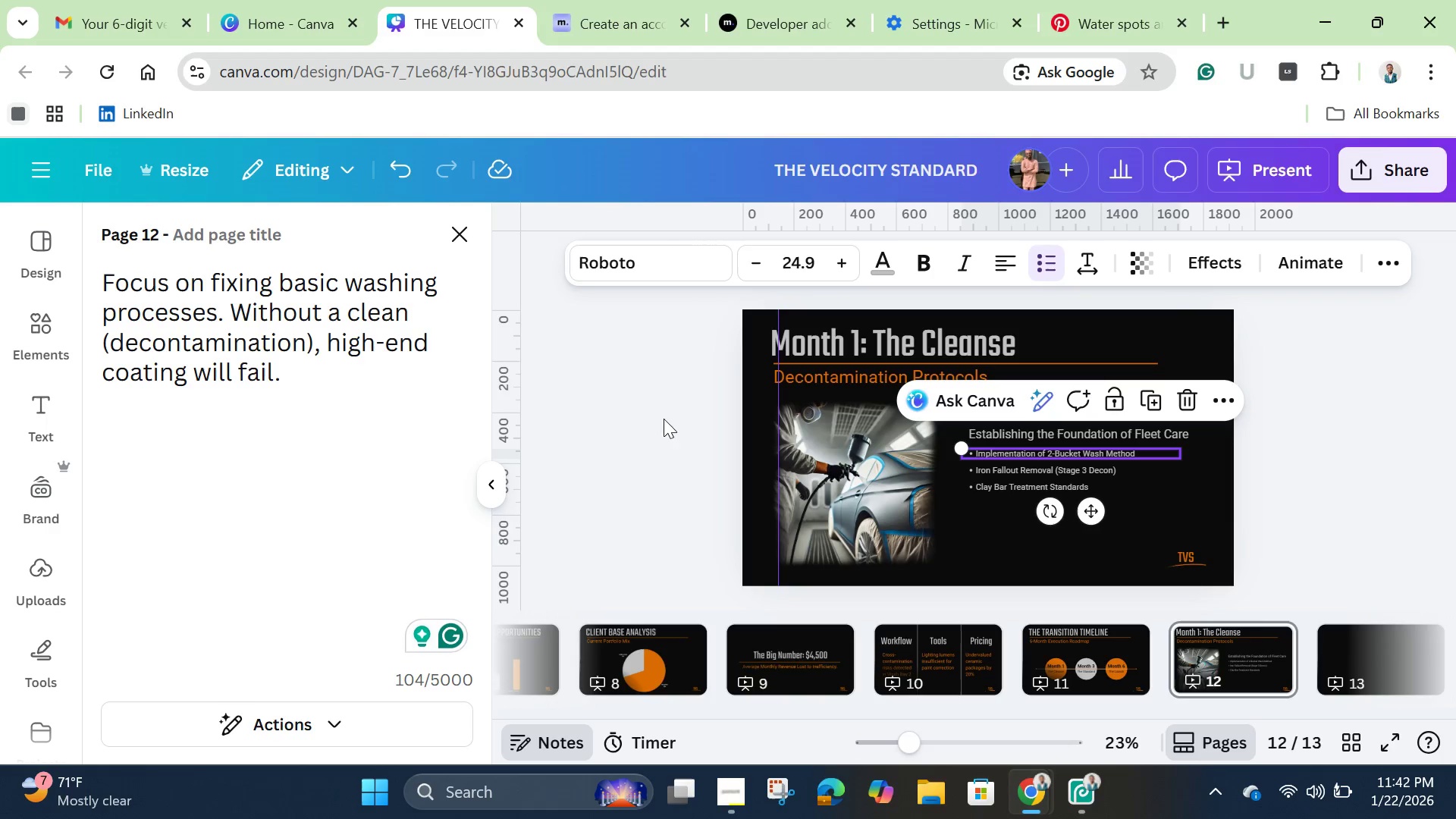 
left_click([31, 579])
 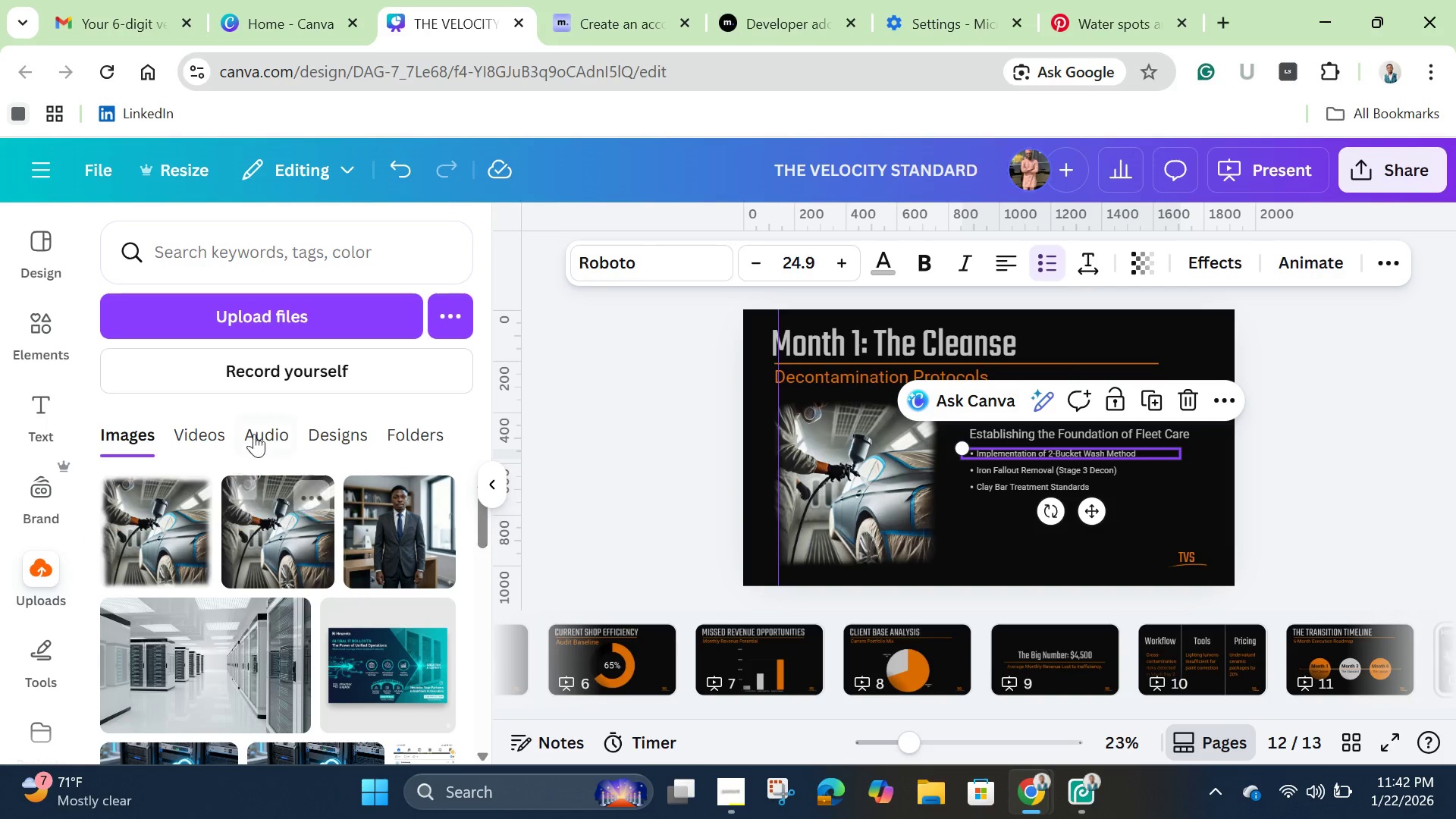 
left_click([285, 315])
 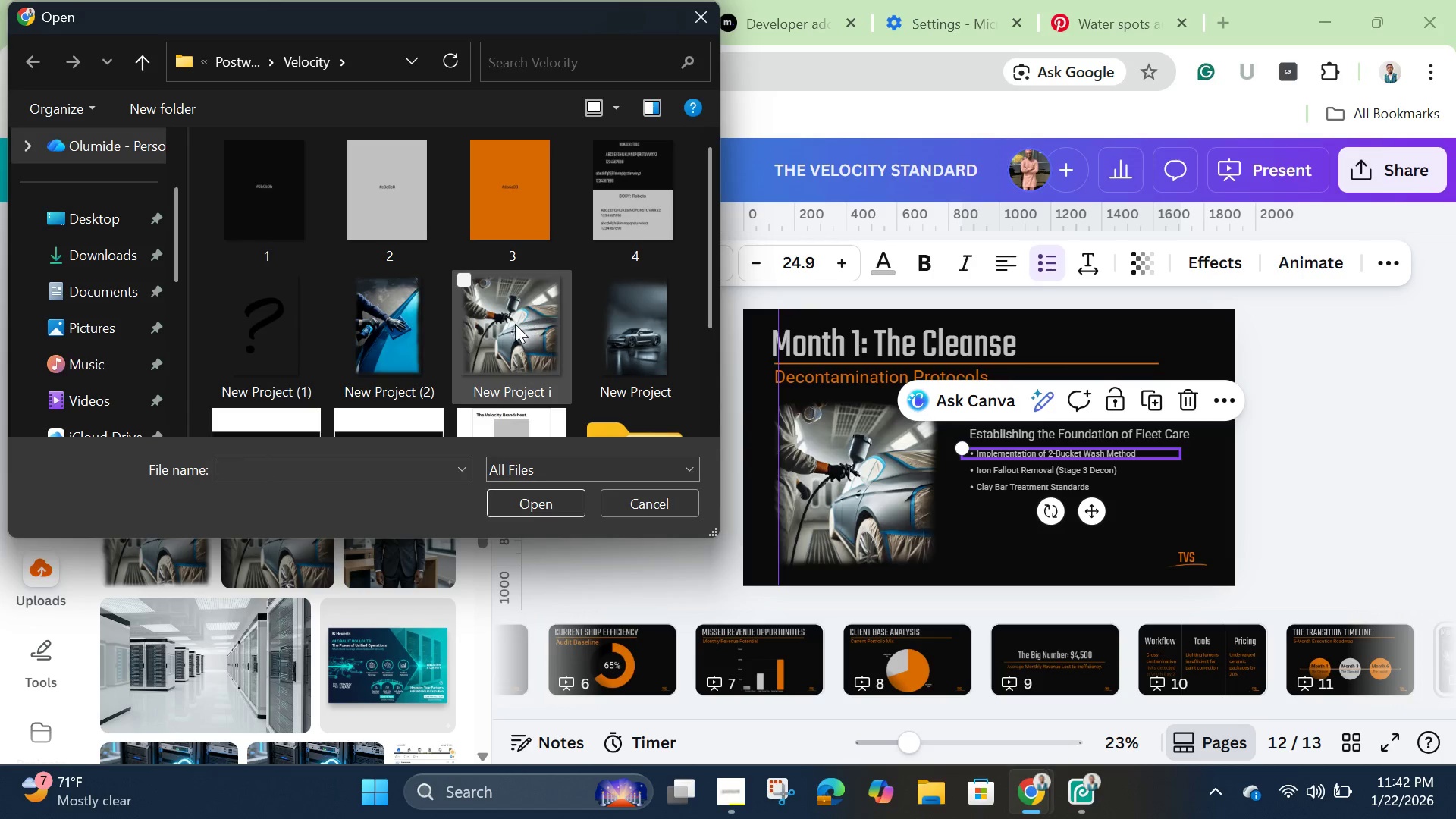 
left_click([419, 342])
 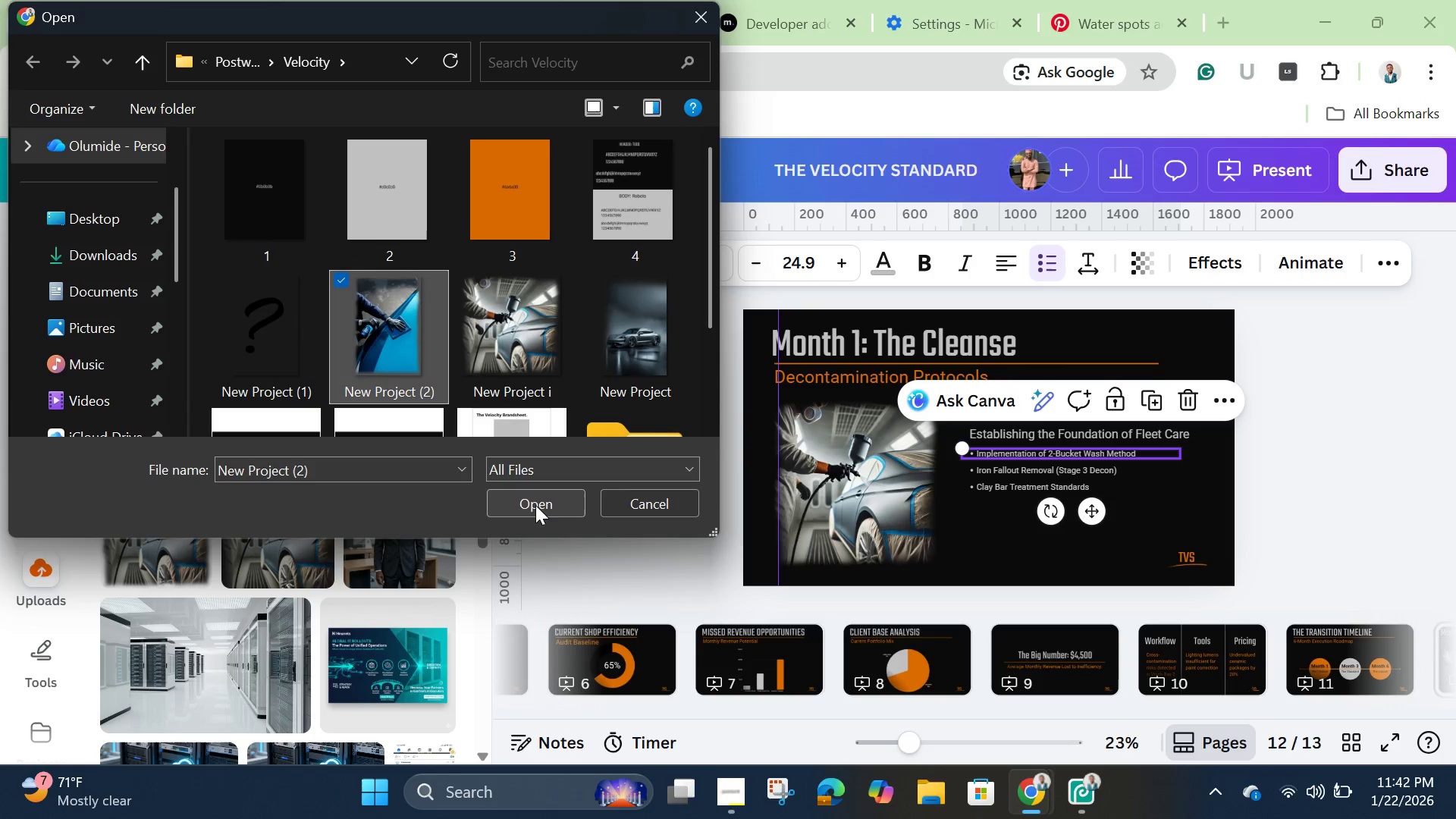 
left_click([535, 507])
 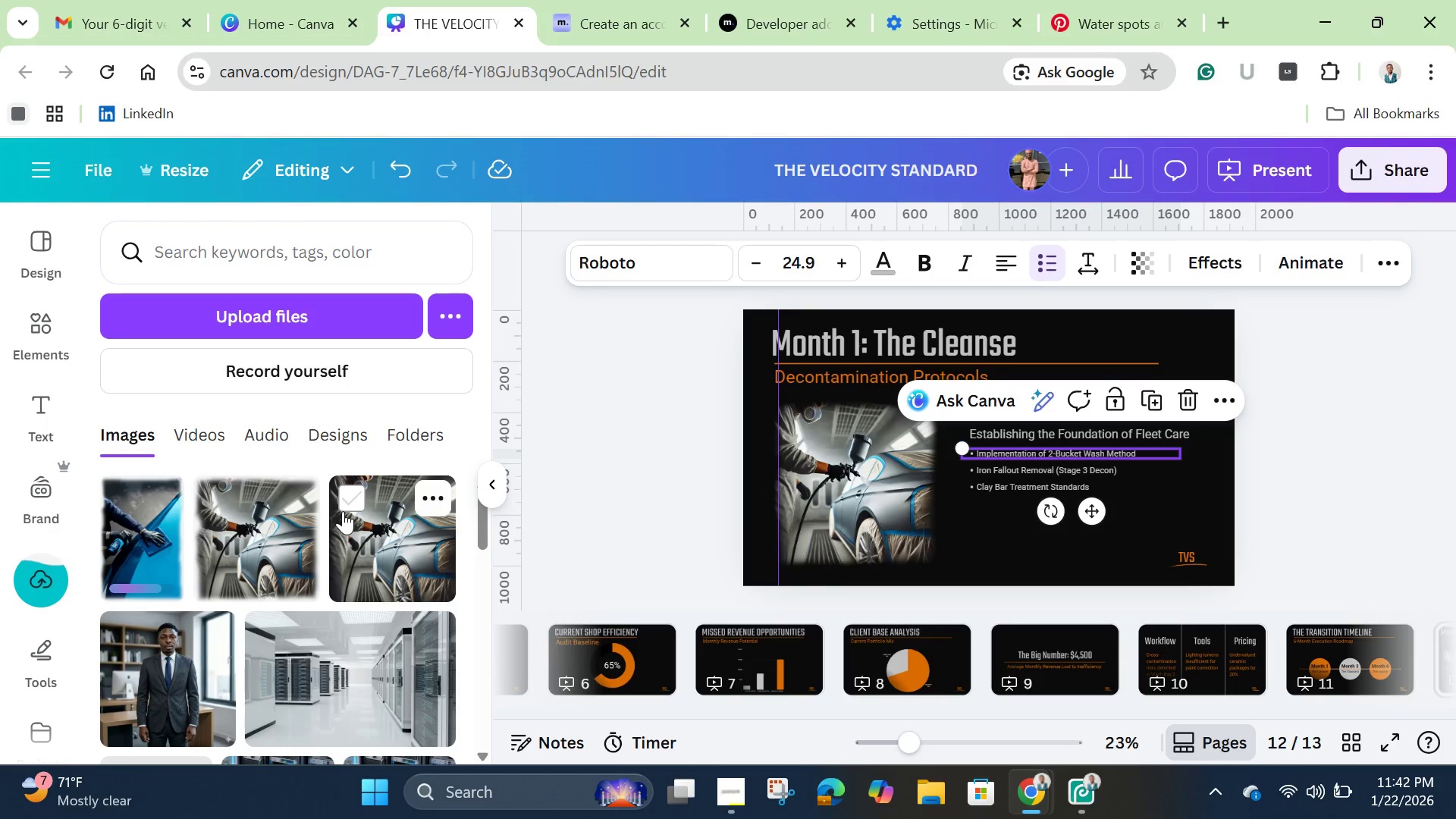 
wait(13.42)
 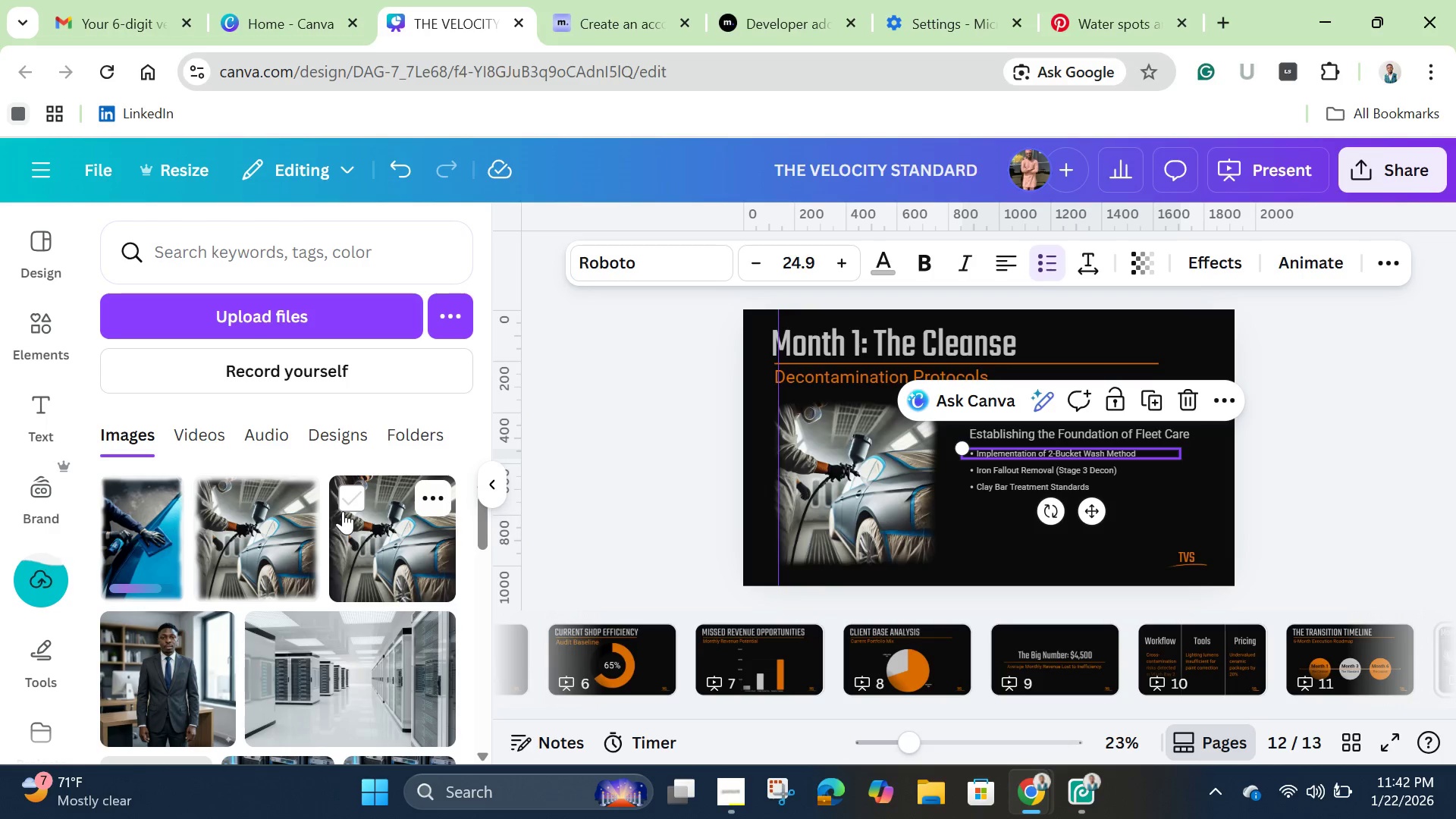 
left_click([146, 560])
 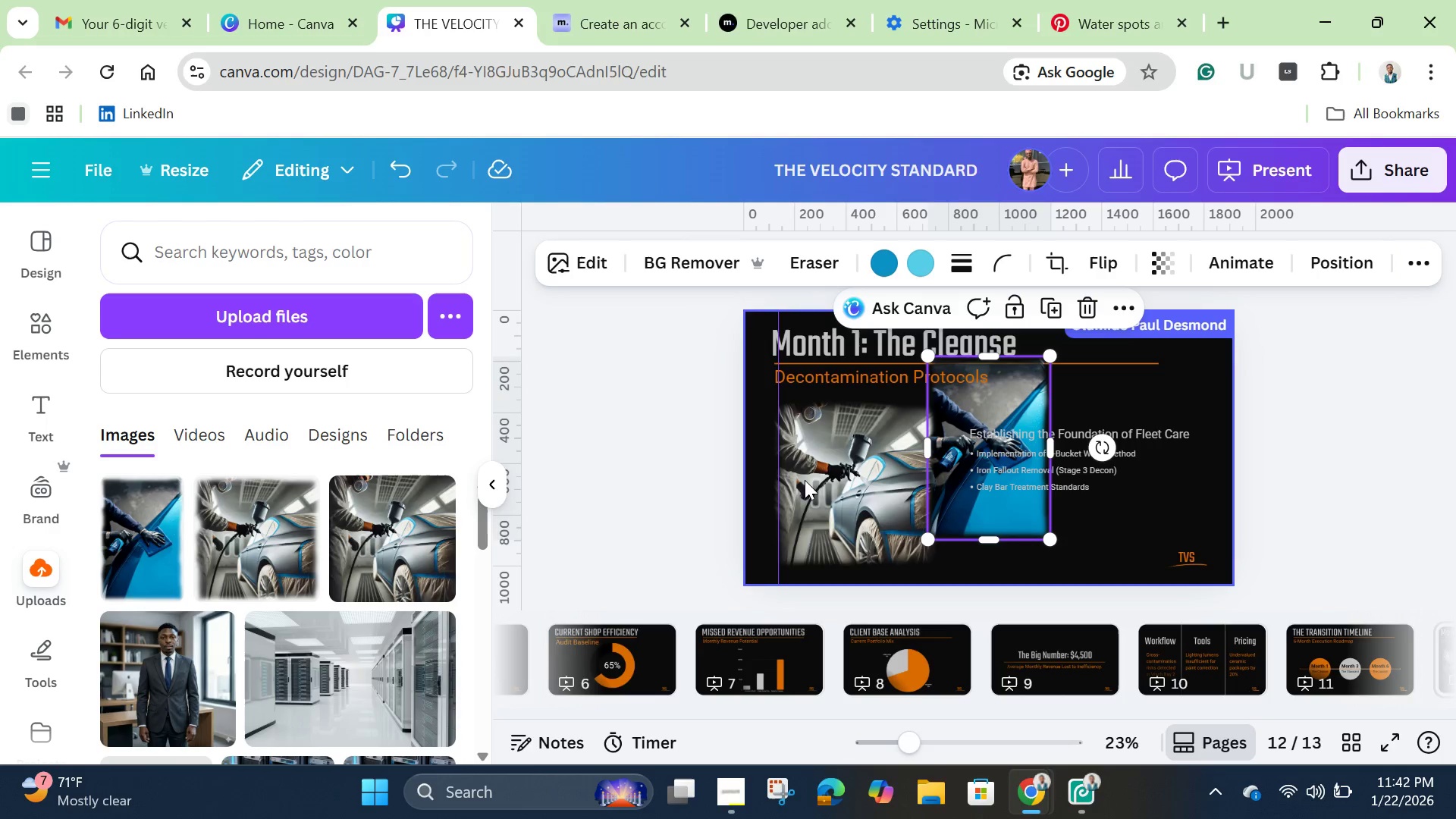 
left_click([821, 482])
 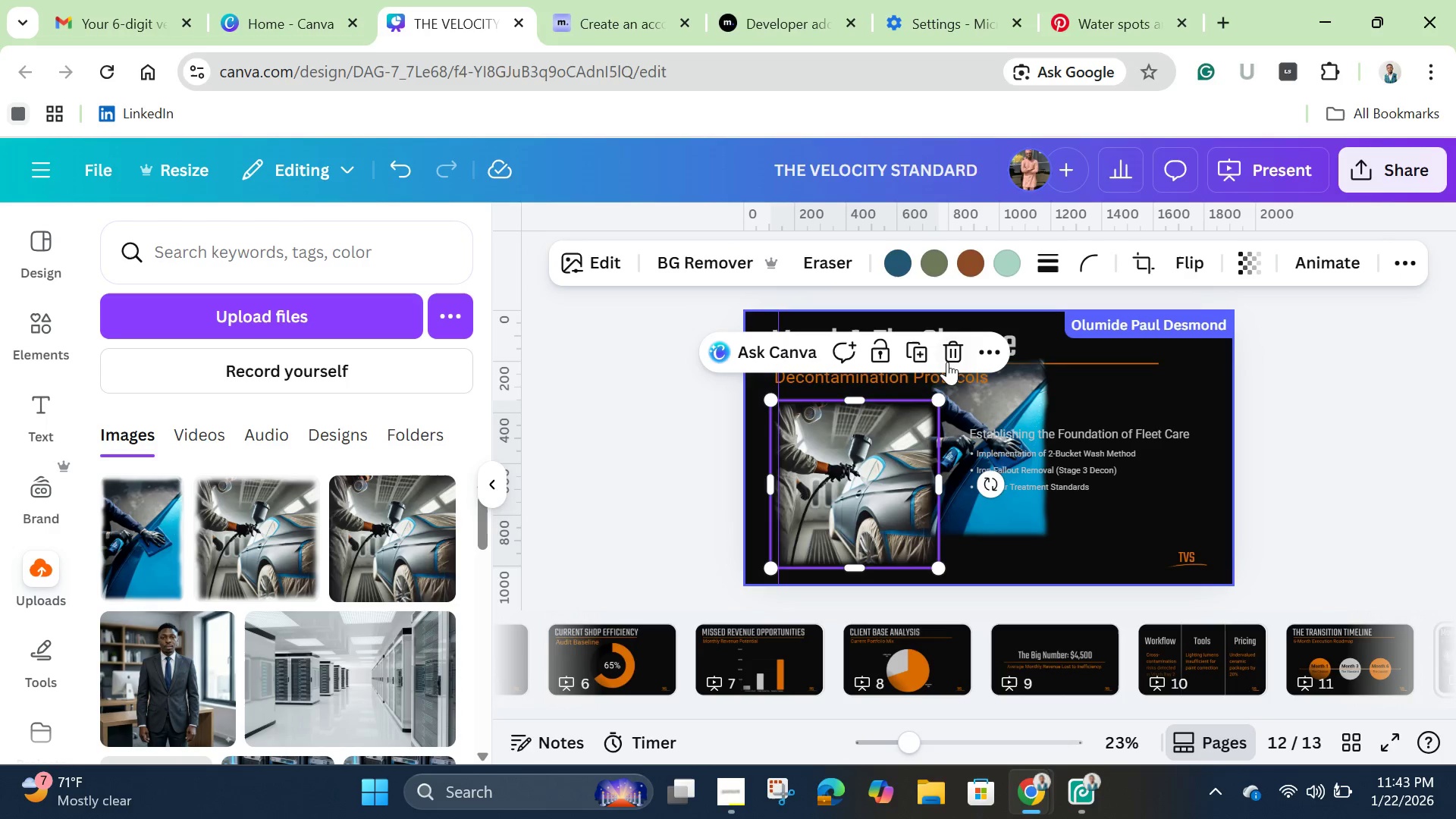 
left_click([956, 353])
 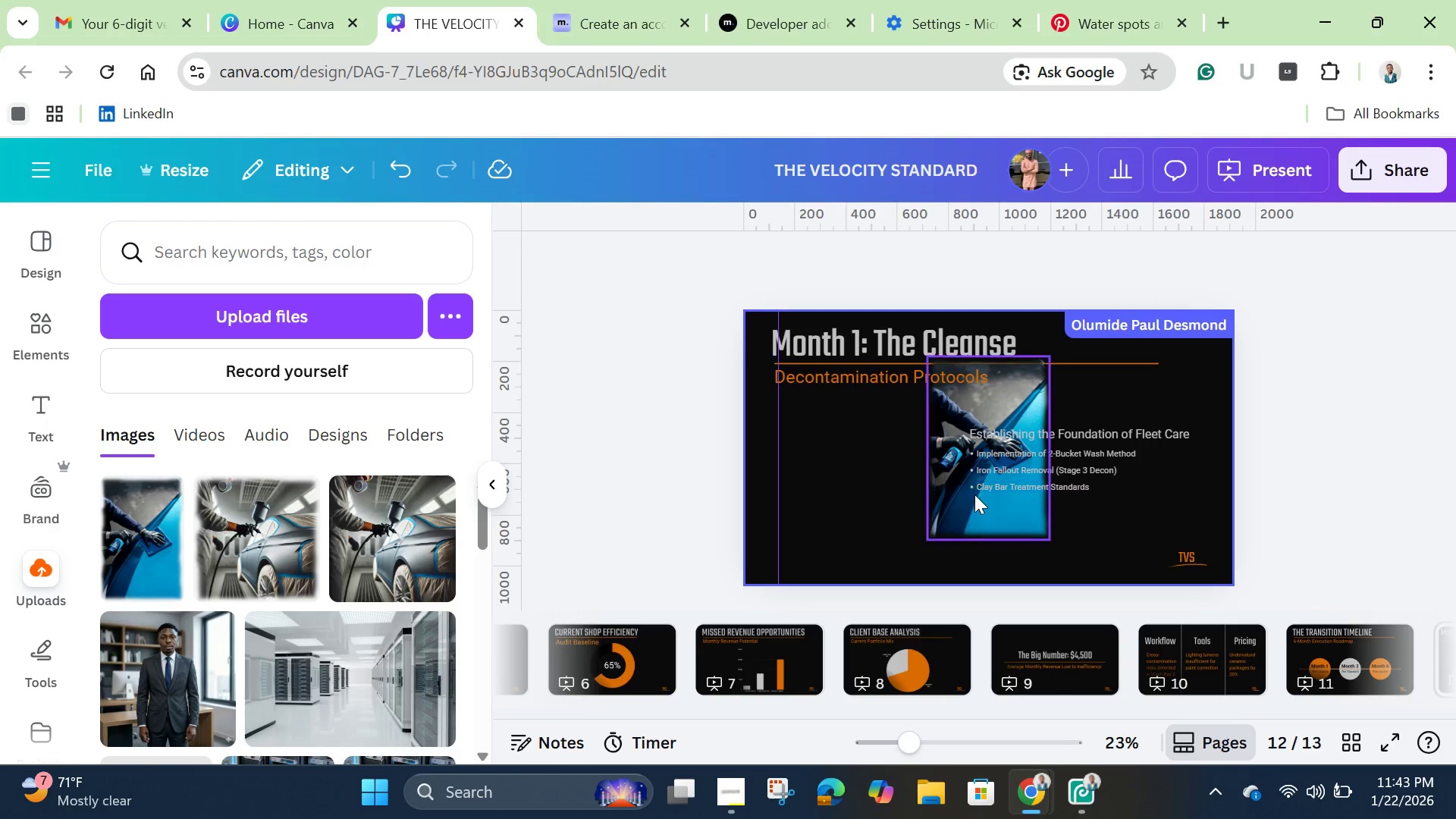 
left_click_drag(start_coordinate=[974, 494], to_coordinate=[832, 523])
 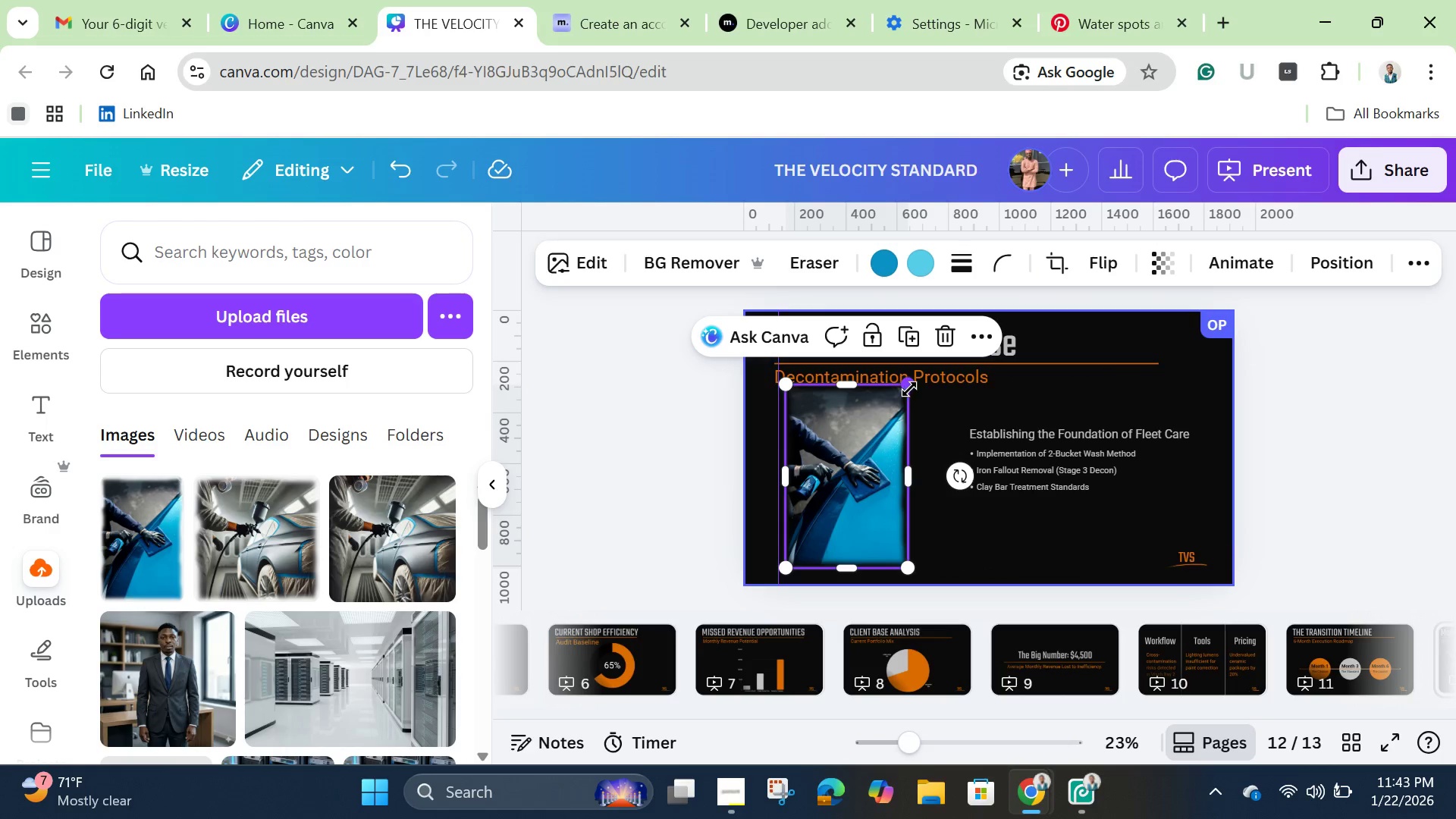 
left_click_drag(start_coordinate=[910, 389], to_coordinate=[960, 340])
 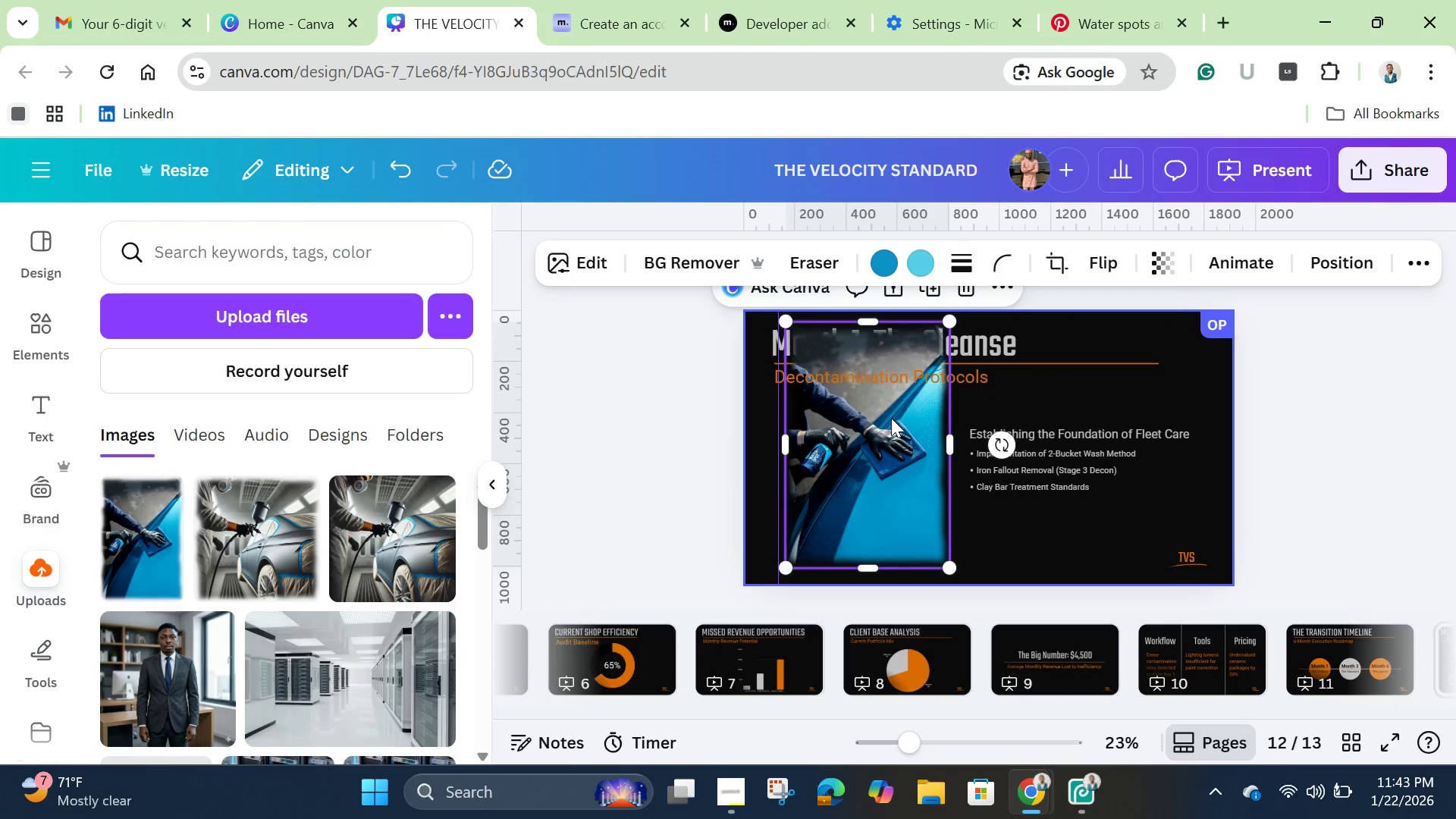 
left_click_drag(start_coordinate=[891, 417], to_coordinate=[883, 426])
 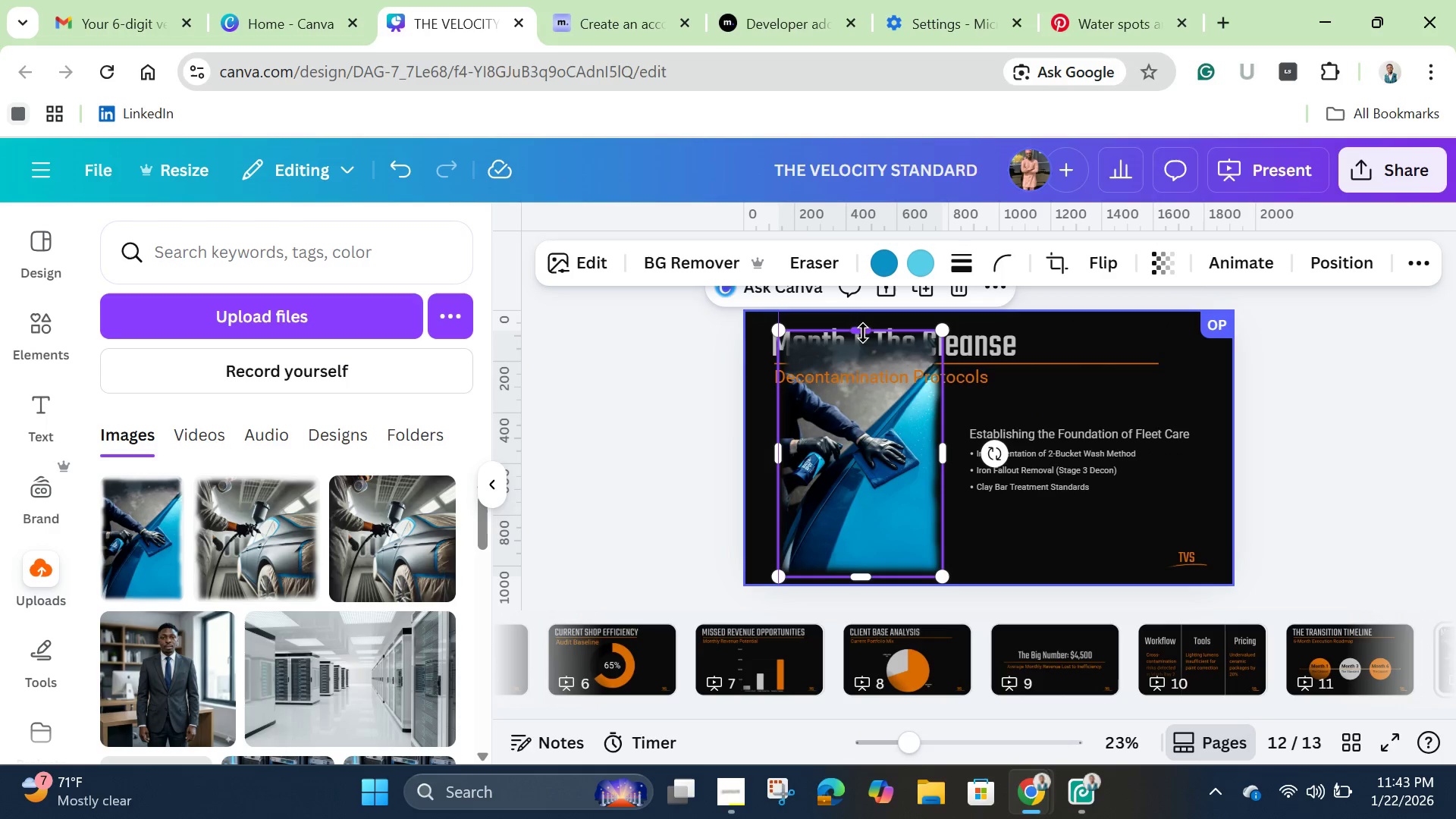 
left_click_drag(start_coordinate=[863, 333], to_coordinate=[860, 403])
 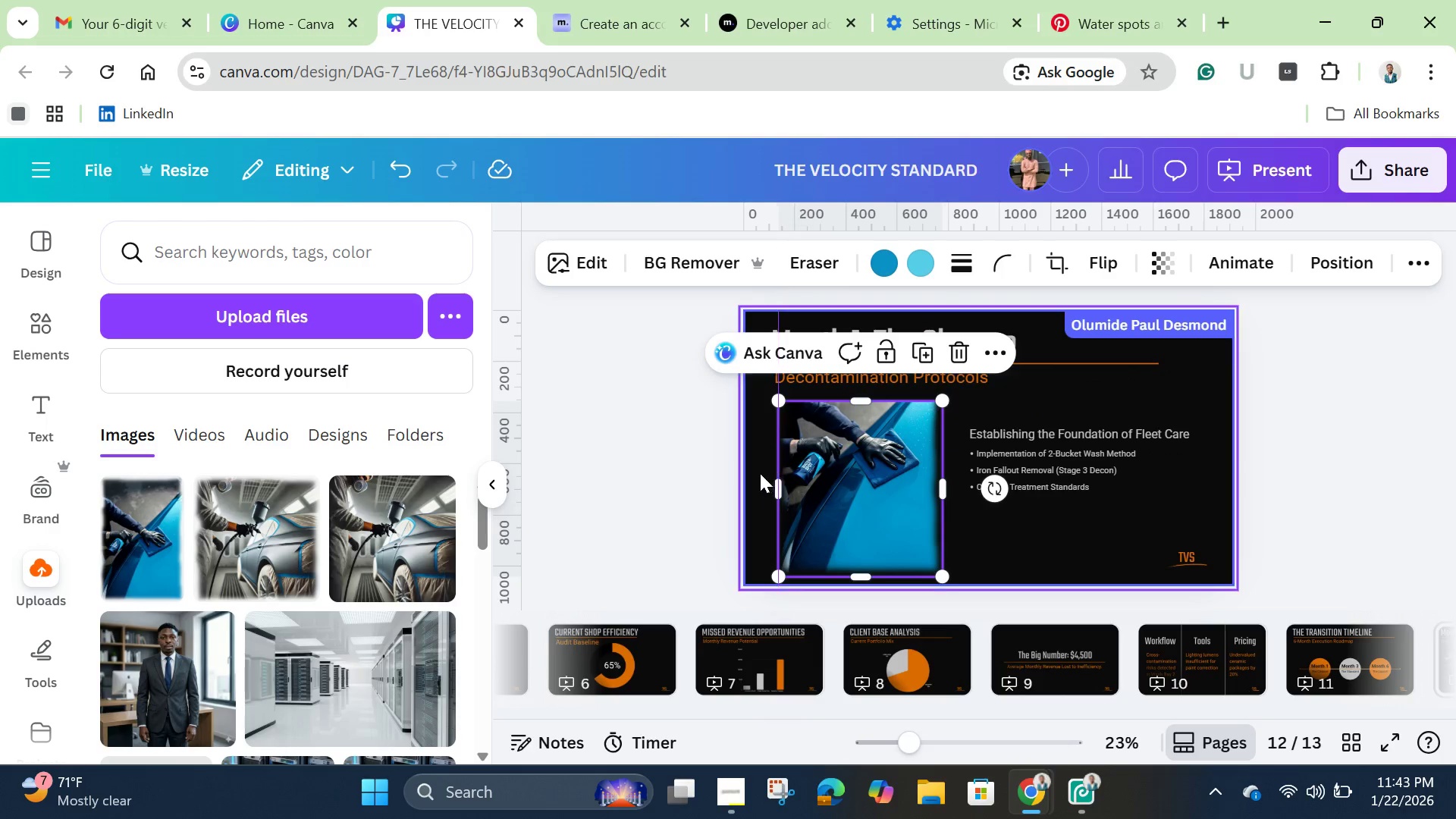 
left_click([758, 472])
 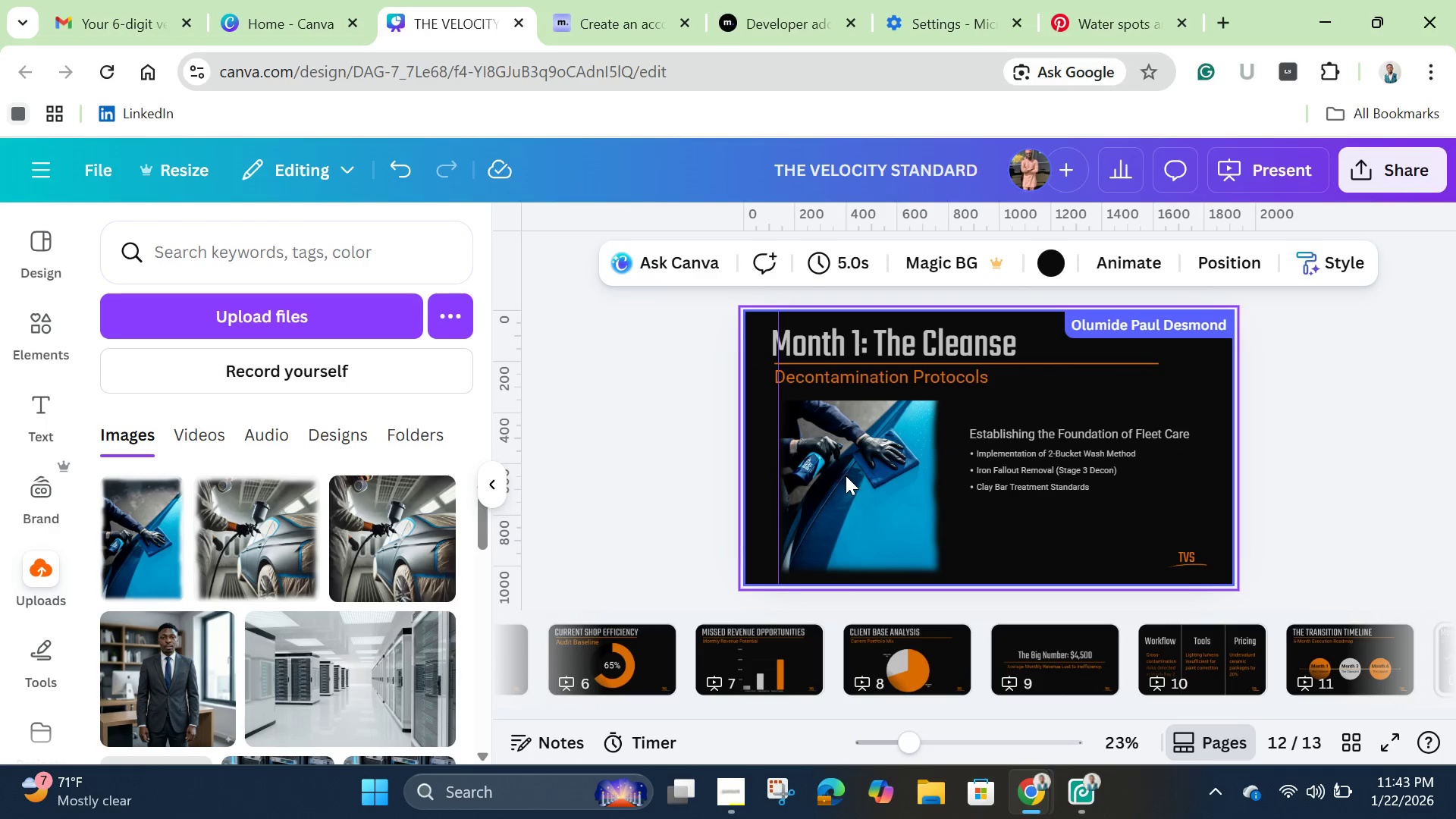 
left_click_drag(start_coordinate=[846, 475], to_coordinate=[841, 469])
 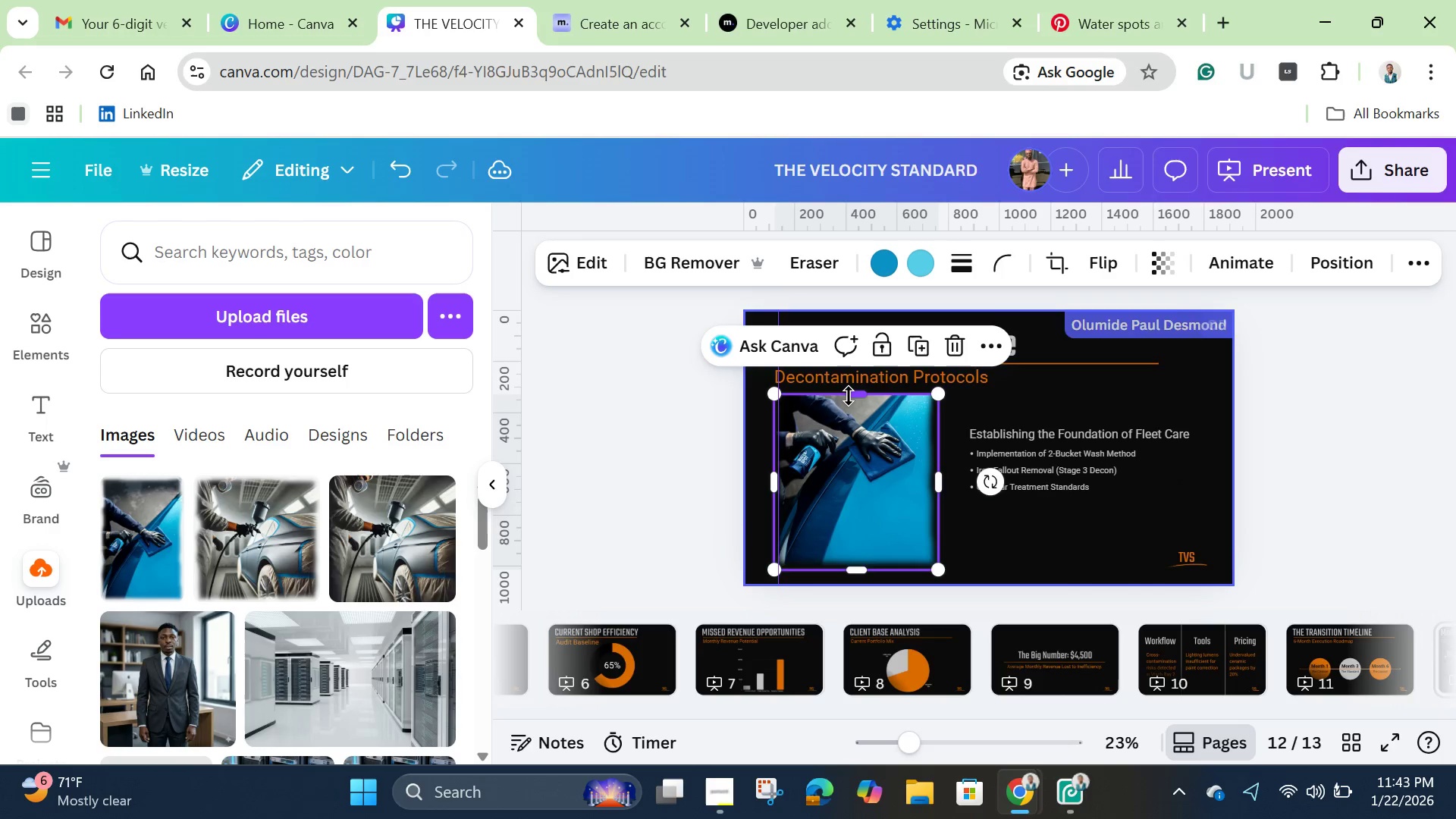 
left_click_drag(start_coordinate=[849, 396], to_coordinate=[843, 312])
 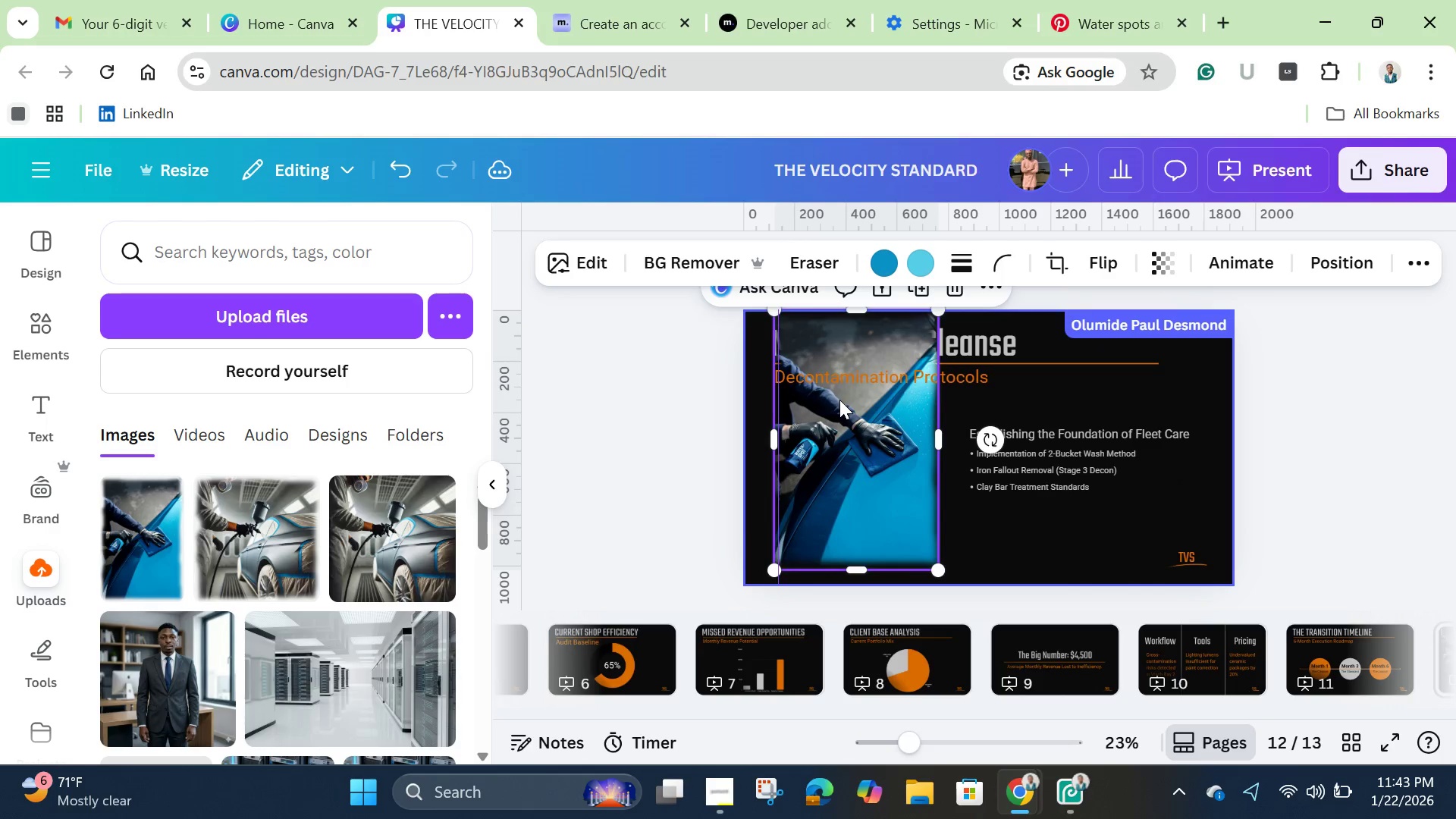 
left_click_drag(start_coordinate=[839, 400], to_coordinate=[841, 406])
 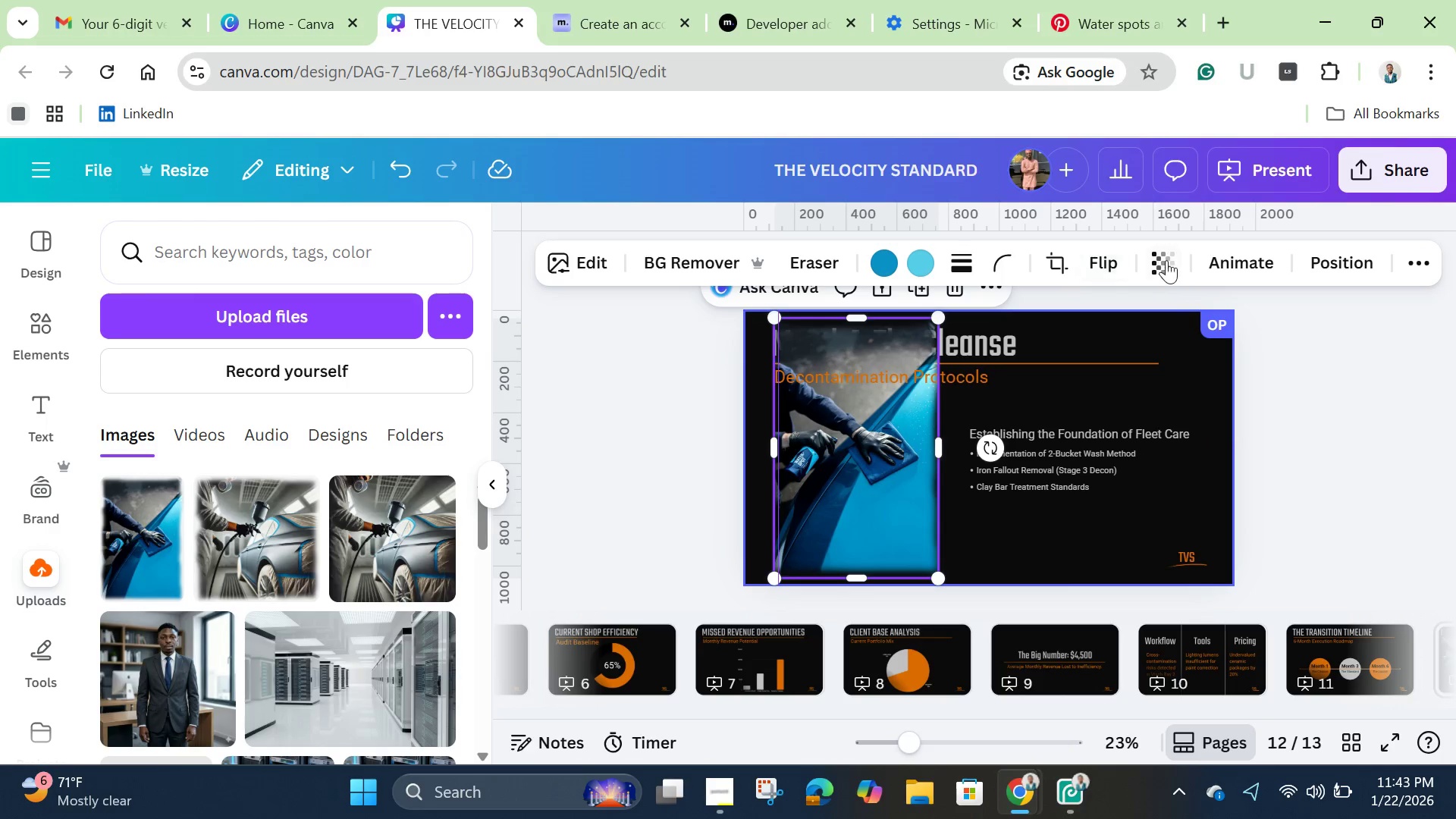 
left_click([1166, 260])
 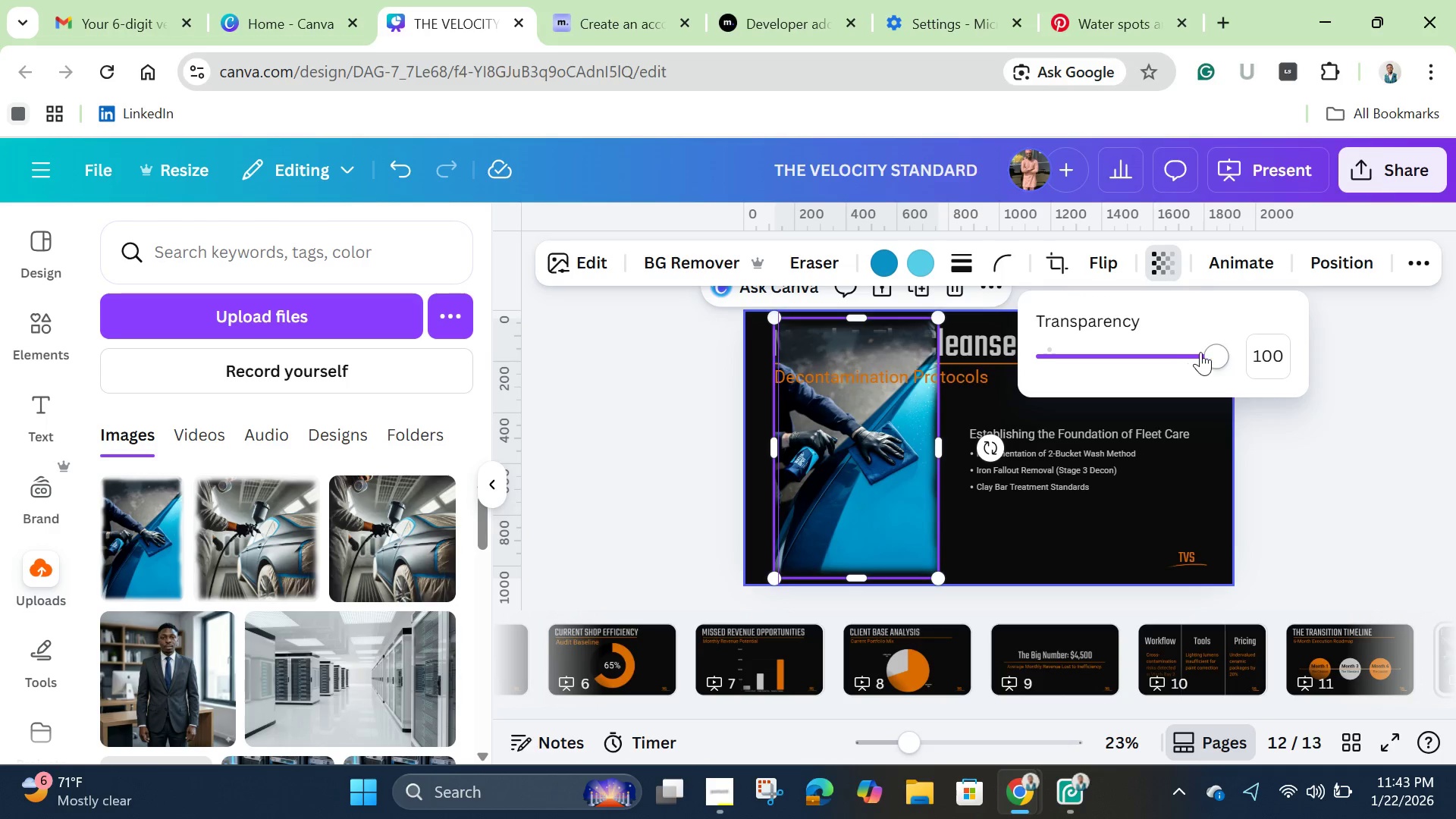 
left_click_drag(start_coordinate=[1203, 352], to_coordinate=[1133, 359])
 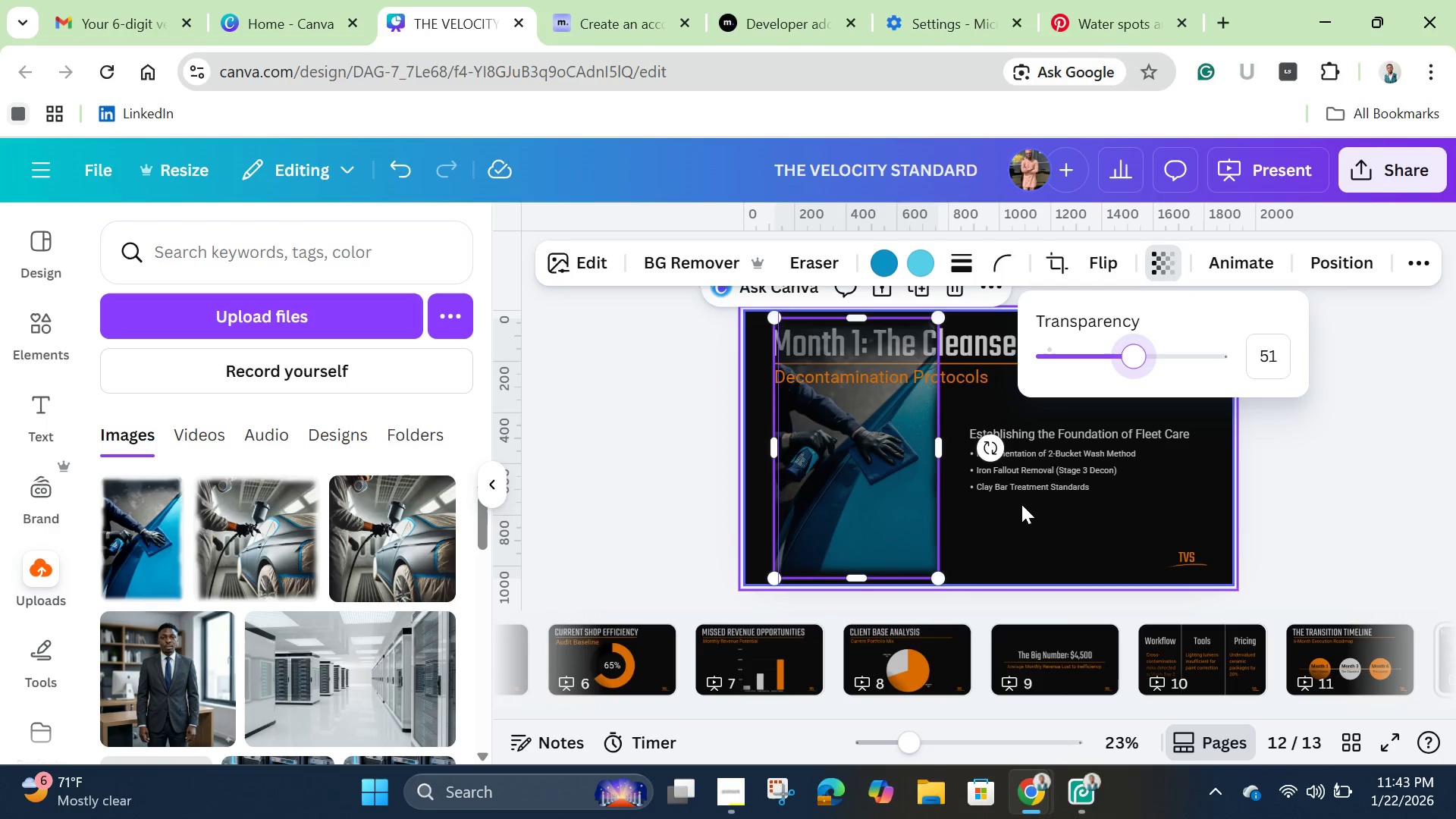 
left_click([1014, 535])
 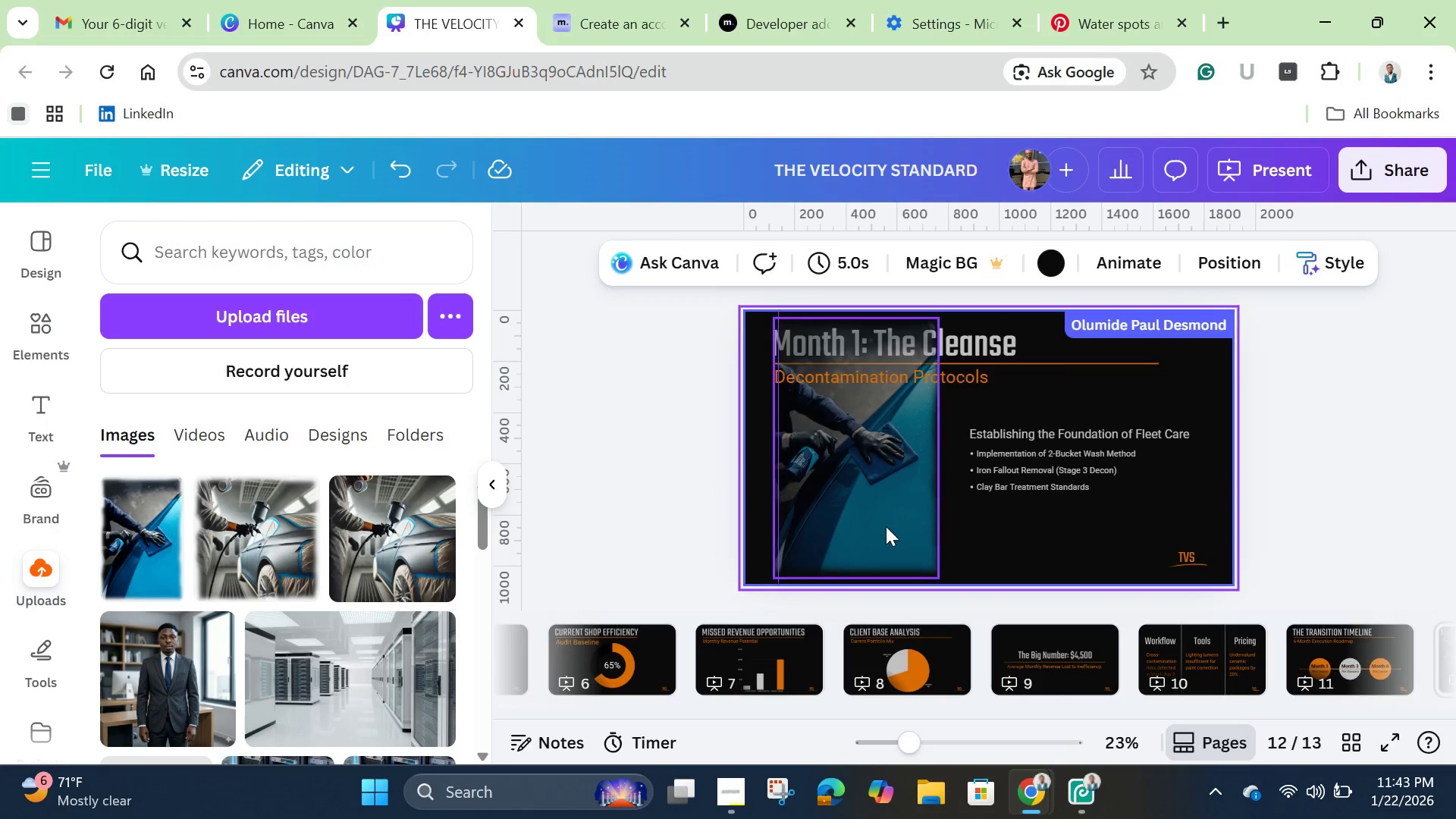 
left_click_drag(start_coordinate=[886, 526], to_coordinate=[893, 528])
 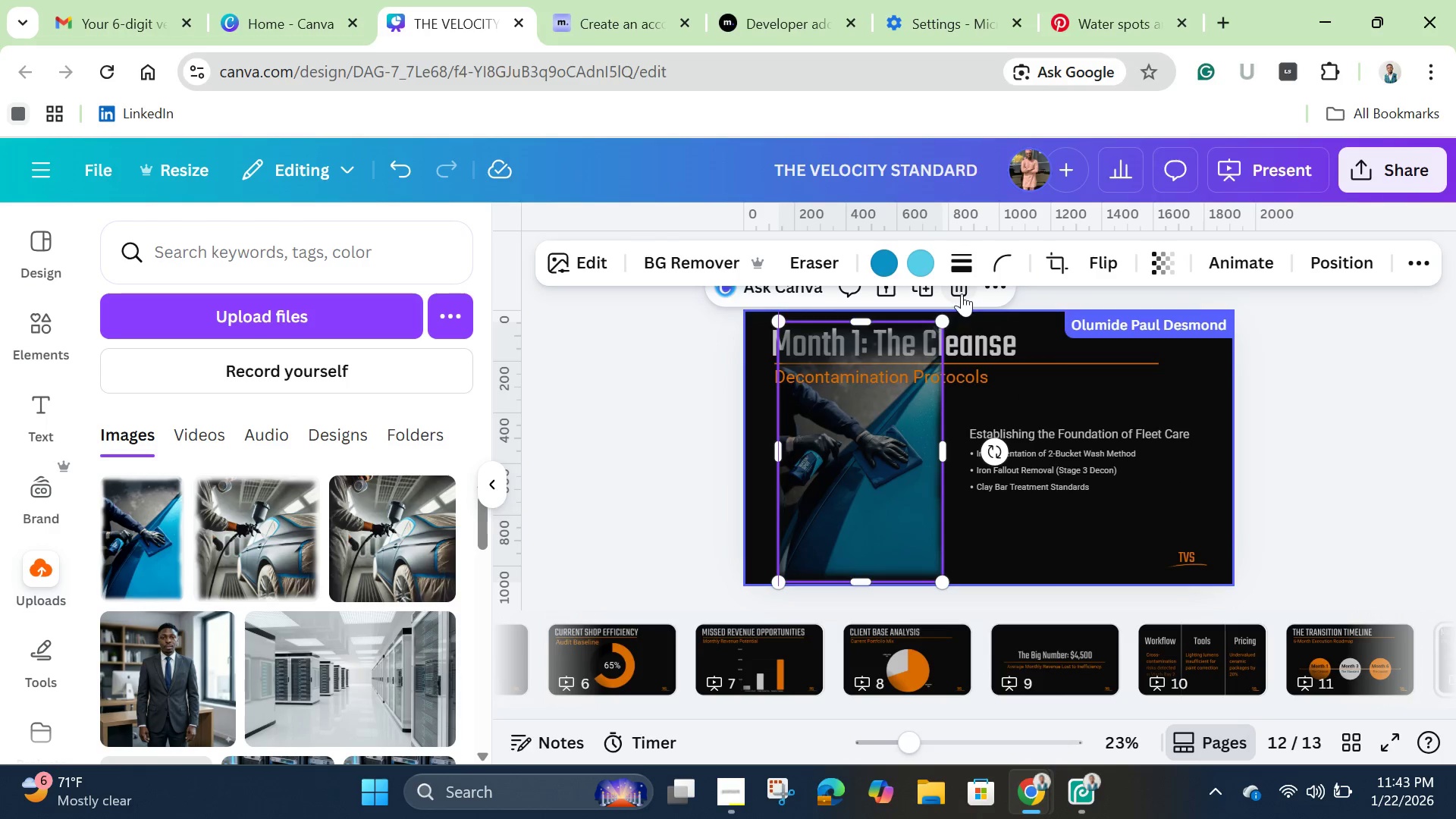 
left_click([962, 290])
 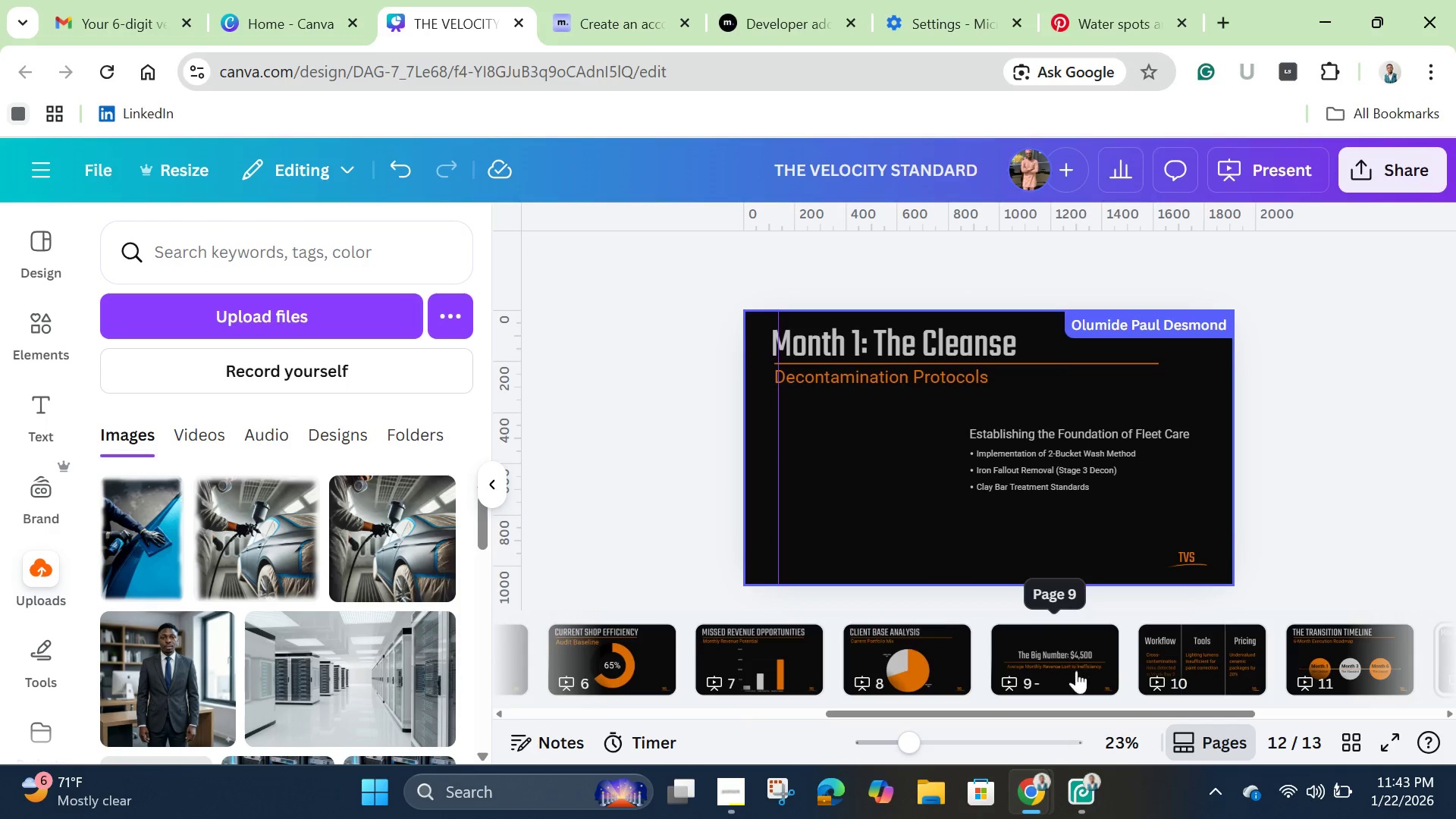 
mouse_move([1067, 765])
 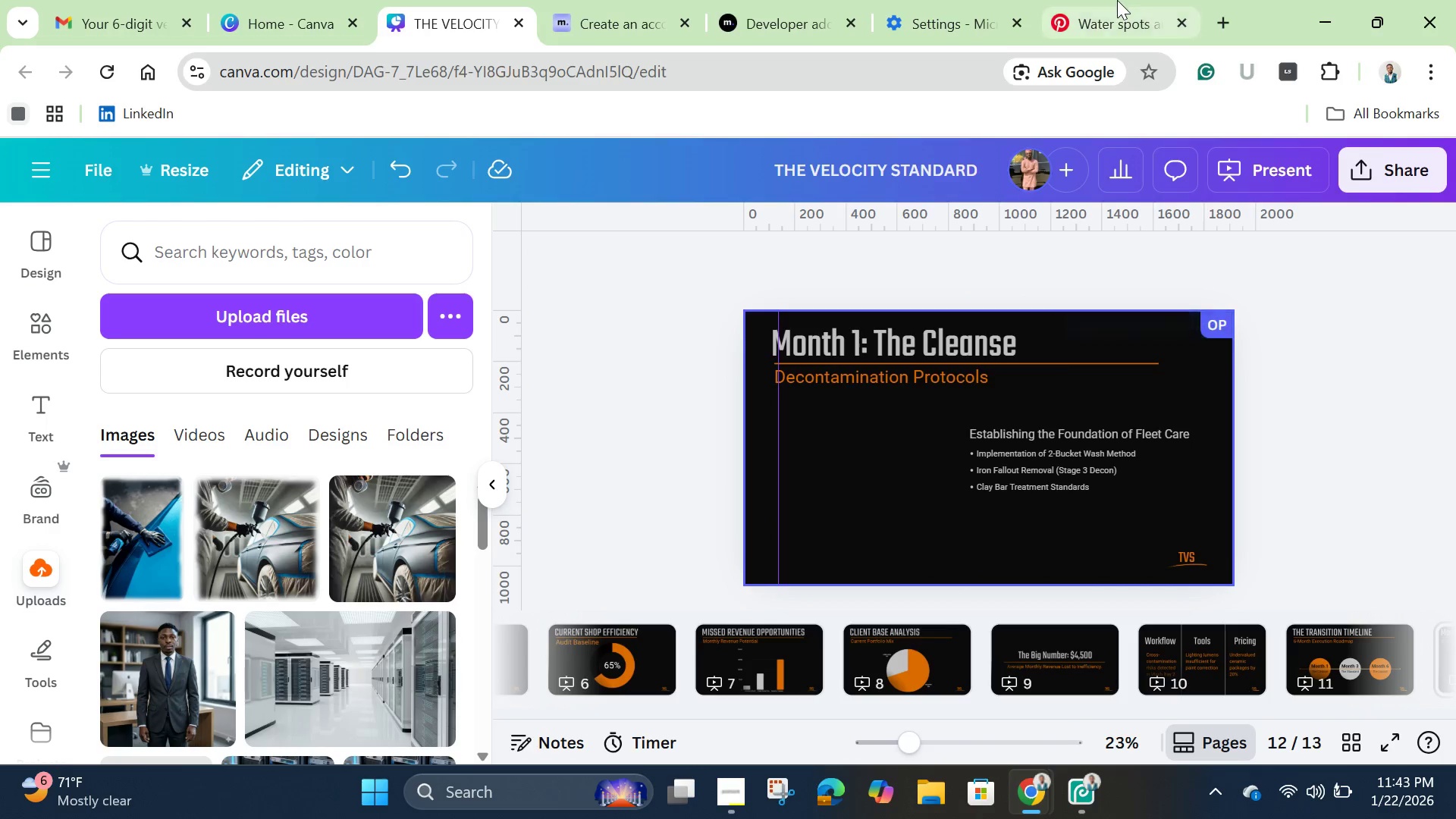 
left_click([1117, 0])
 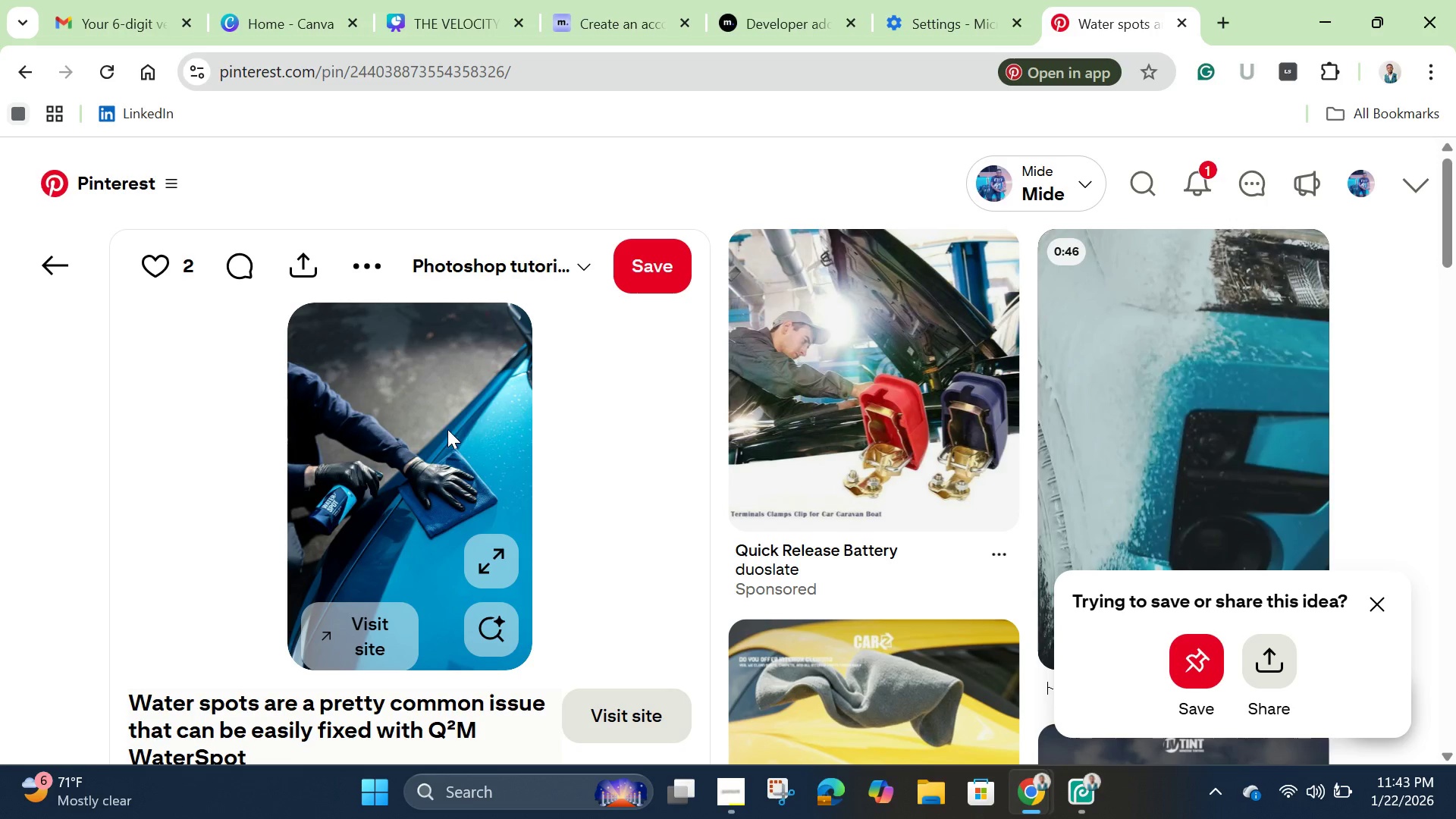 
right_click([444, 428])
 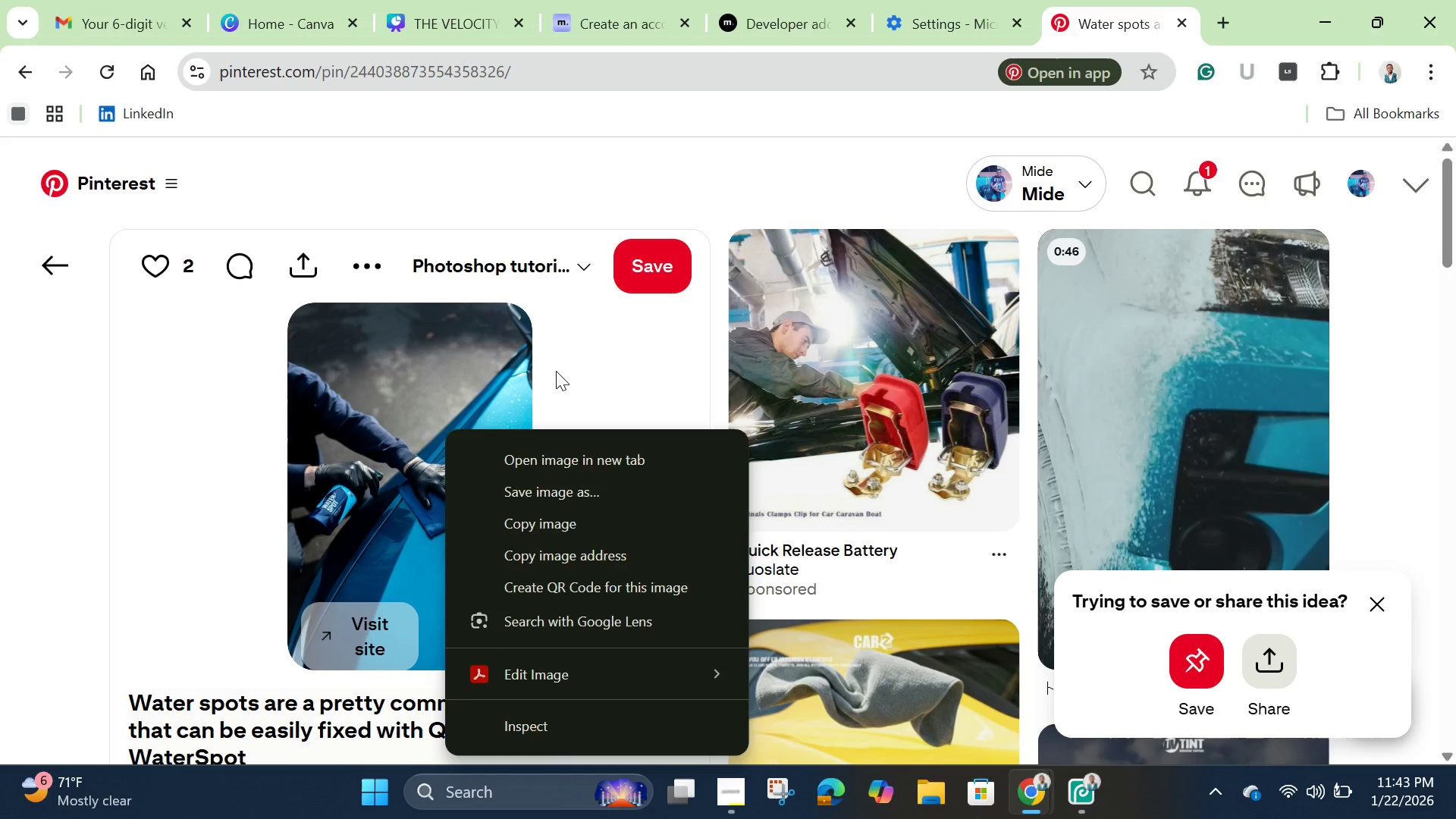 
scroll: coordinate [558, 380], scroll_direction: down, amount: 12.0
 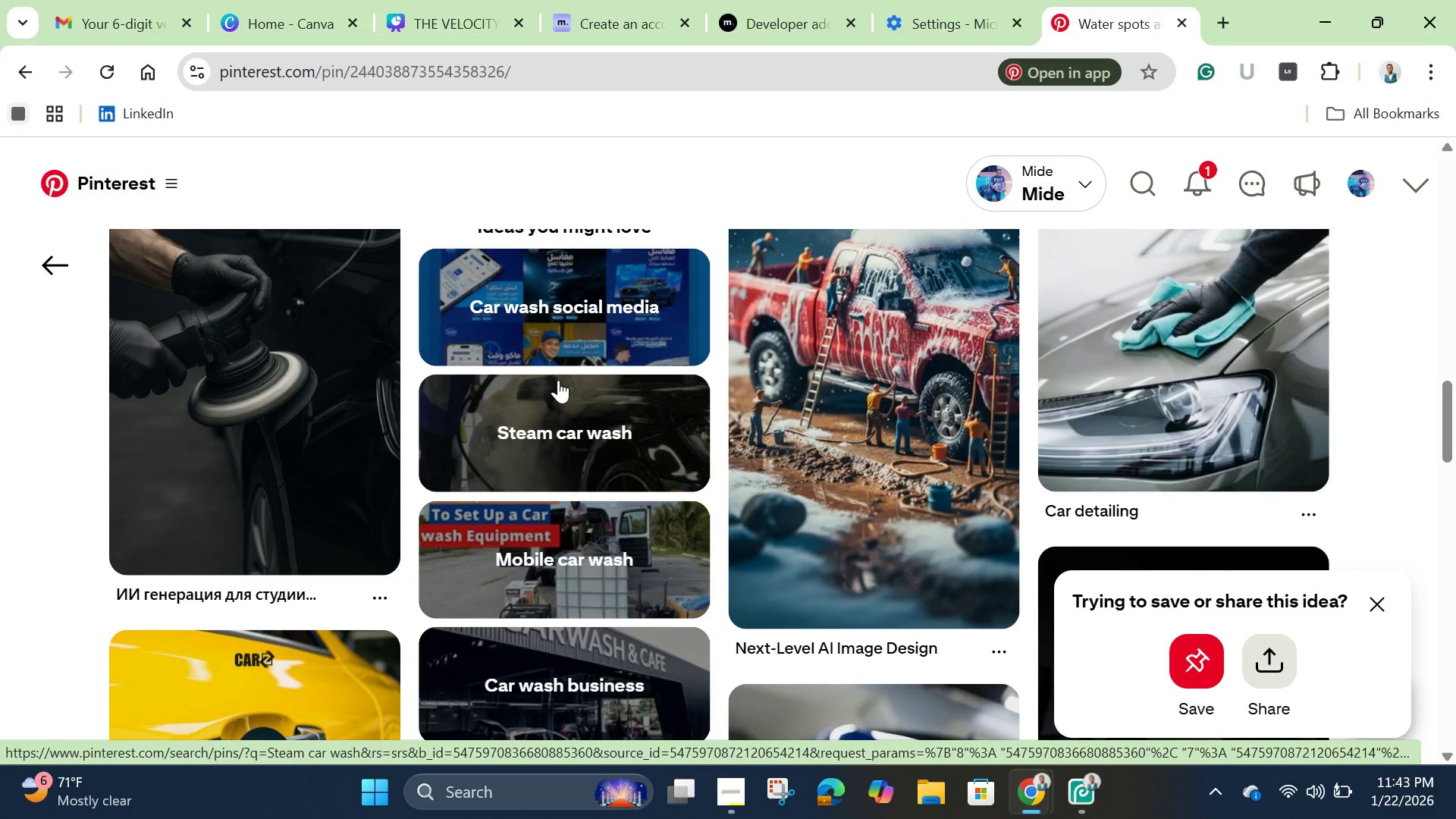 
scroll: coordinate [312, 319], scroll_direction: up, amount: 12.0
 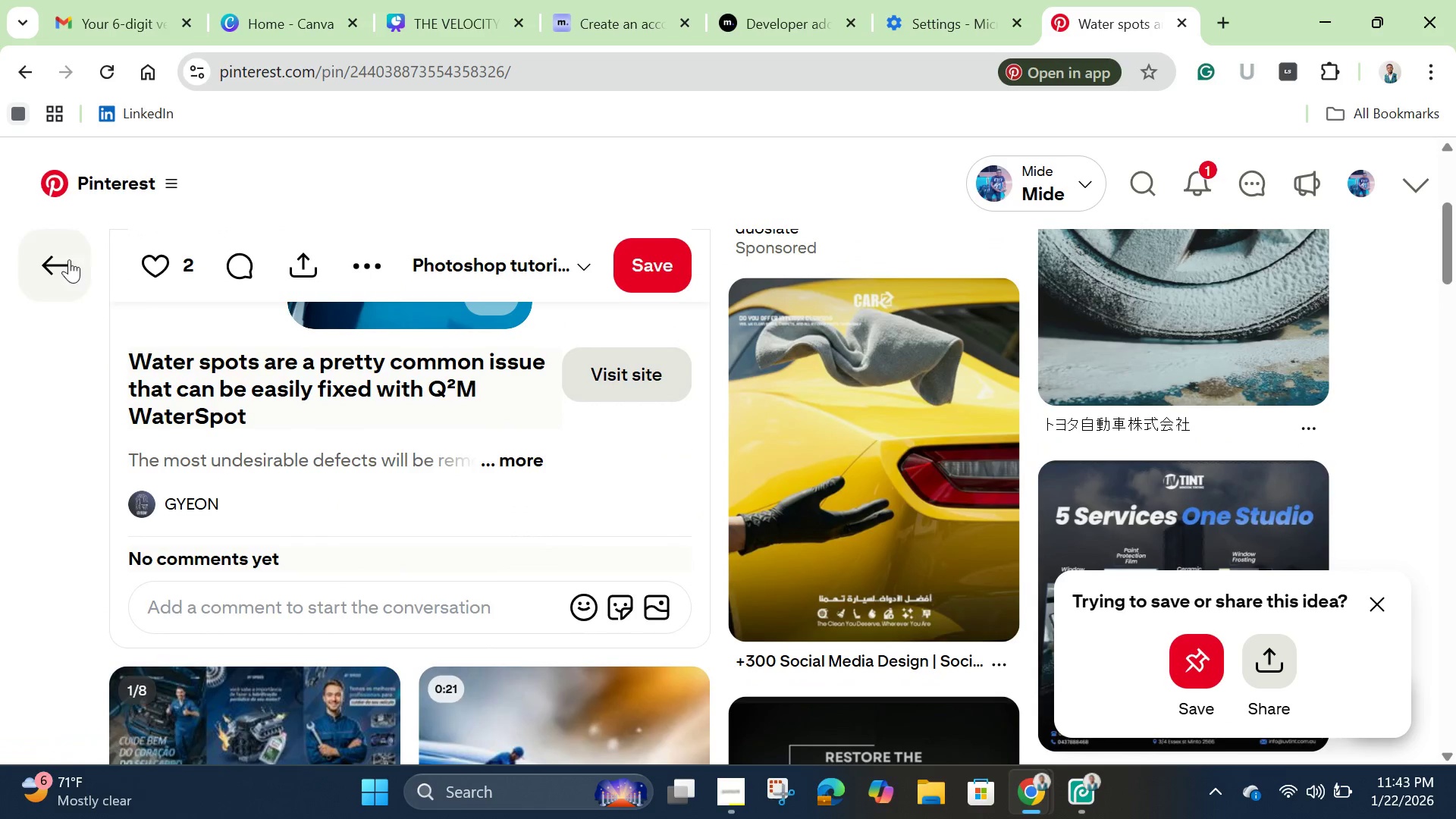 
left_click([66, 260])
 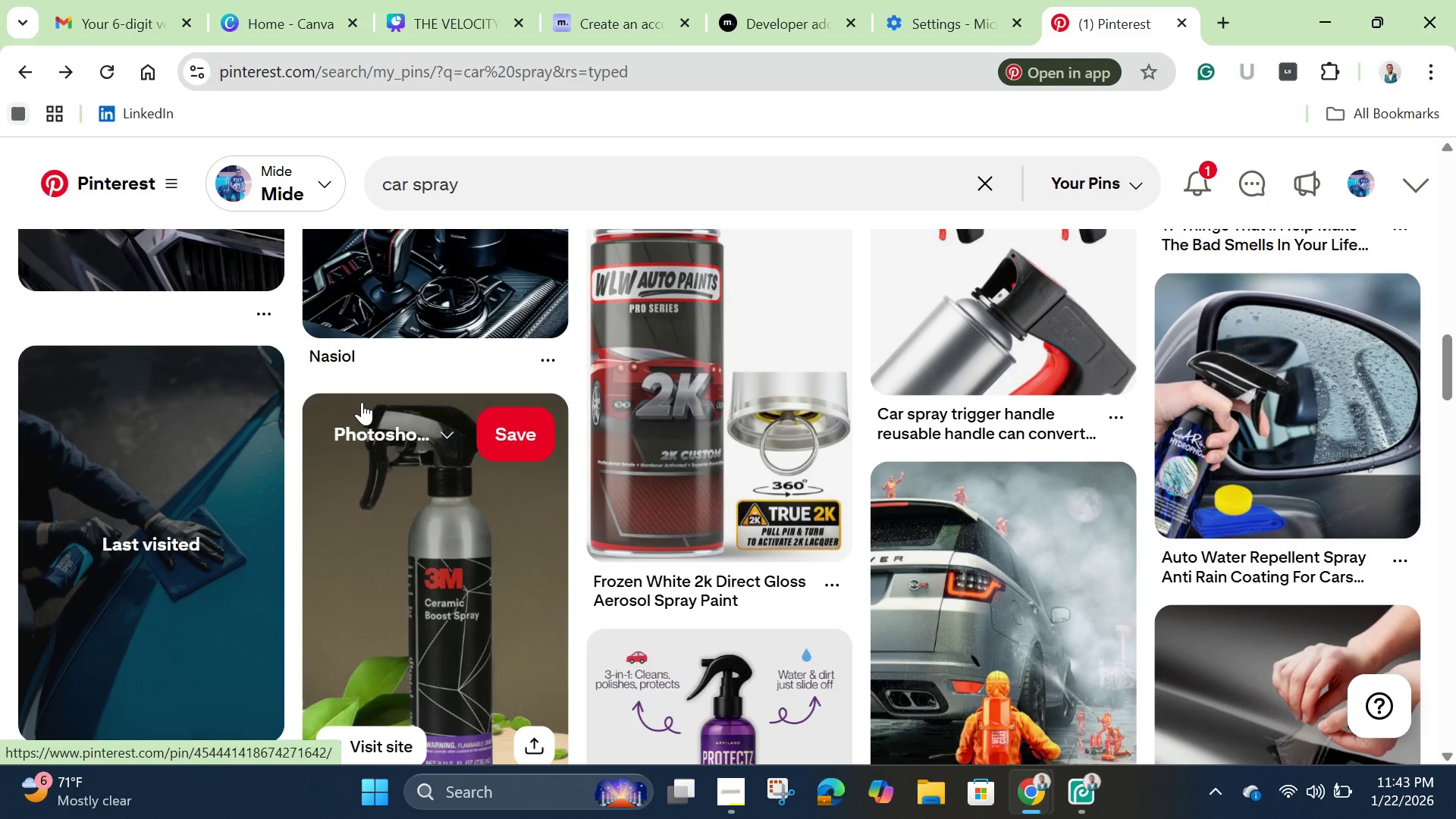 
scroll: coordinate [267, 384], scroll_direction: up, amount: 15.0
 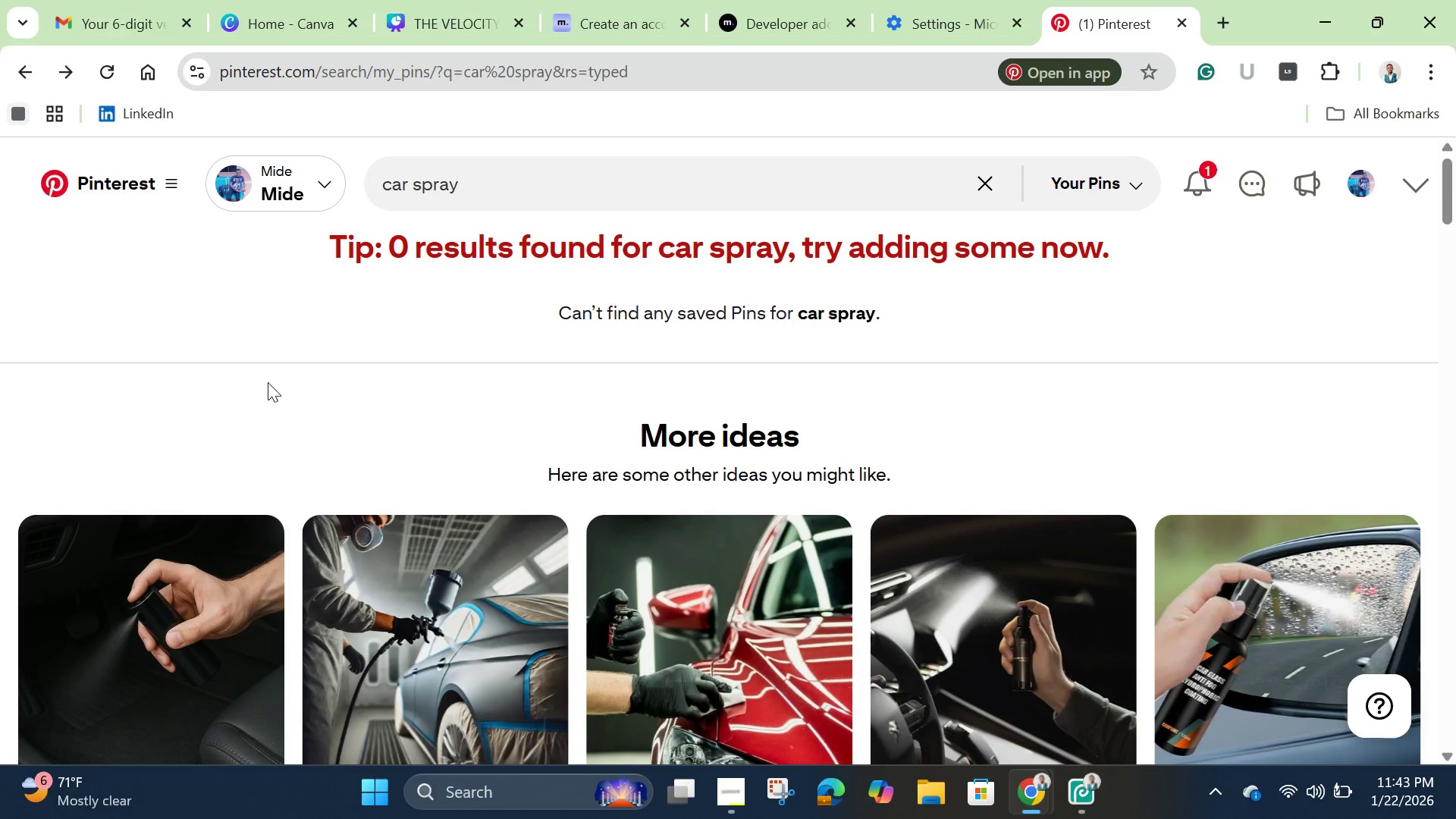 
scroll: coordinate [268, 382], scroll_direction: down, amount: 2.0
 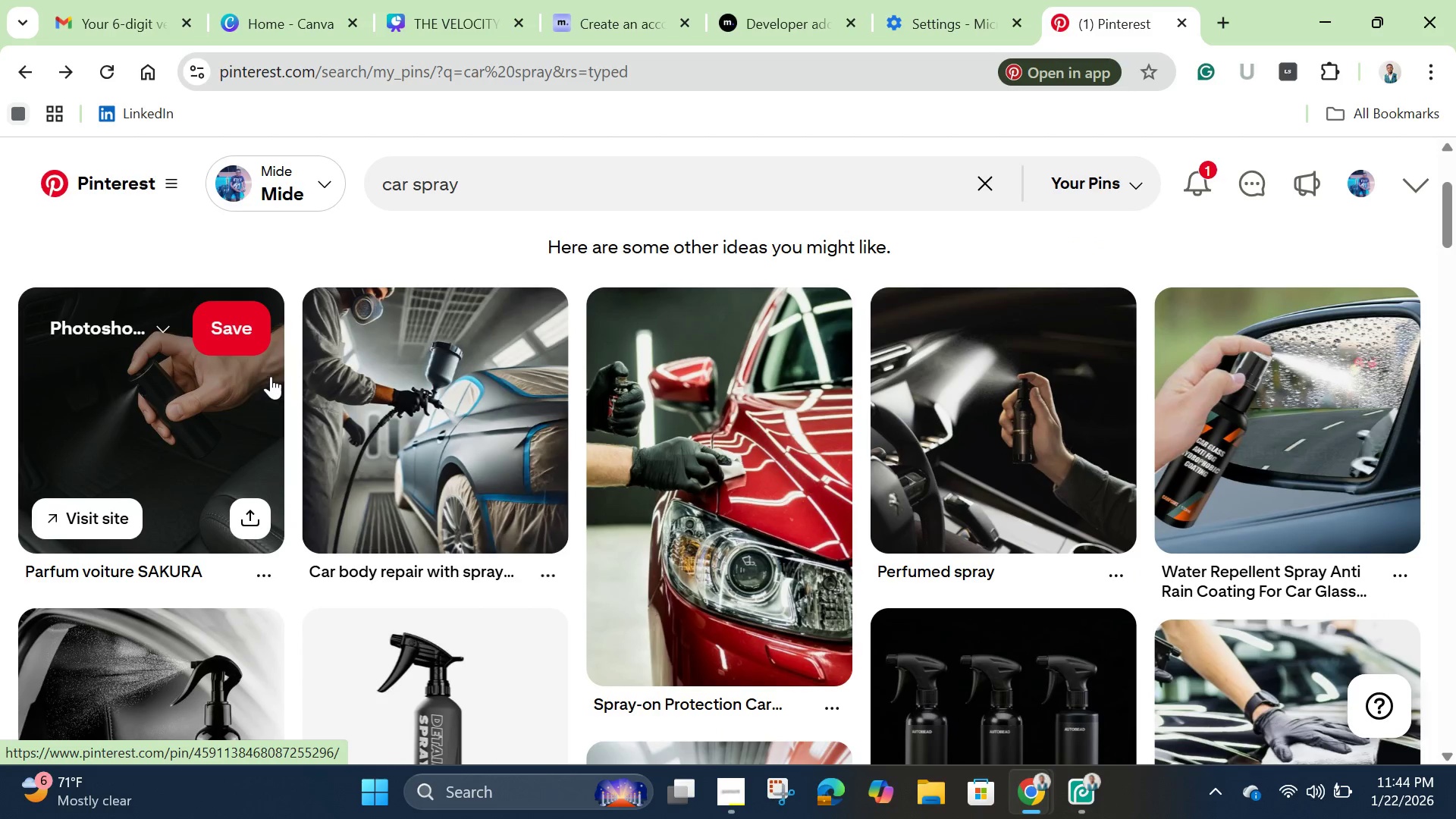 
scroll: coordinate [271, 372], scroll_direction: up, amount: 5.0
 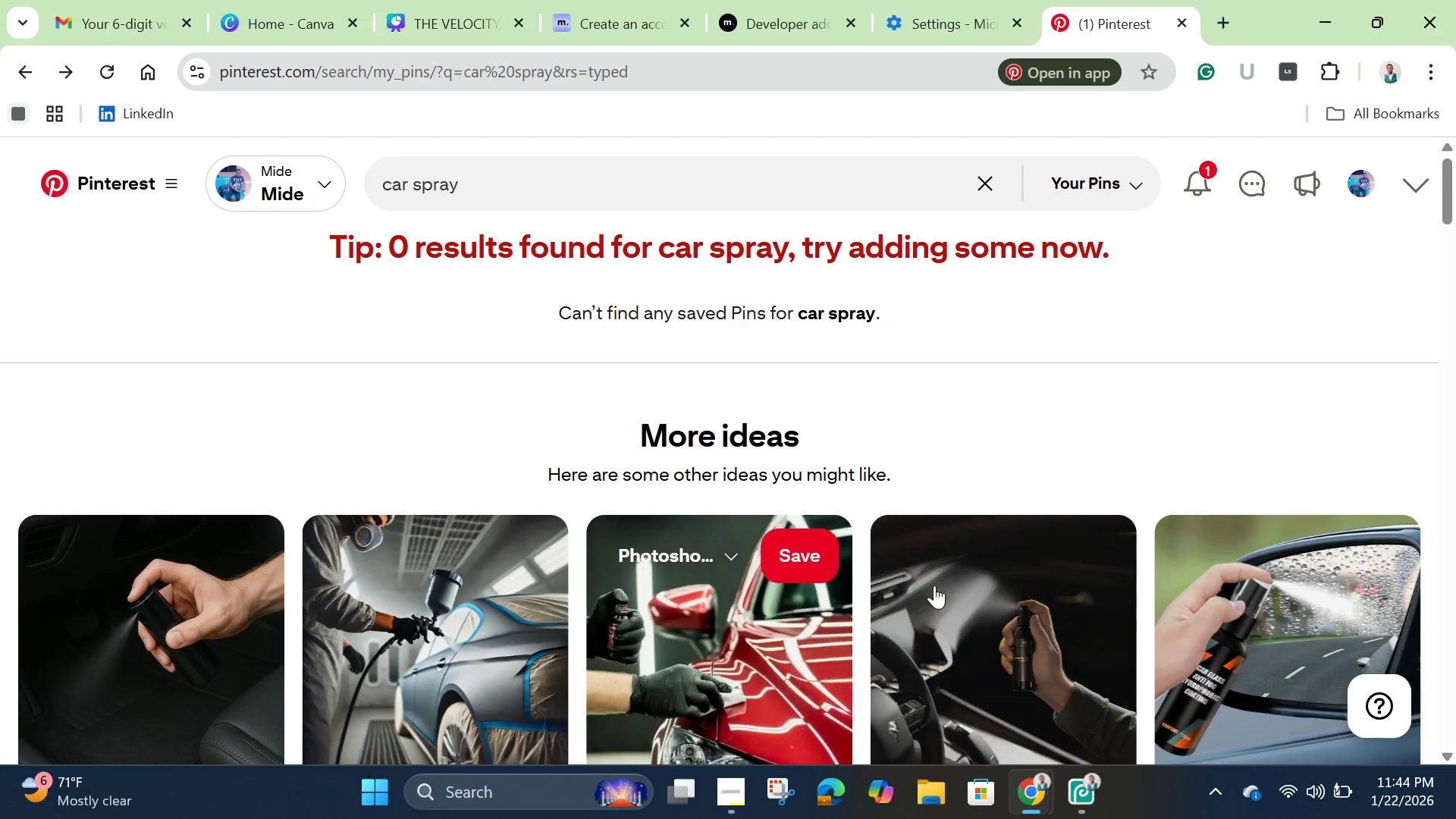 
left_click([981, 613])
 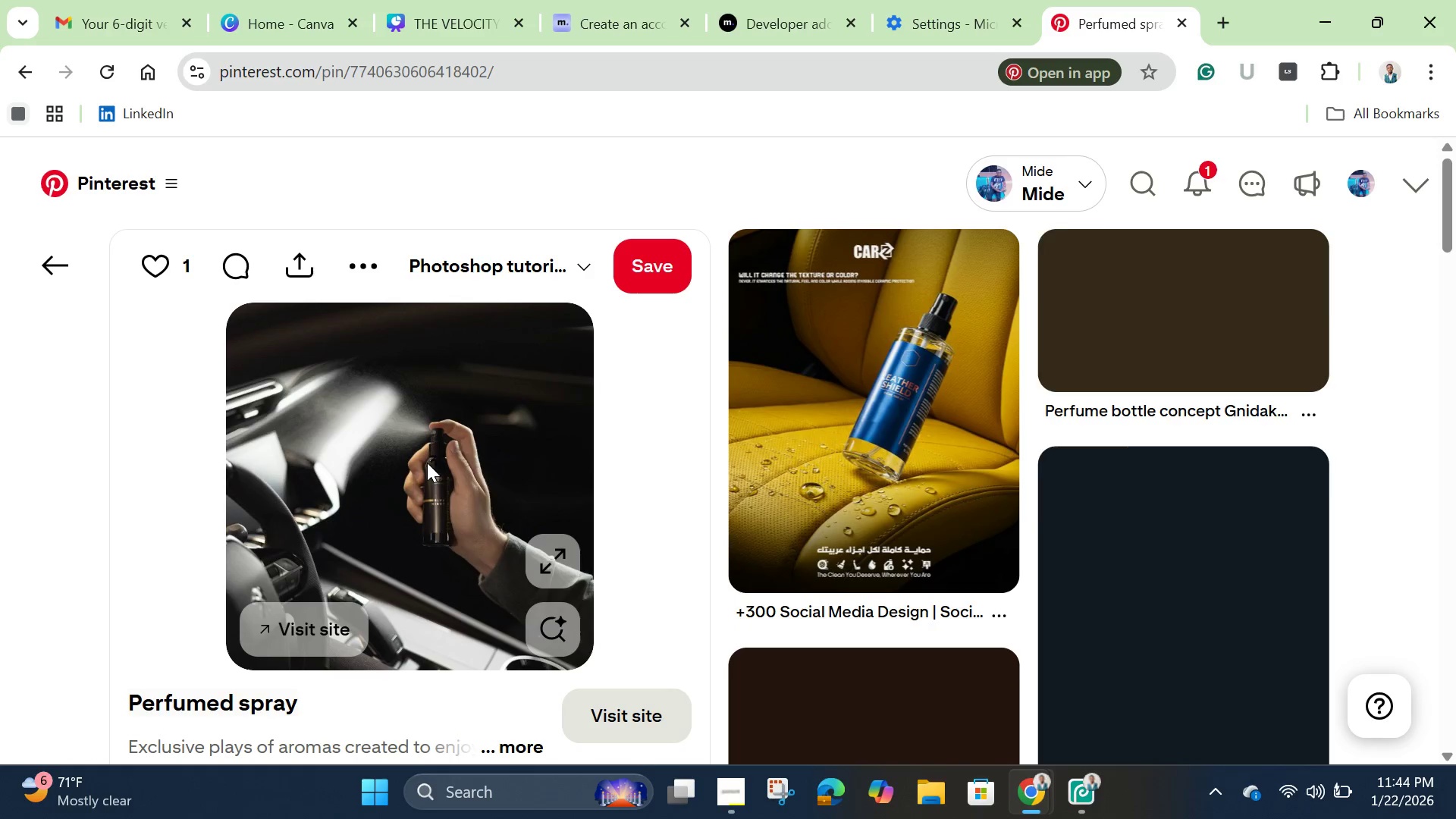 
right_click([421, 457])
 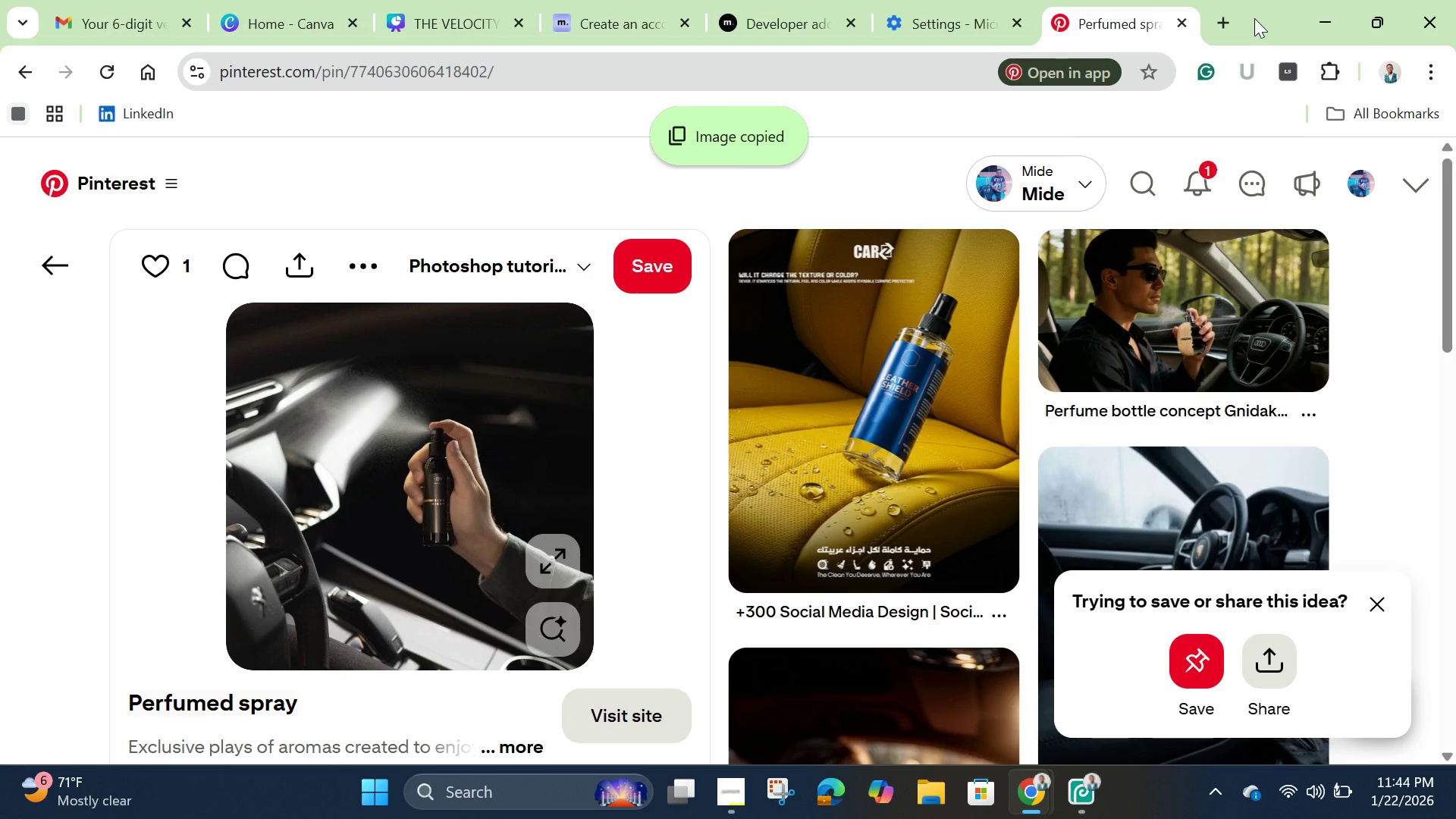 
wait(8.84)
 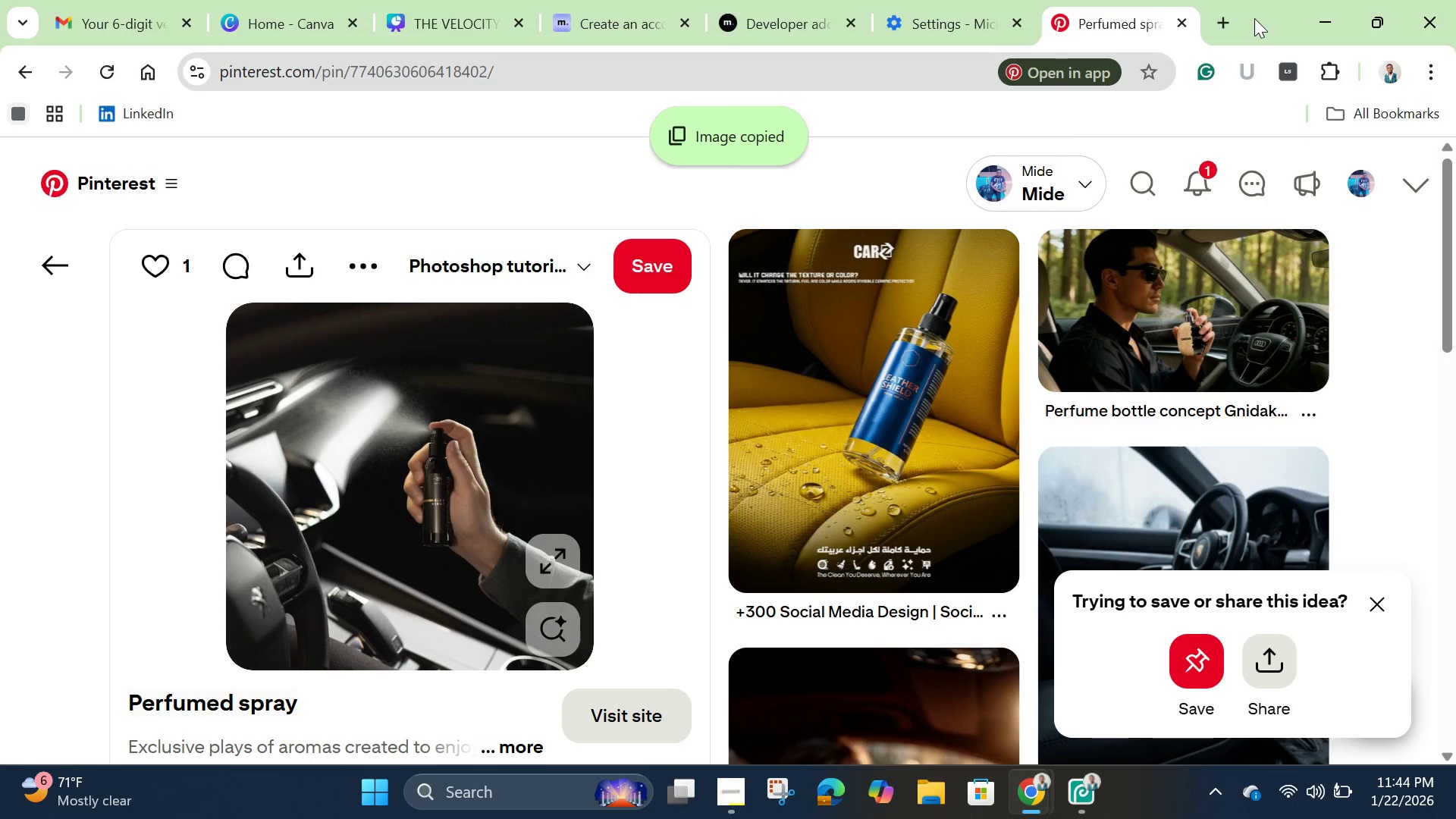 
left_click([447, 15])
 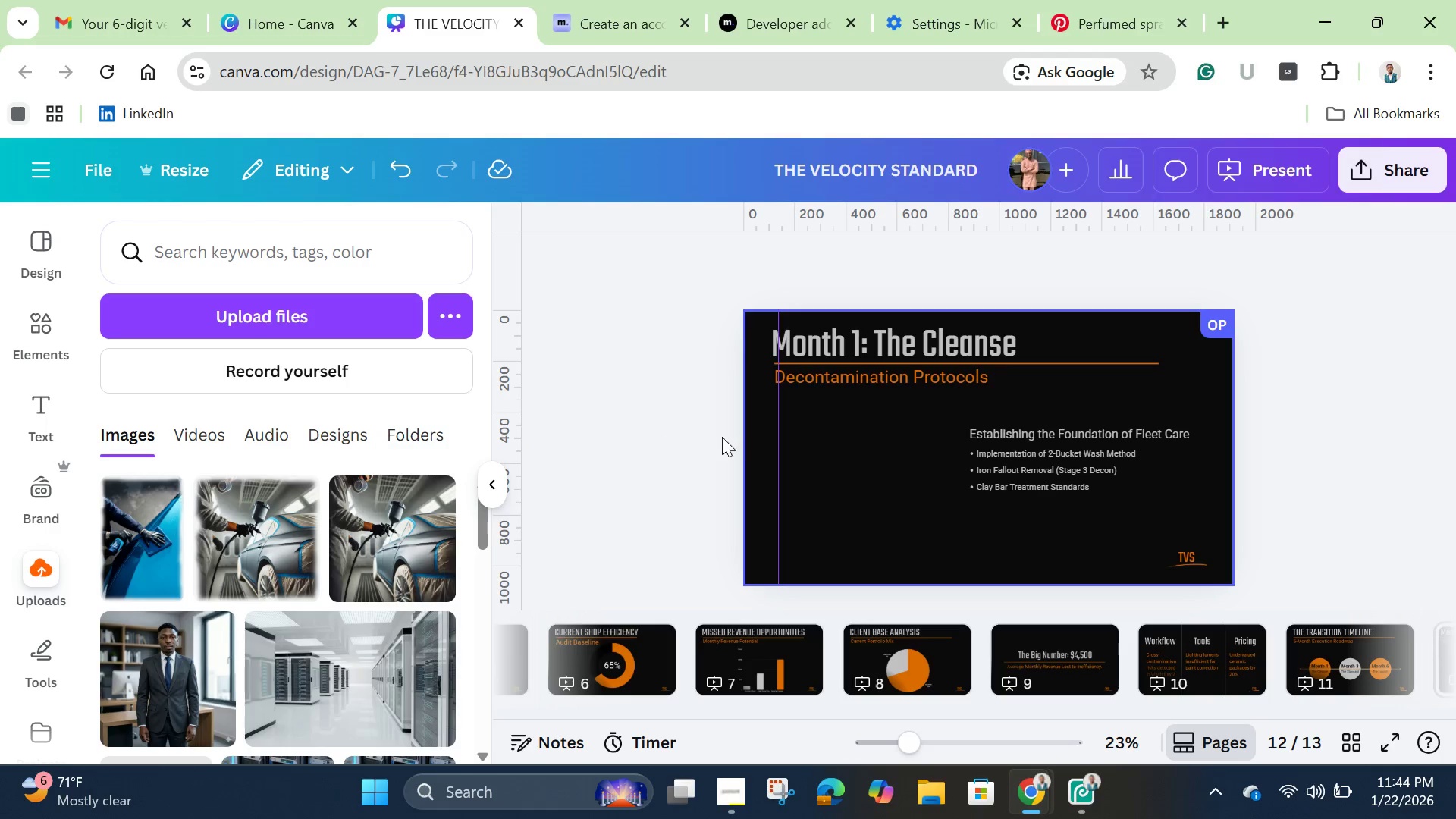 
left_click([835, 479])
 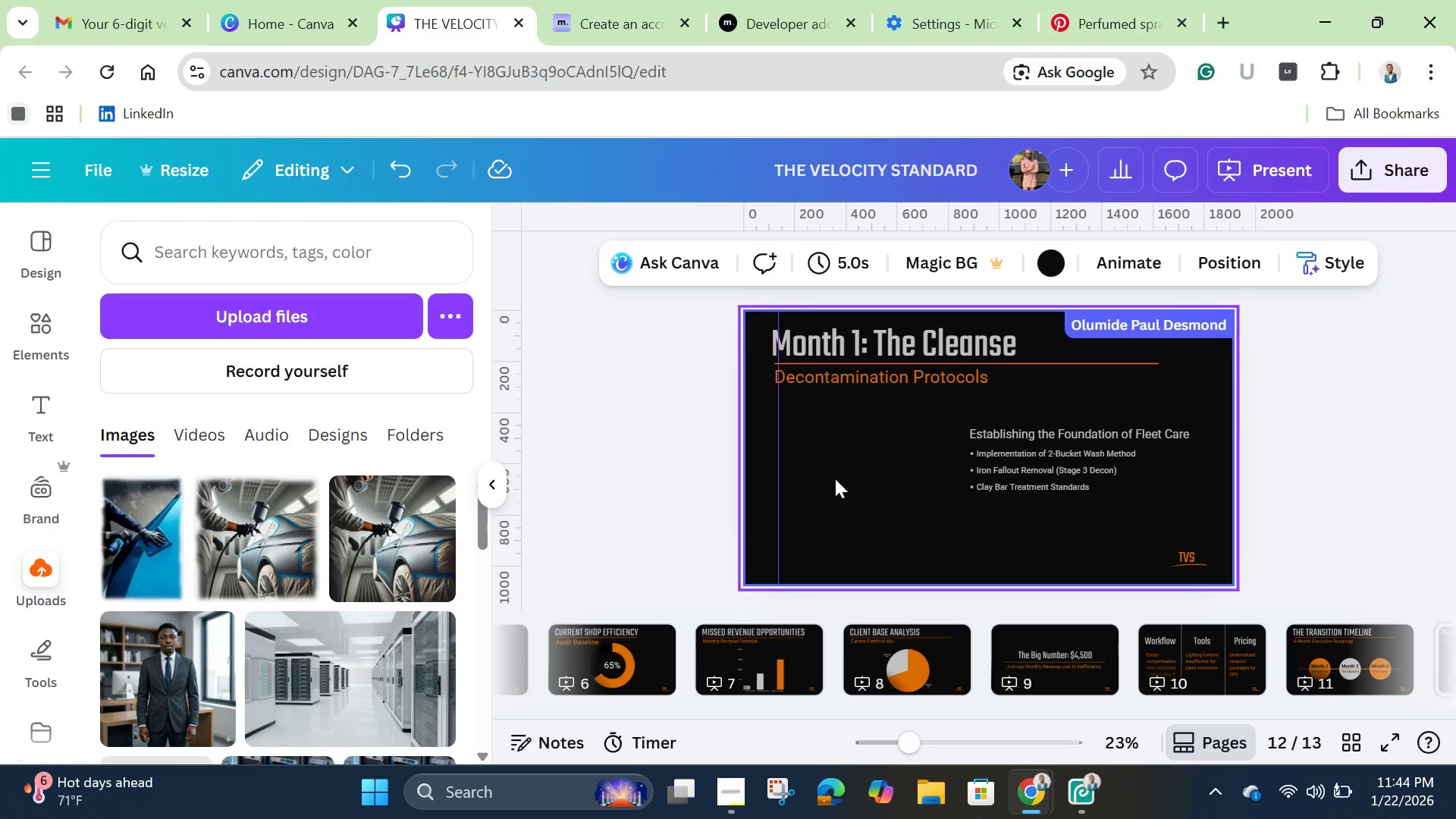 
key(Control+V)
 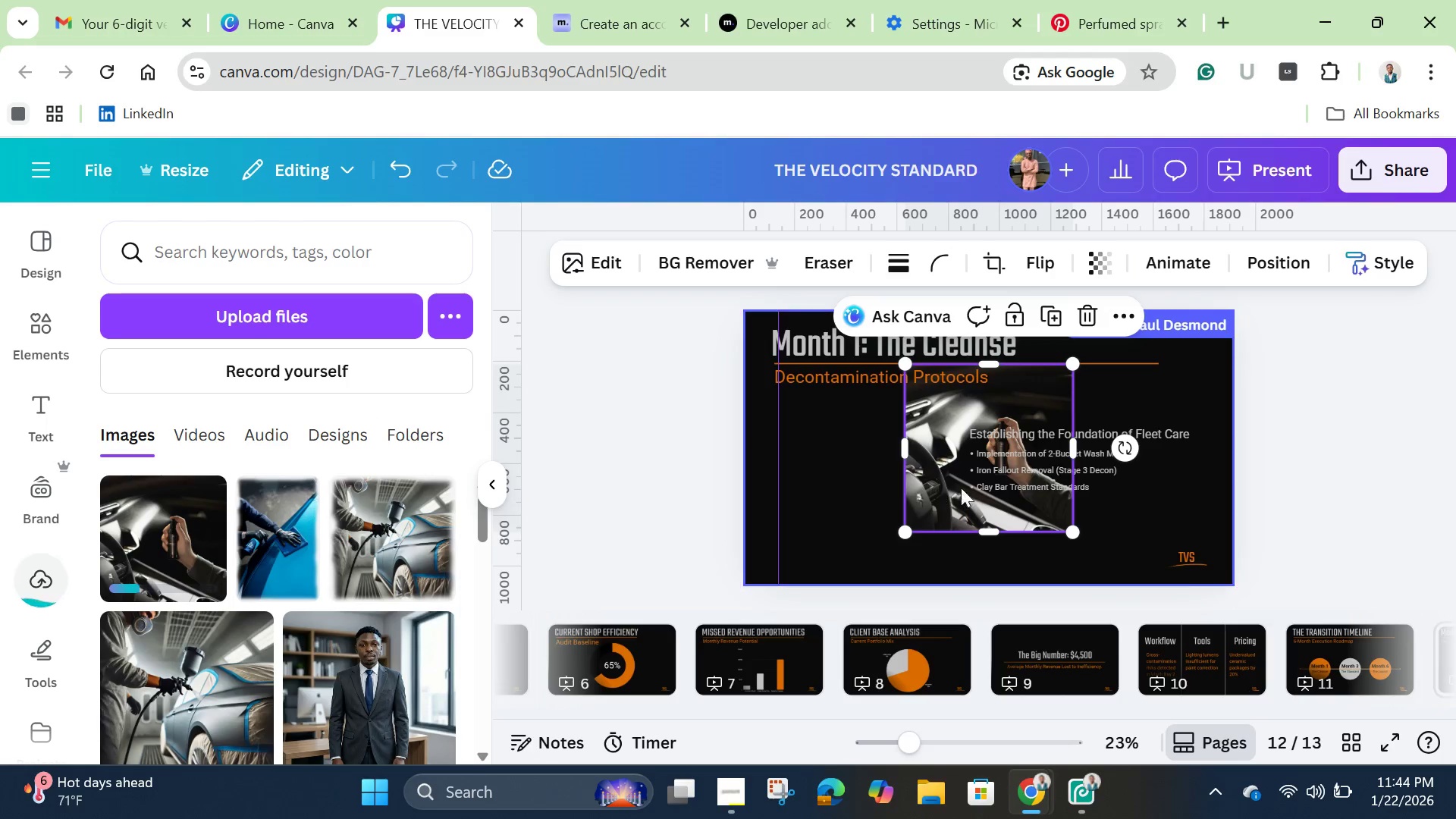 
left_click_drag(start_coordinate=[968, 485], to_coordinate=[839, 516])
 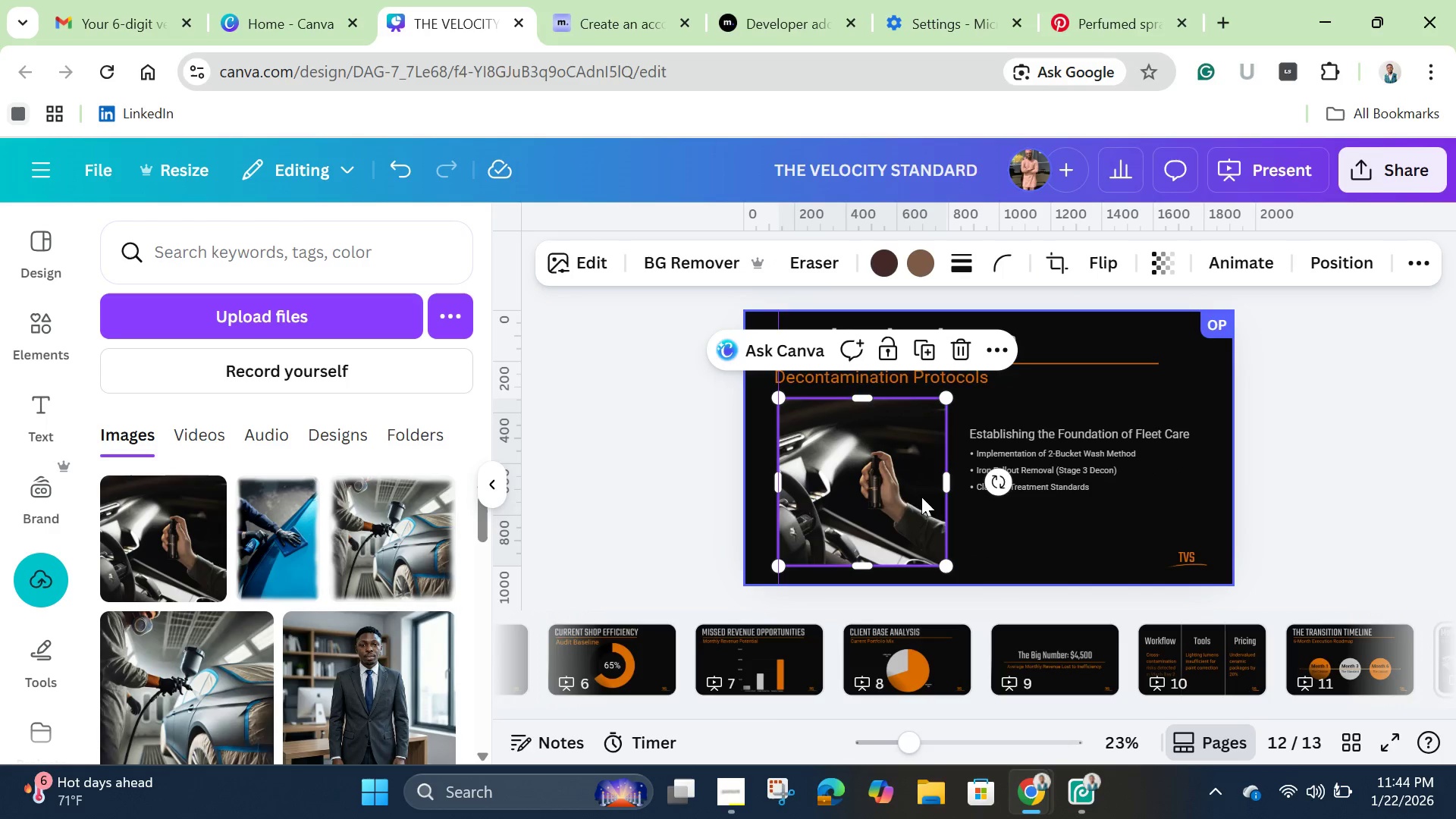 
left_click([1257, 410])
 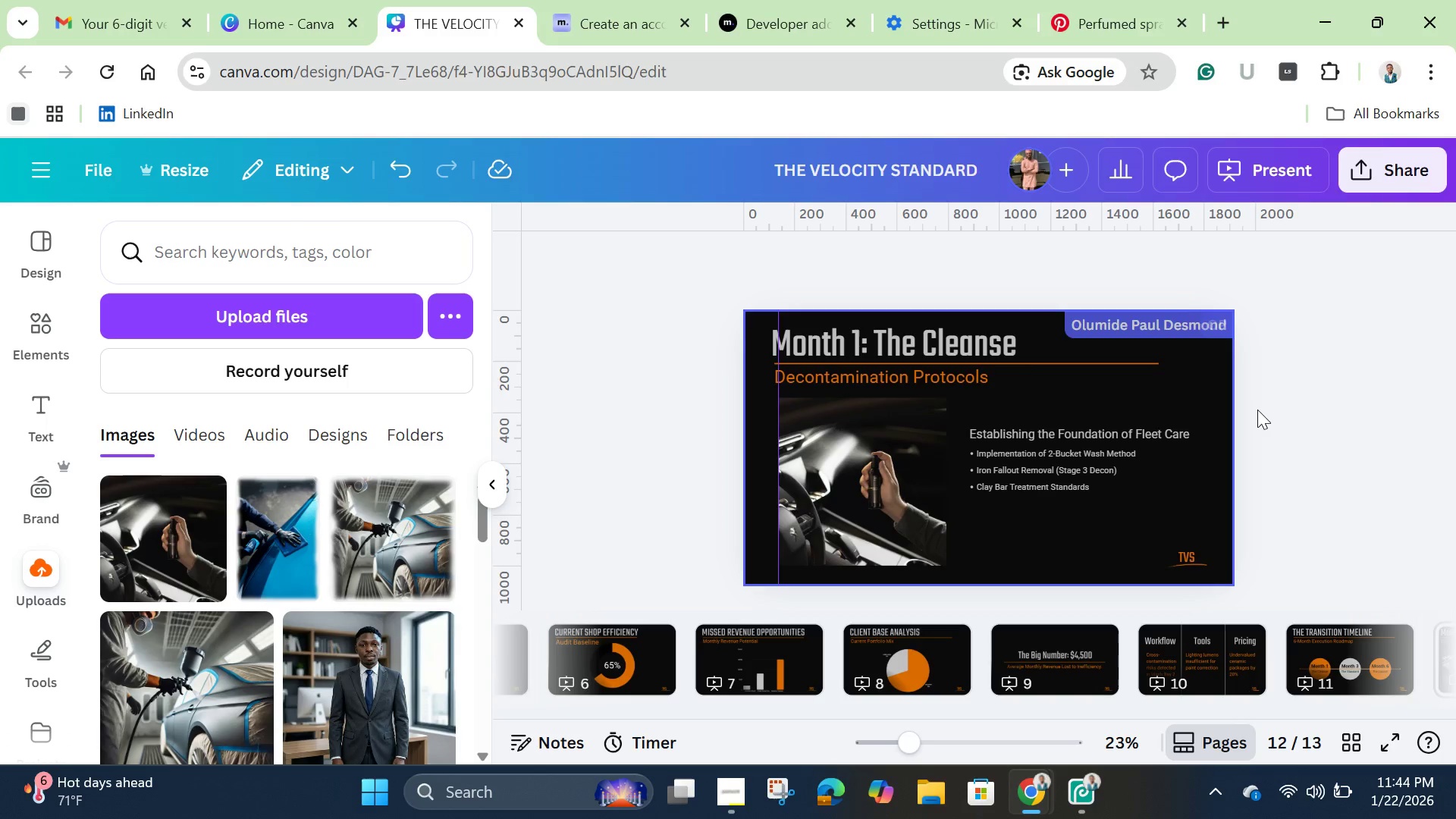 
left_click([880, 522])
 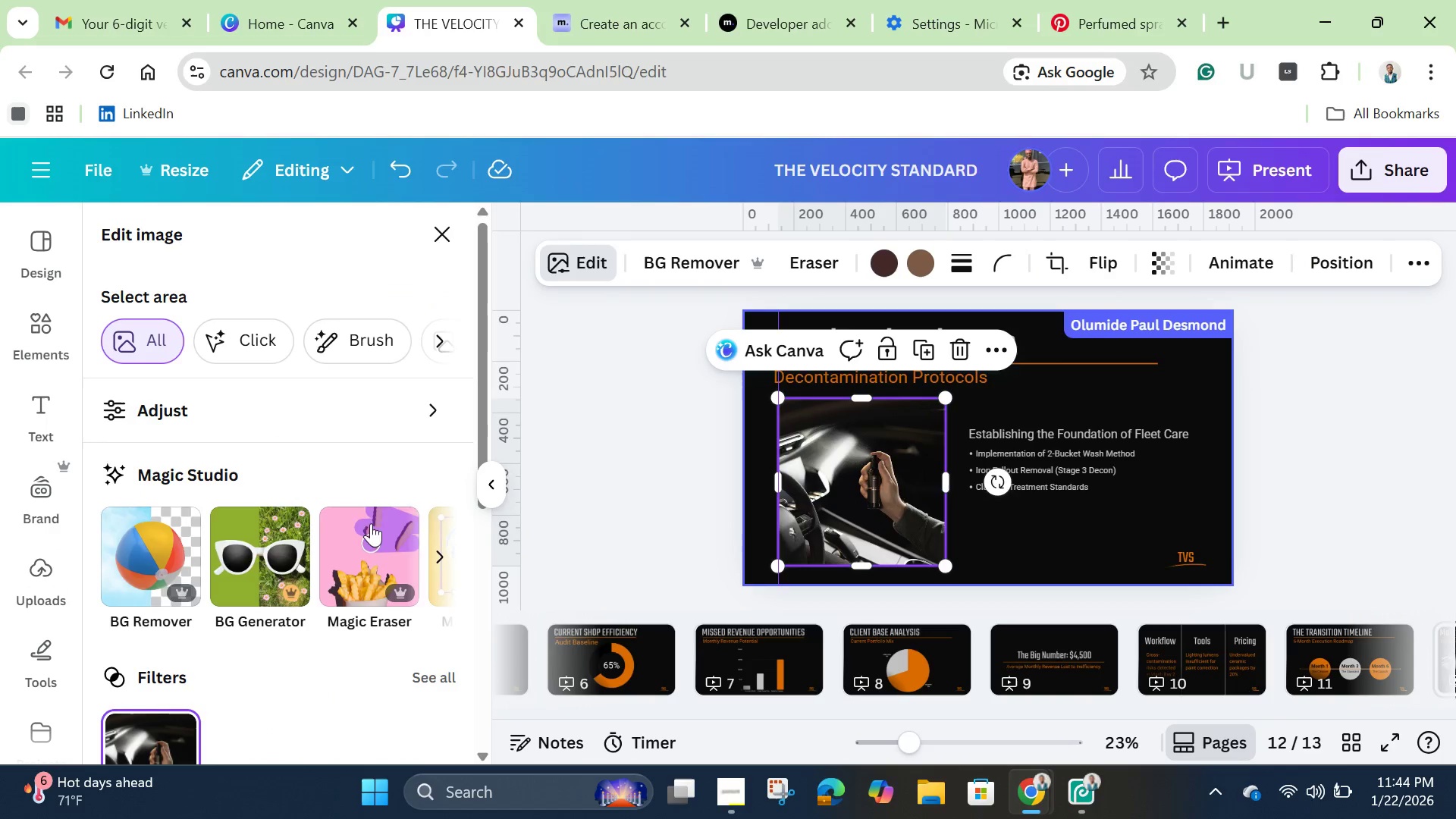 
scroll: coordinate [203, 660], scroll_direction: down, amount: 3.0
 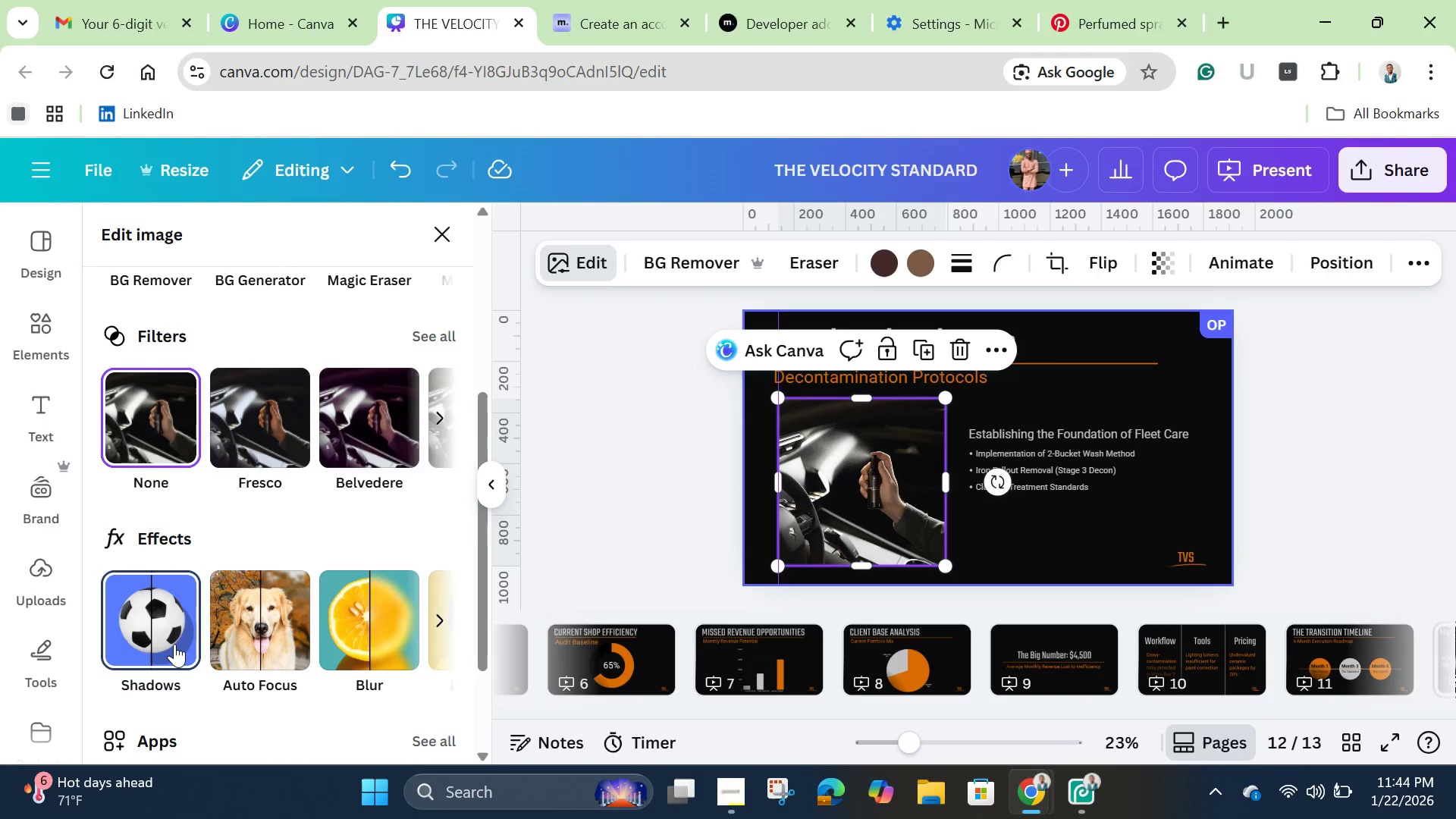 
left_click([174, 644])
 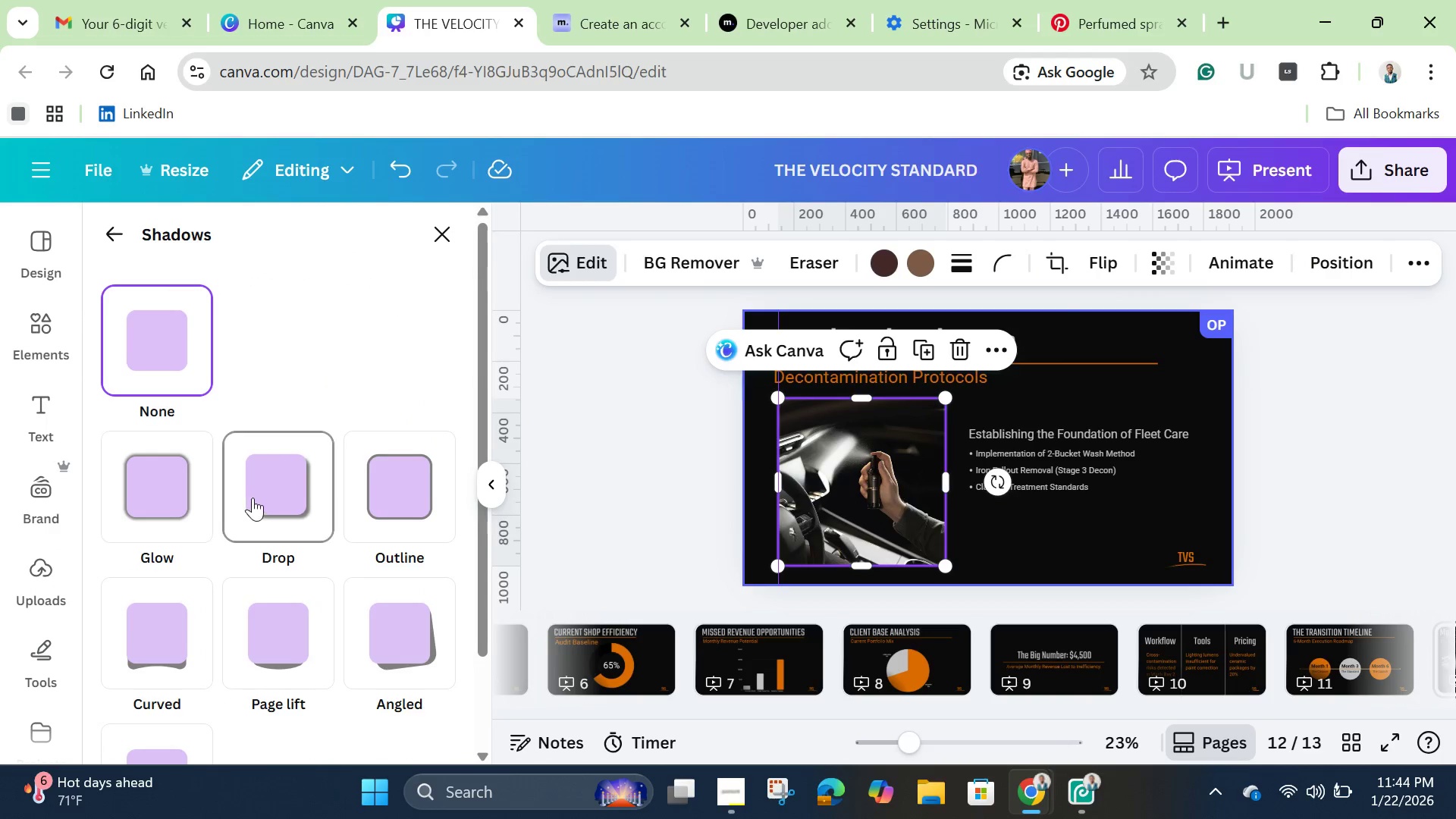 
left_click([258, 495])
 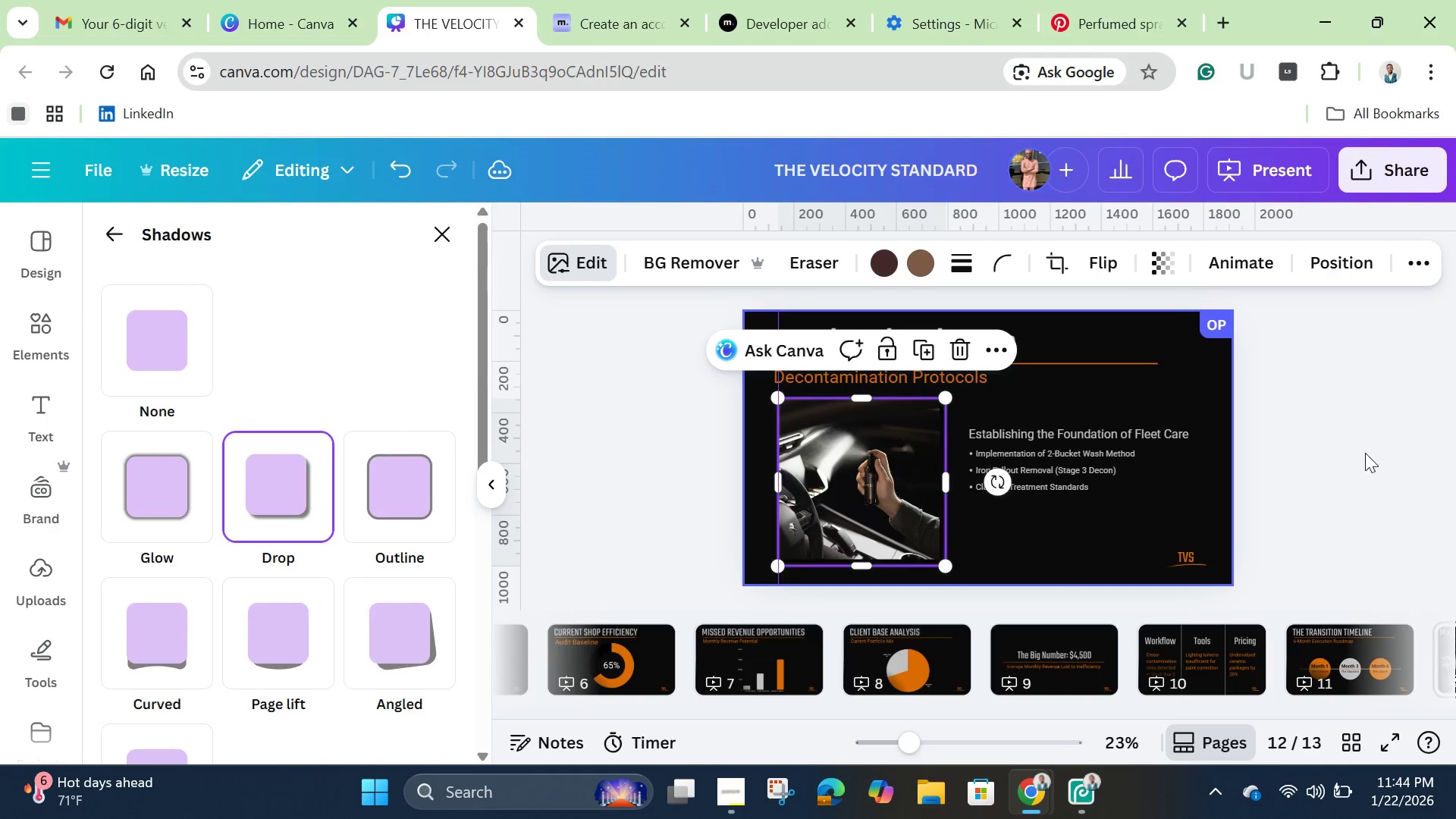 
double_click([1363, 453])
 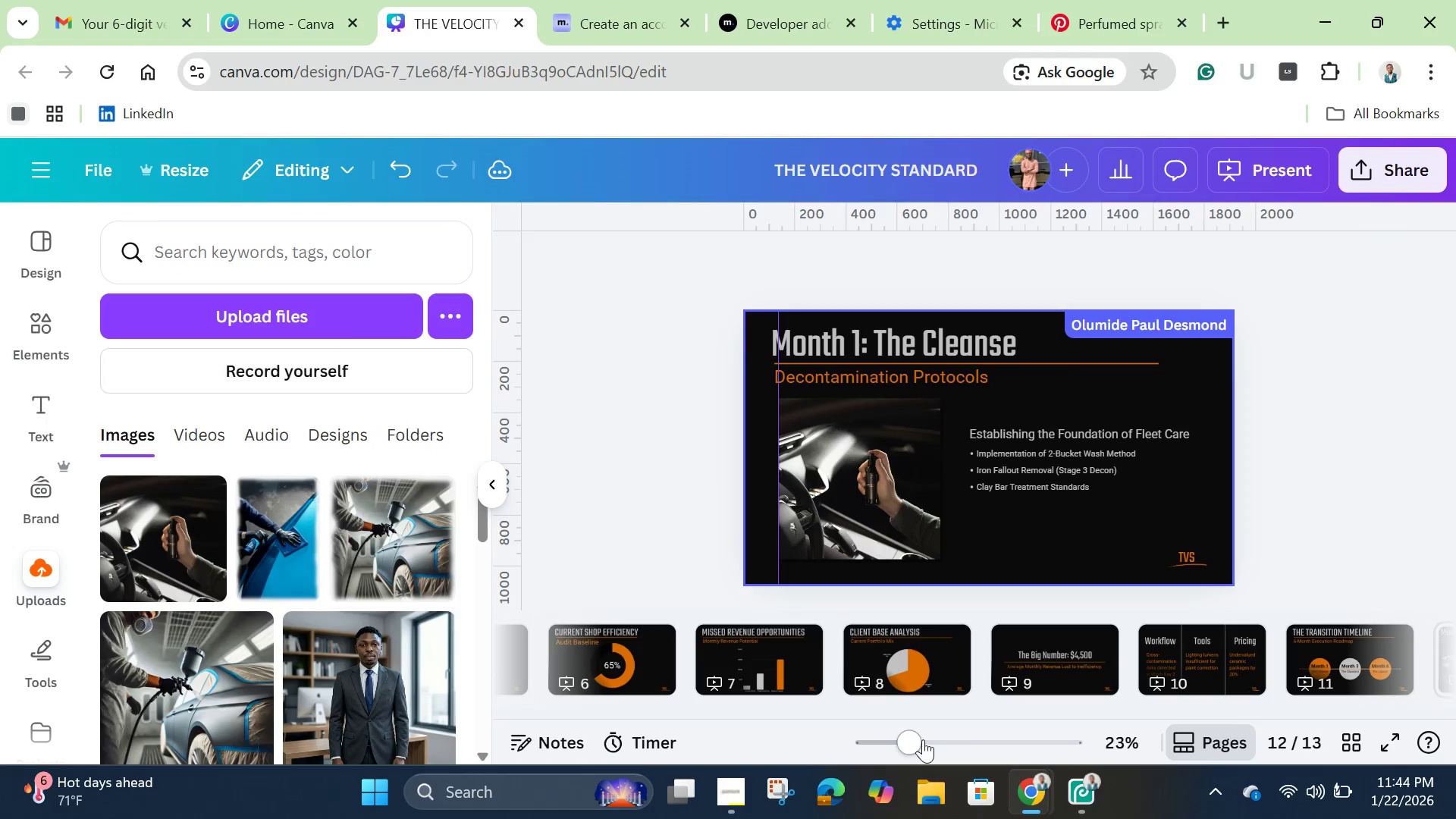 
left_click_drag(start_coordinate=[906, 742], to_coordinate=[906, 764])
 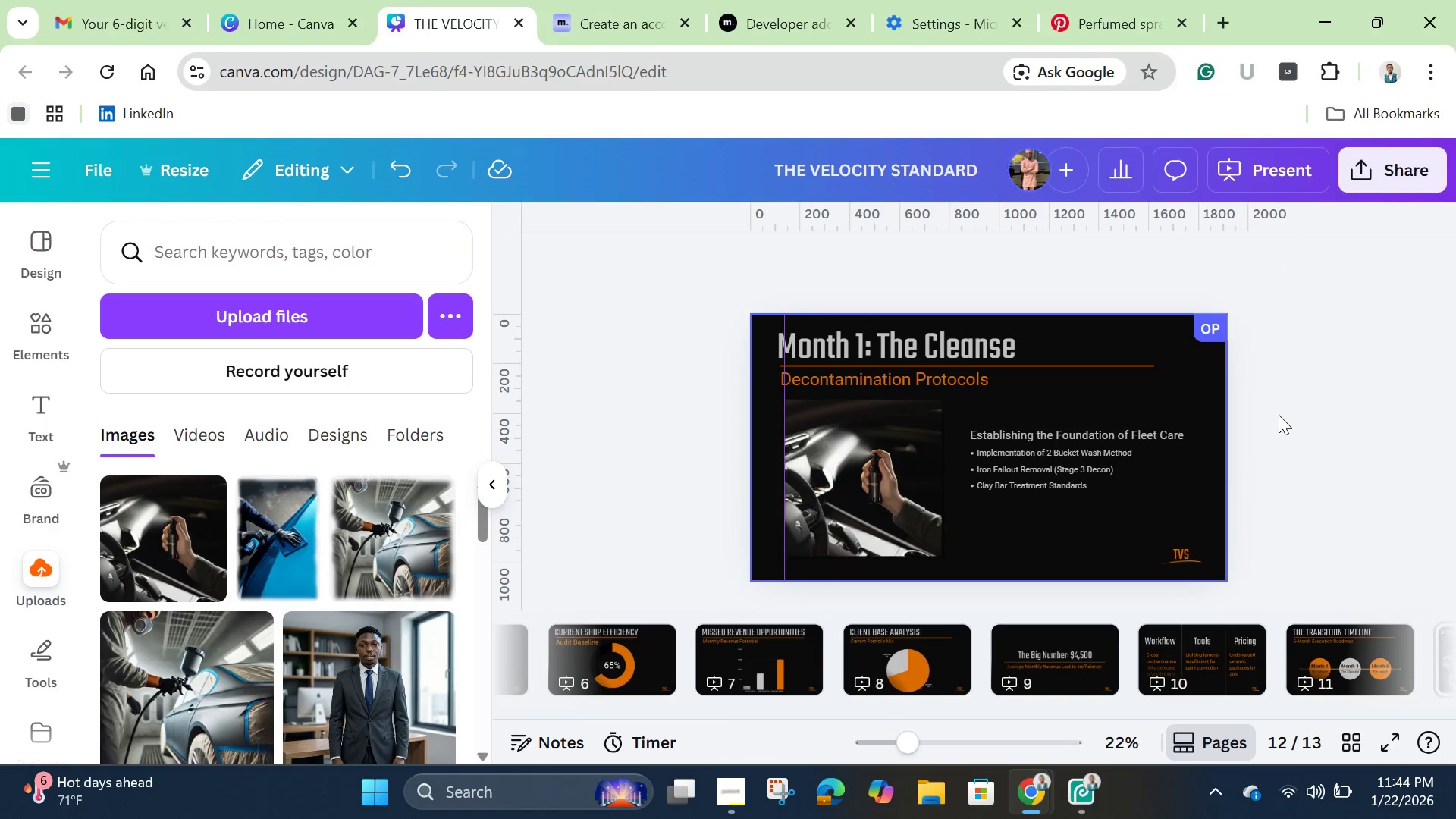 
left_click([1279, 415])
 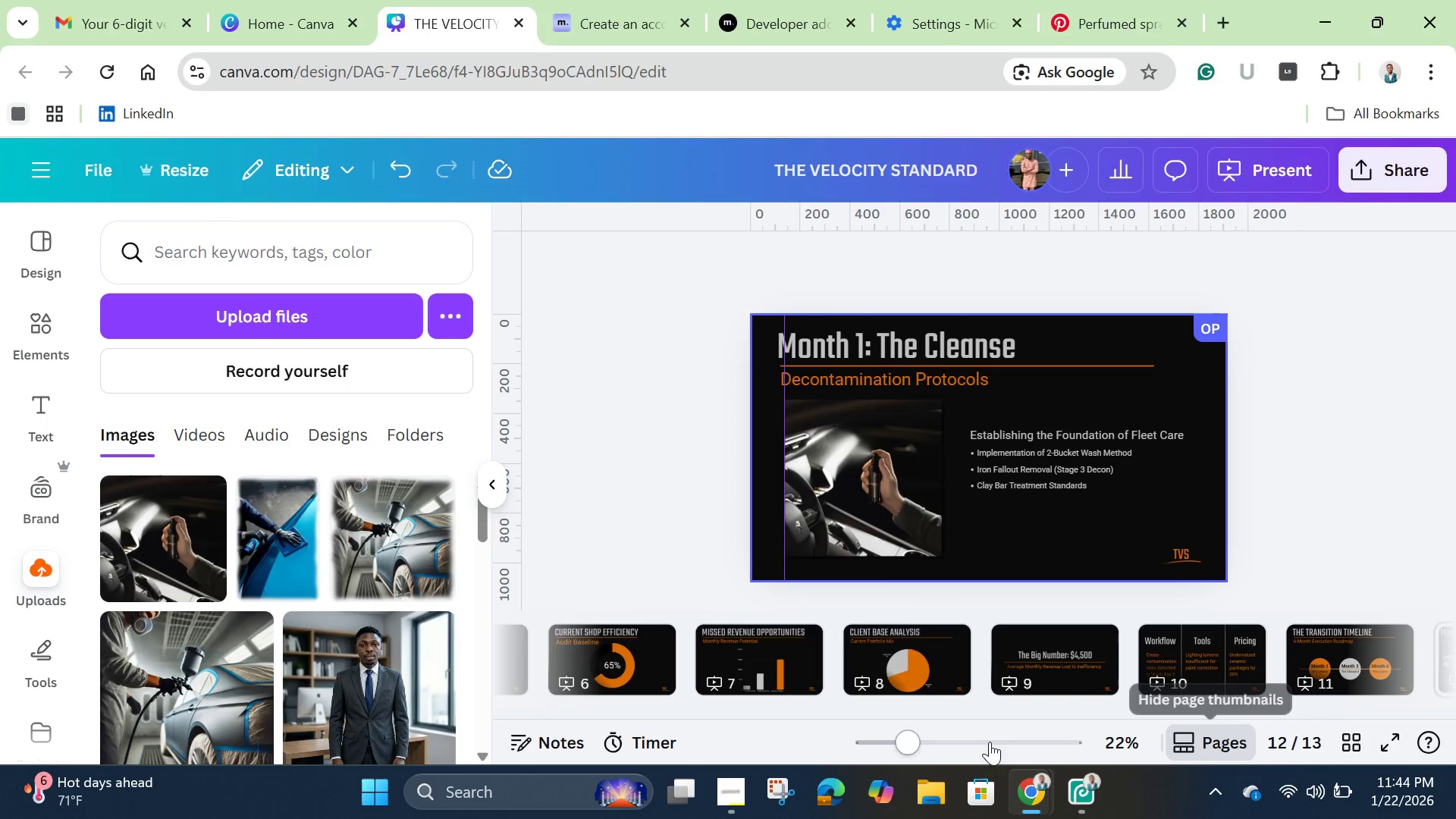 
wait(6.23)
 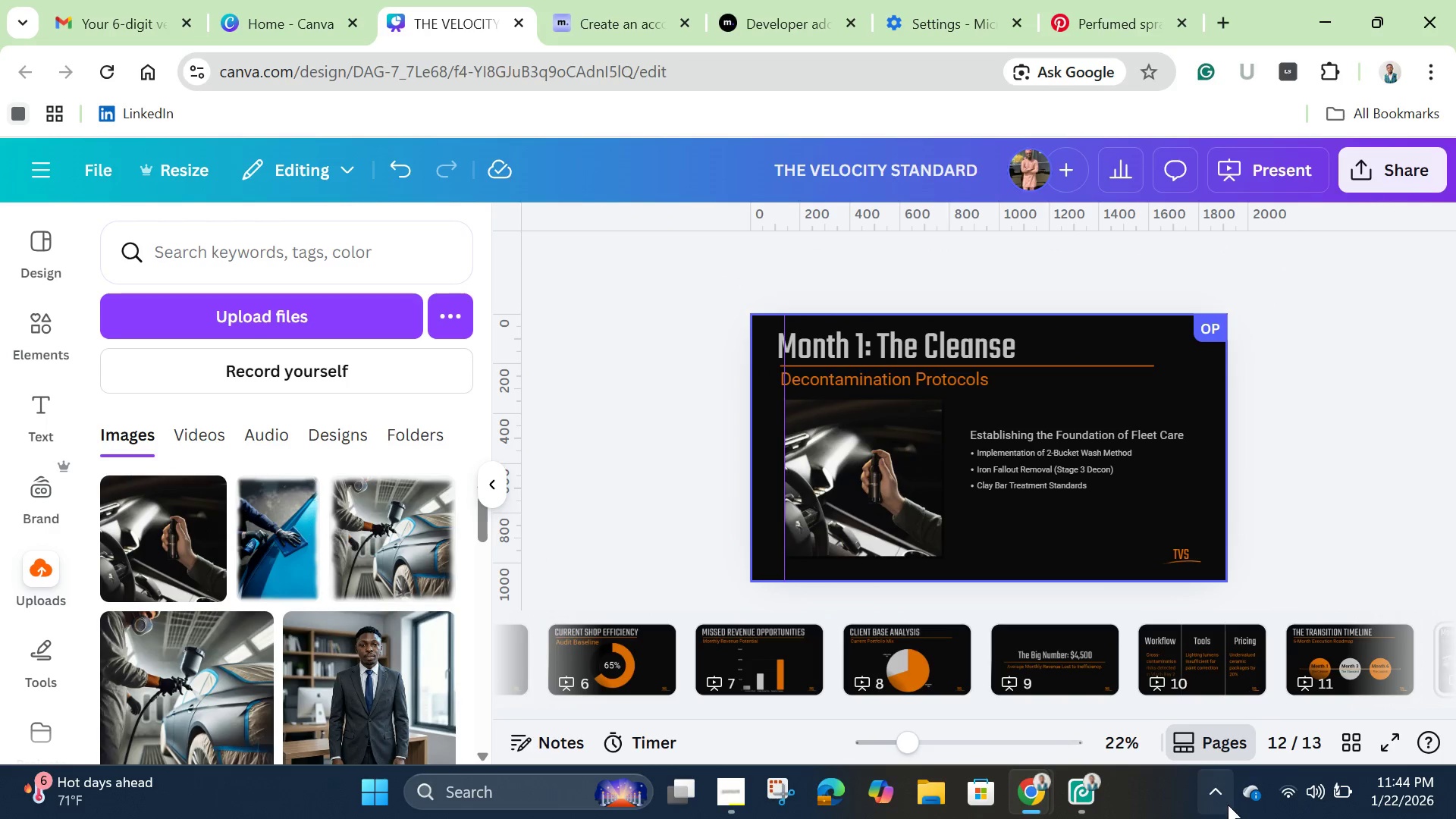 
left_click_drag(start_coordinate=[840, 714], to_coordinate=[1073, 742])
 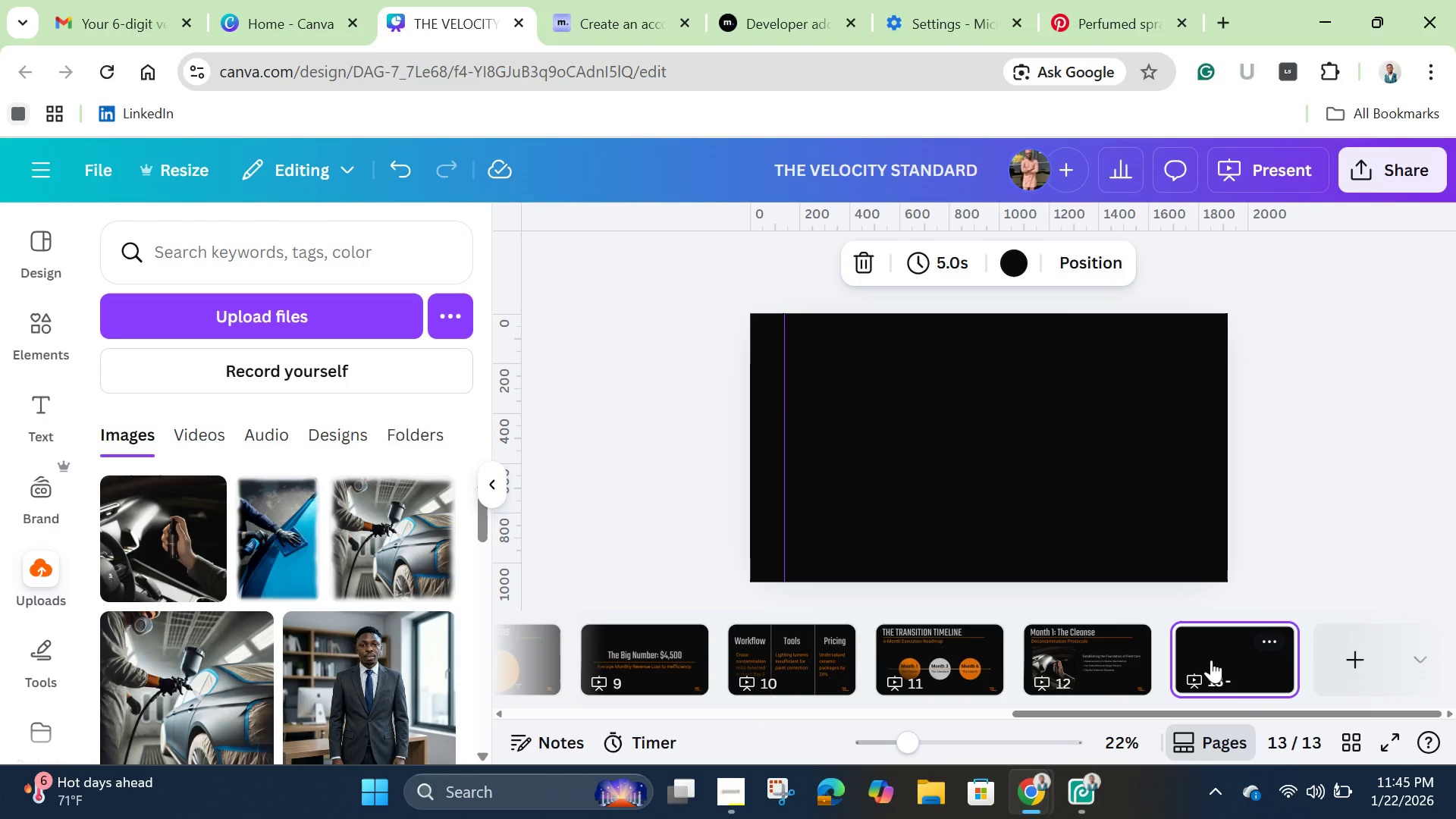 
wait(22.75)
 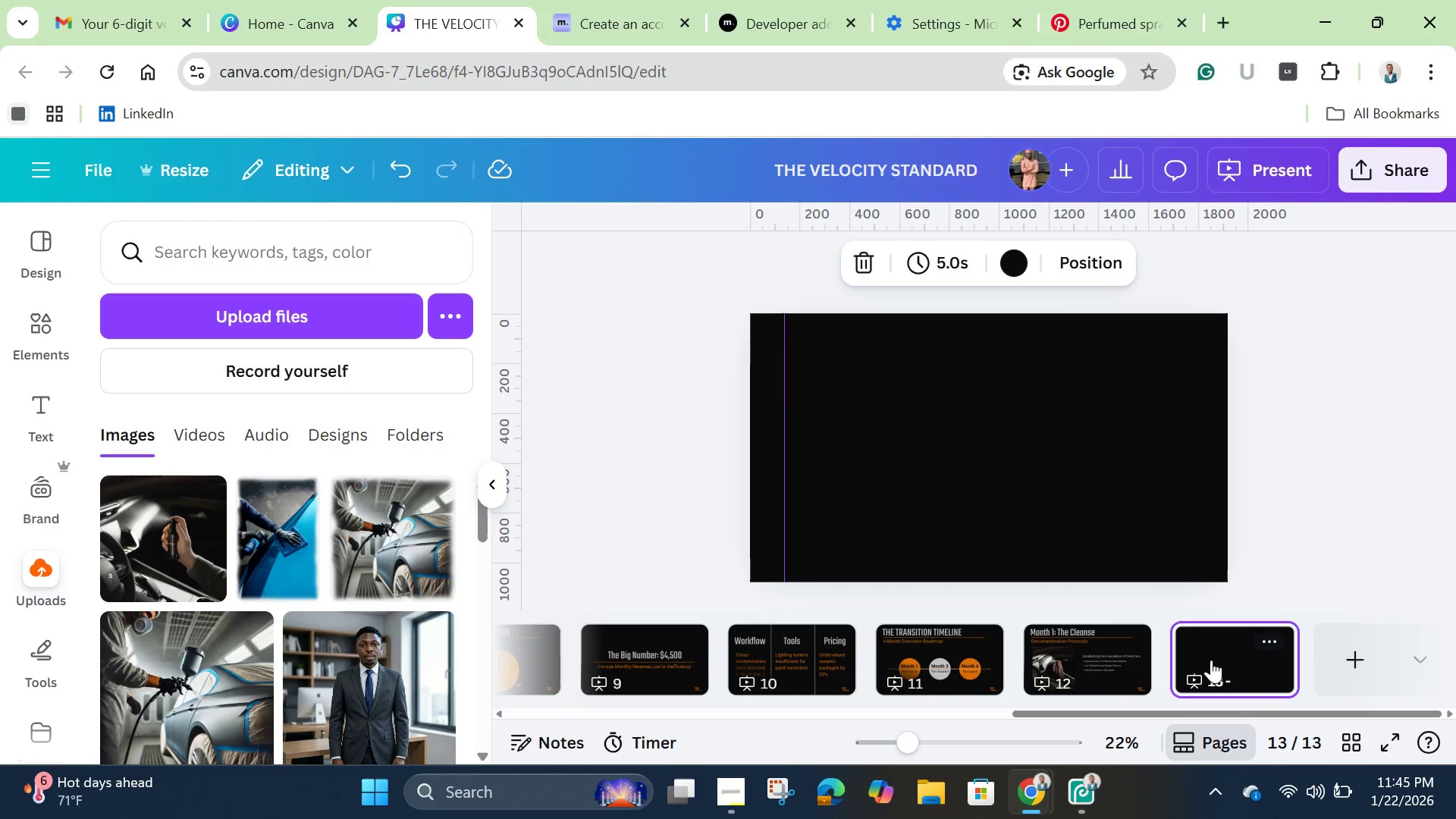 
left_click([1089, 656])
 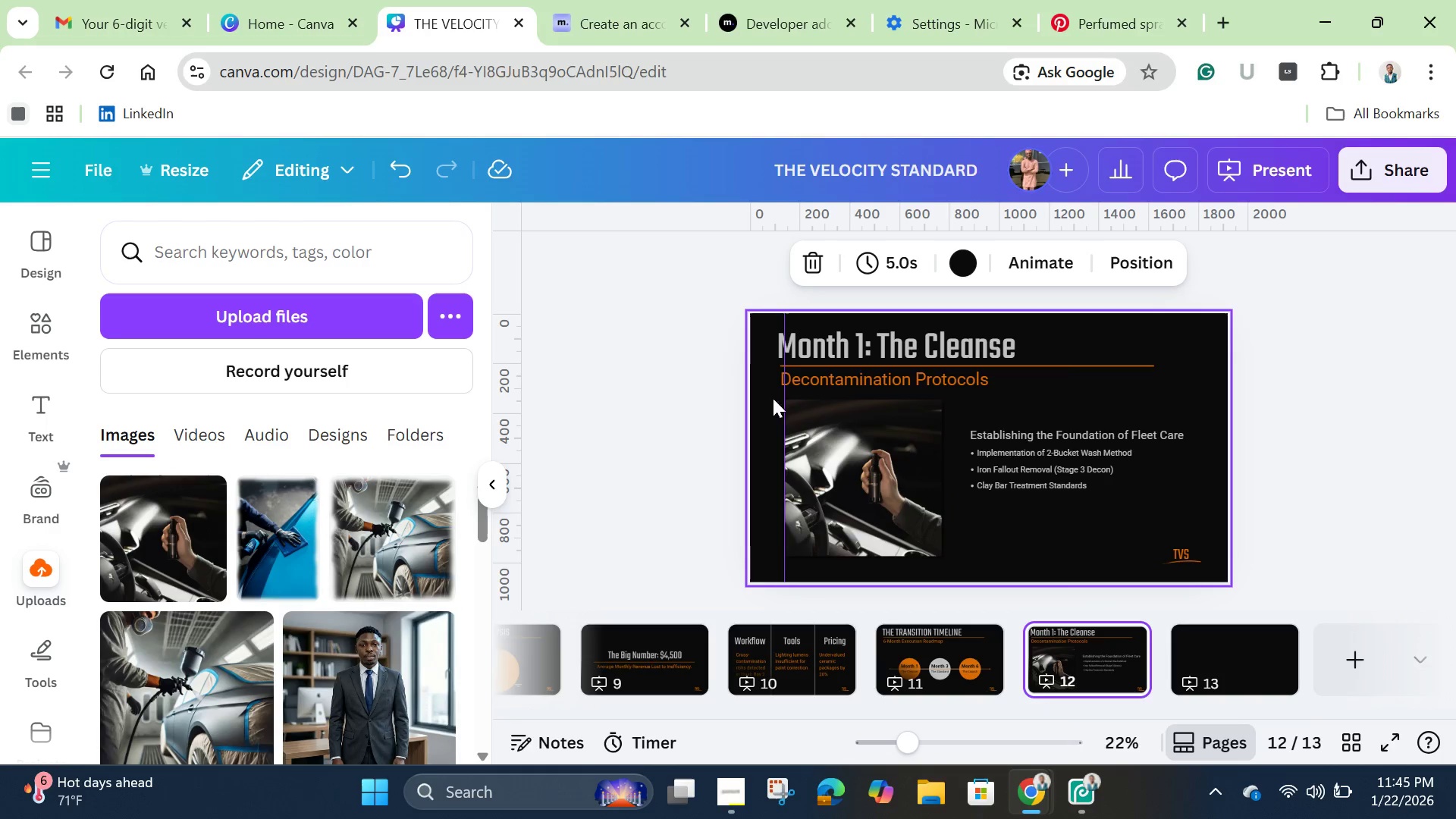 
left_click_drag(start_coordinate=[756, 333], to_coordinate=[1191, 570])
 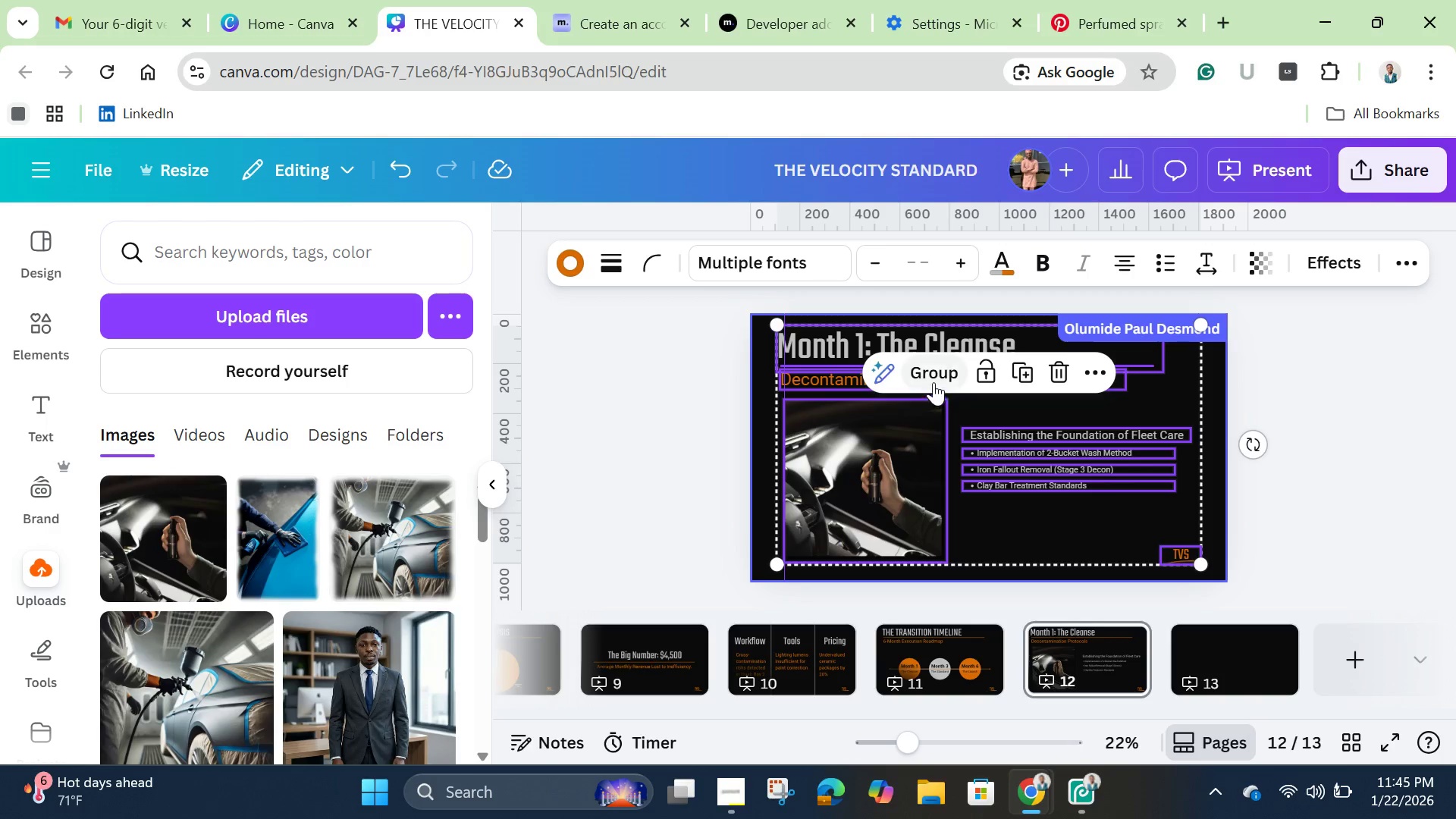 
left_click([932, 379])
 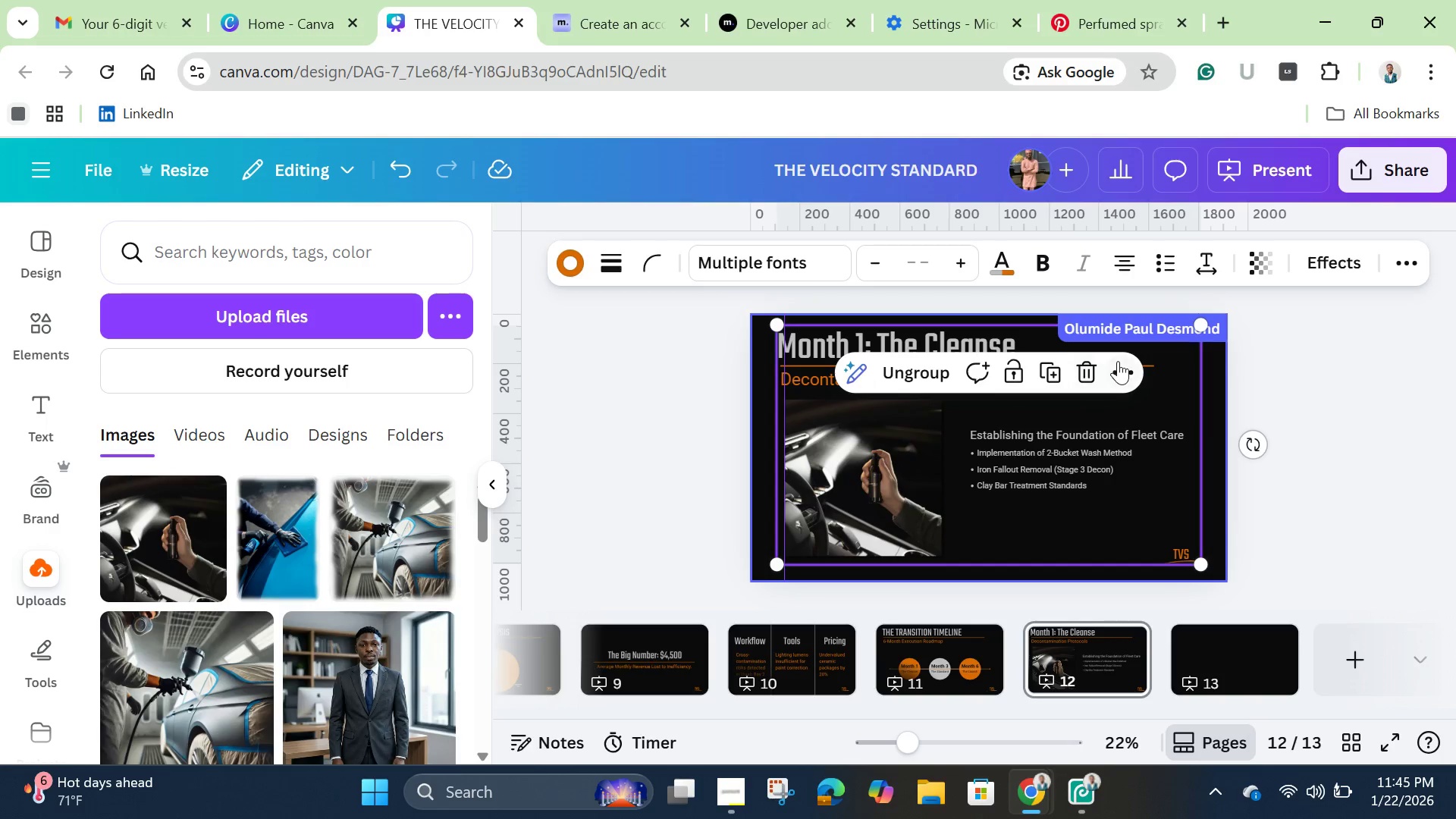 
left_click([1120, 363])
 